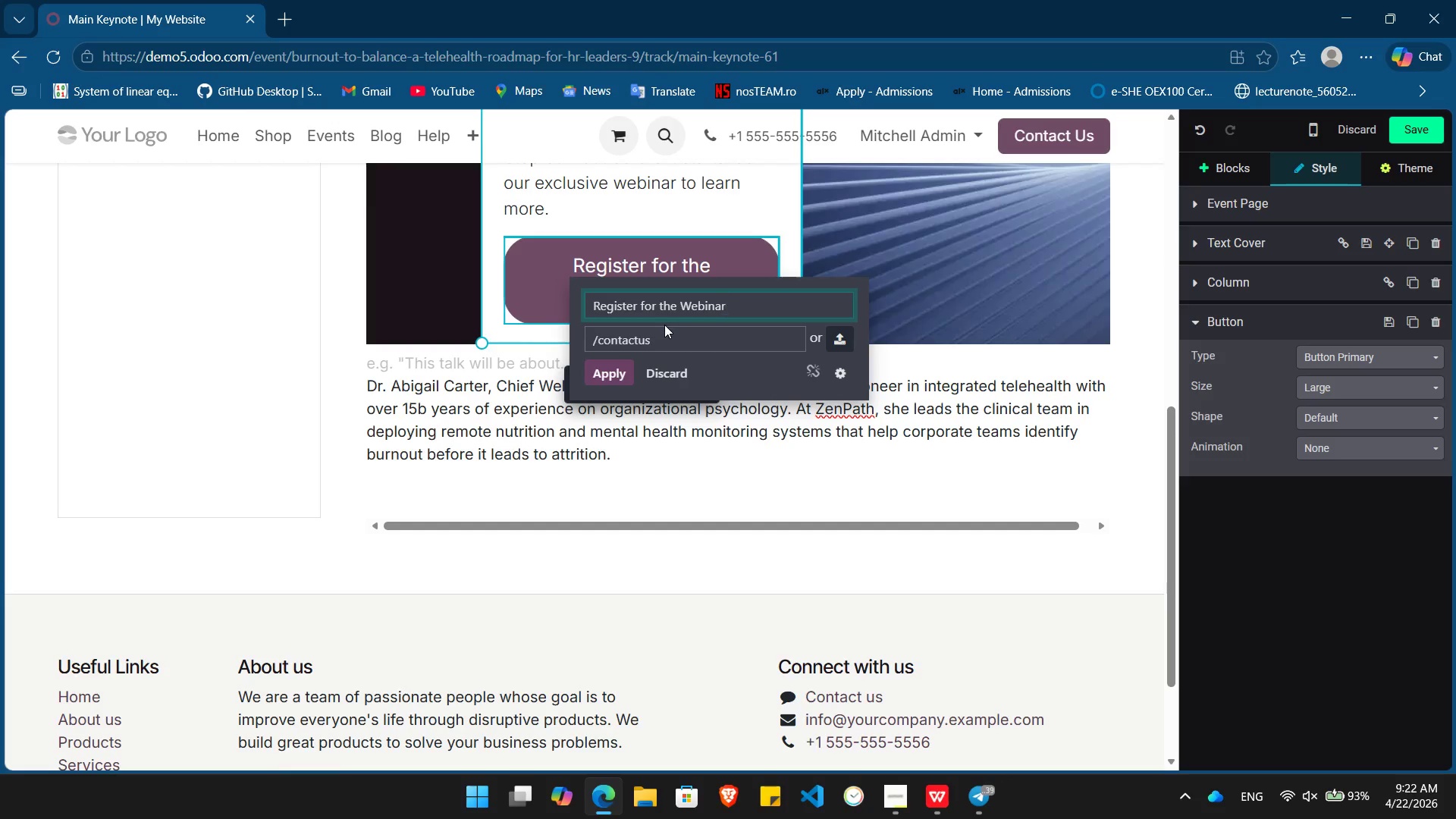 
left_click([623, 366])
 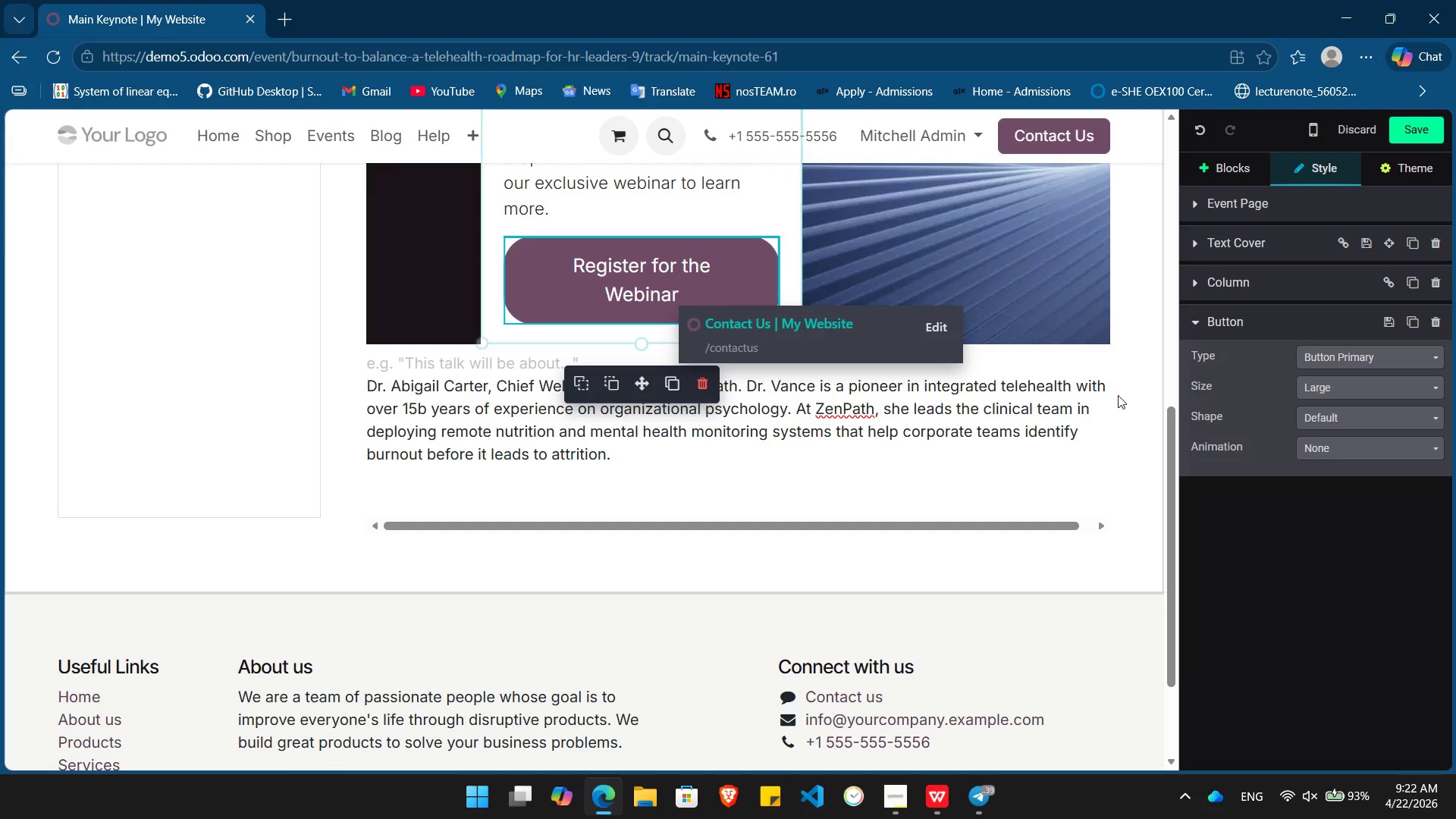 
left_click([1127, 406])
 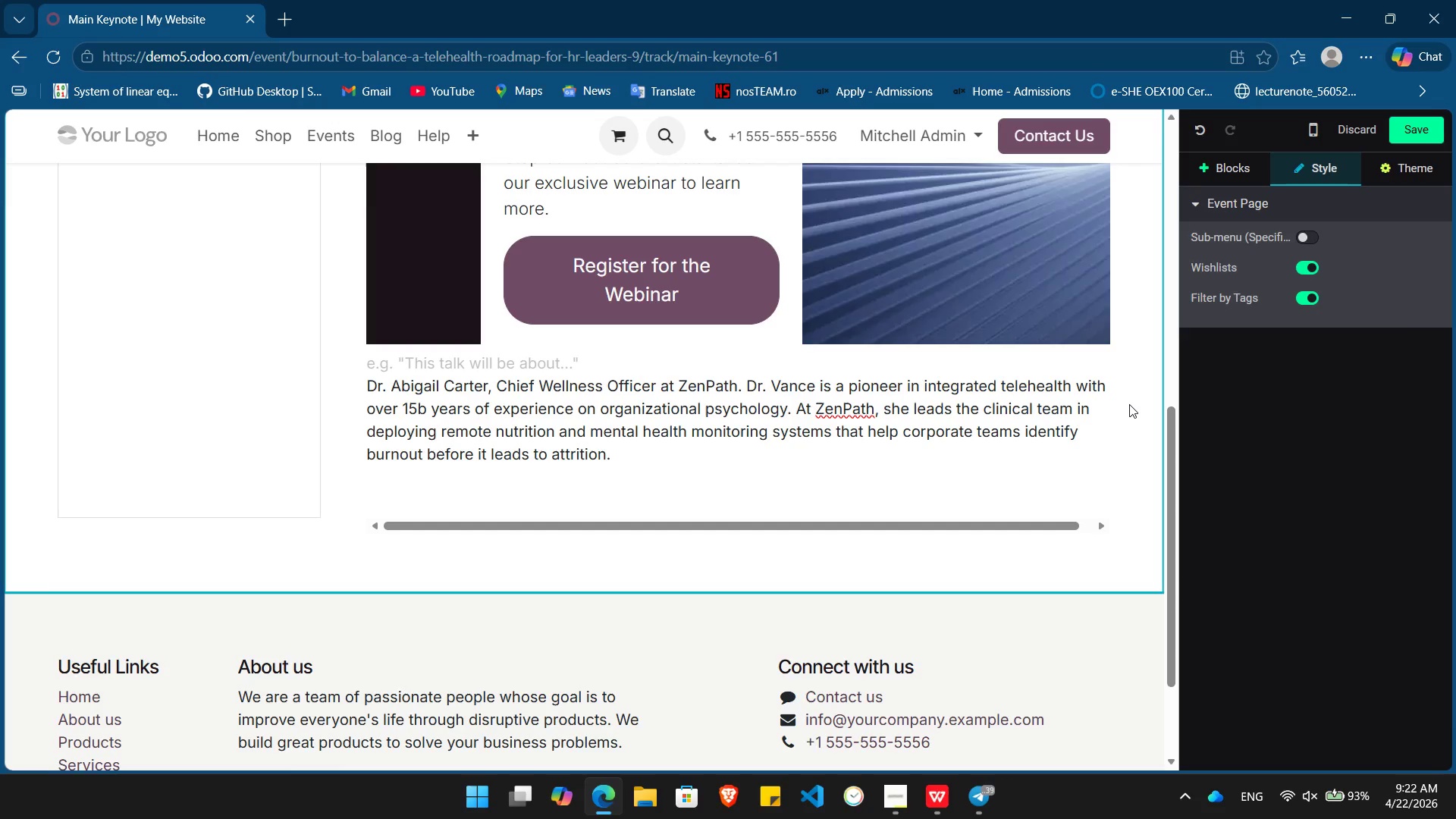 
scroll: coordinate [1129, 403], scroll_direction: up, amount: 8.0
 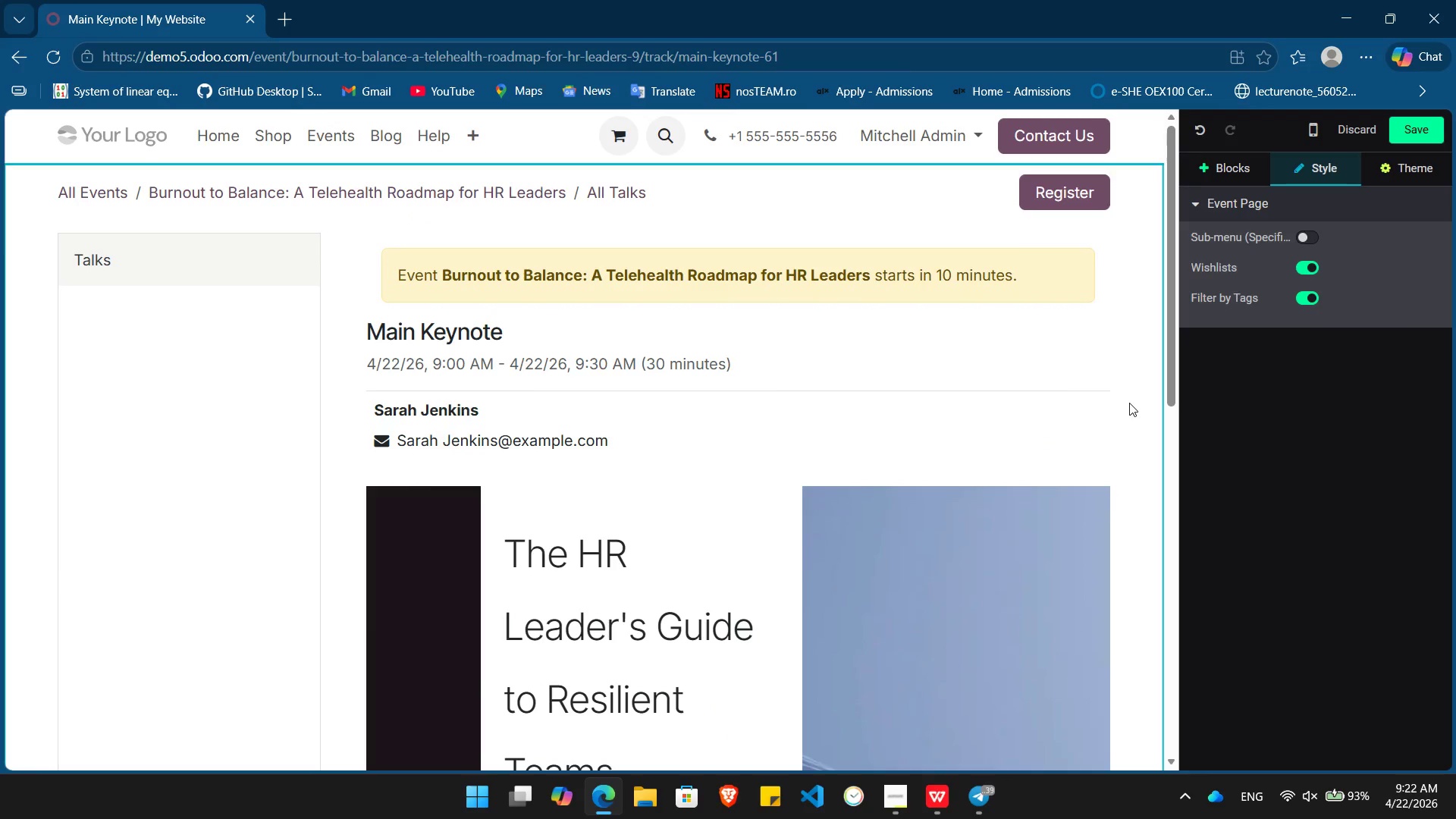 
wait(8.5)
 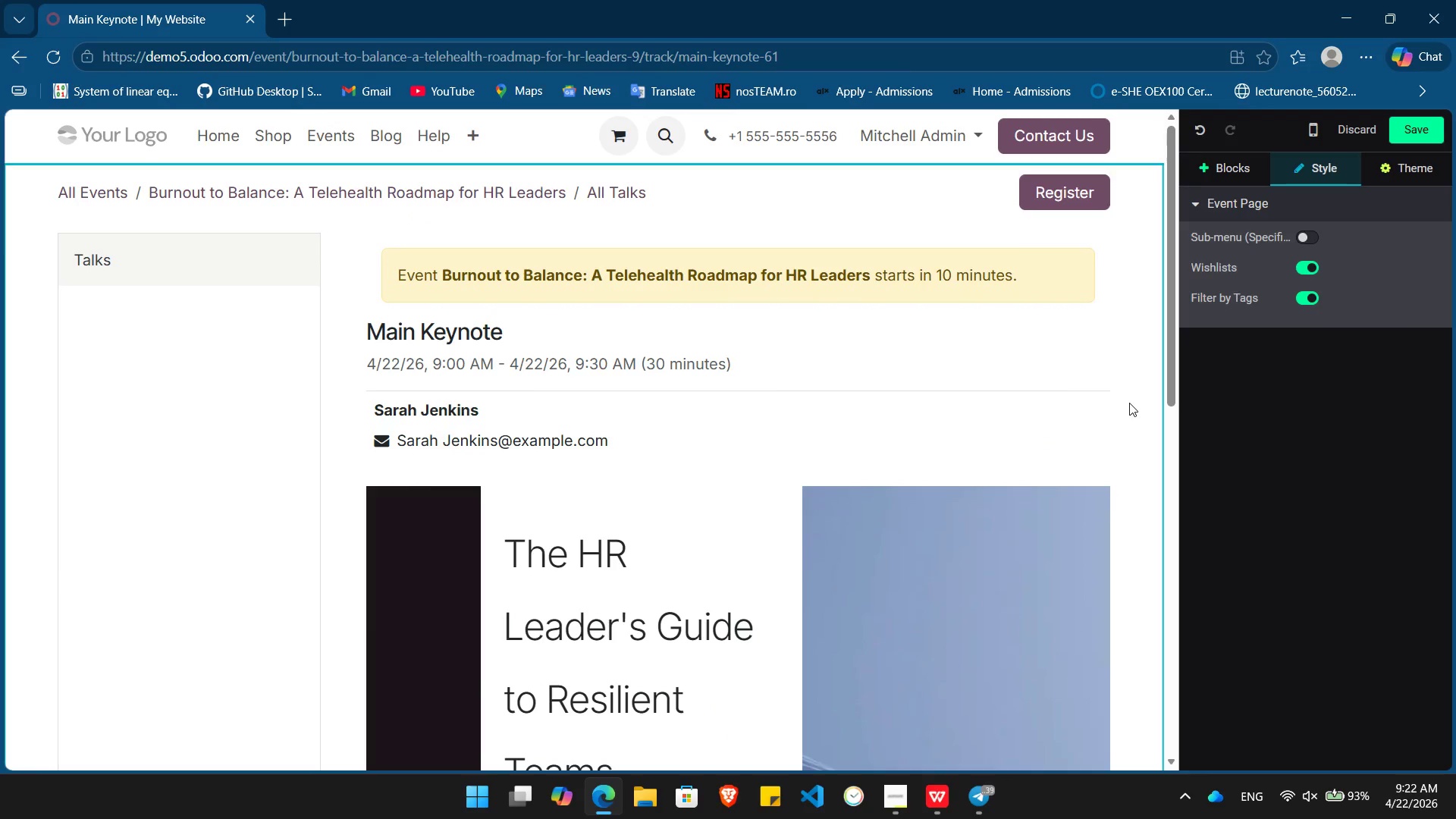 
scroll: coordinate [1126, 410], scroll_direction: down, amount: 6.0
 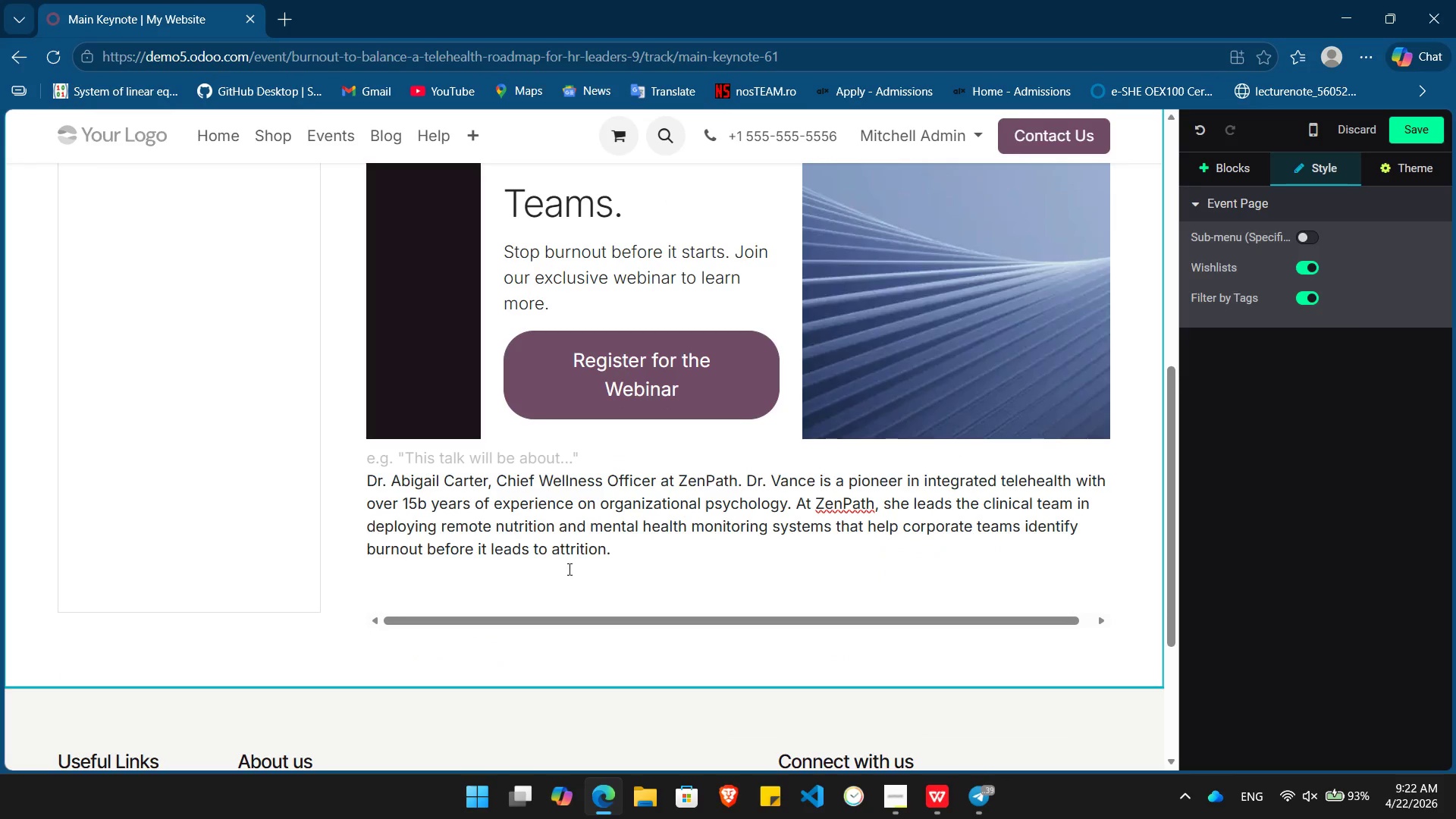 
left_click([562, 569])
 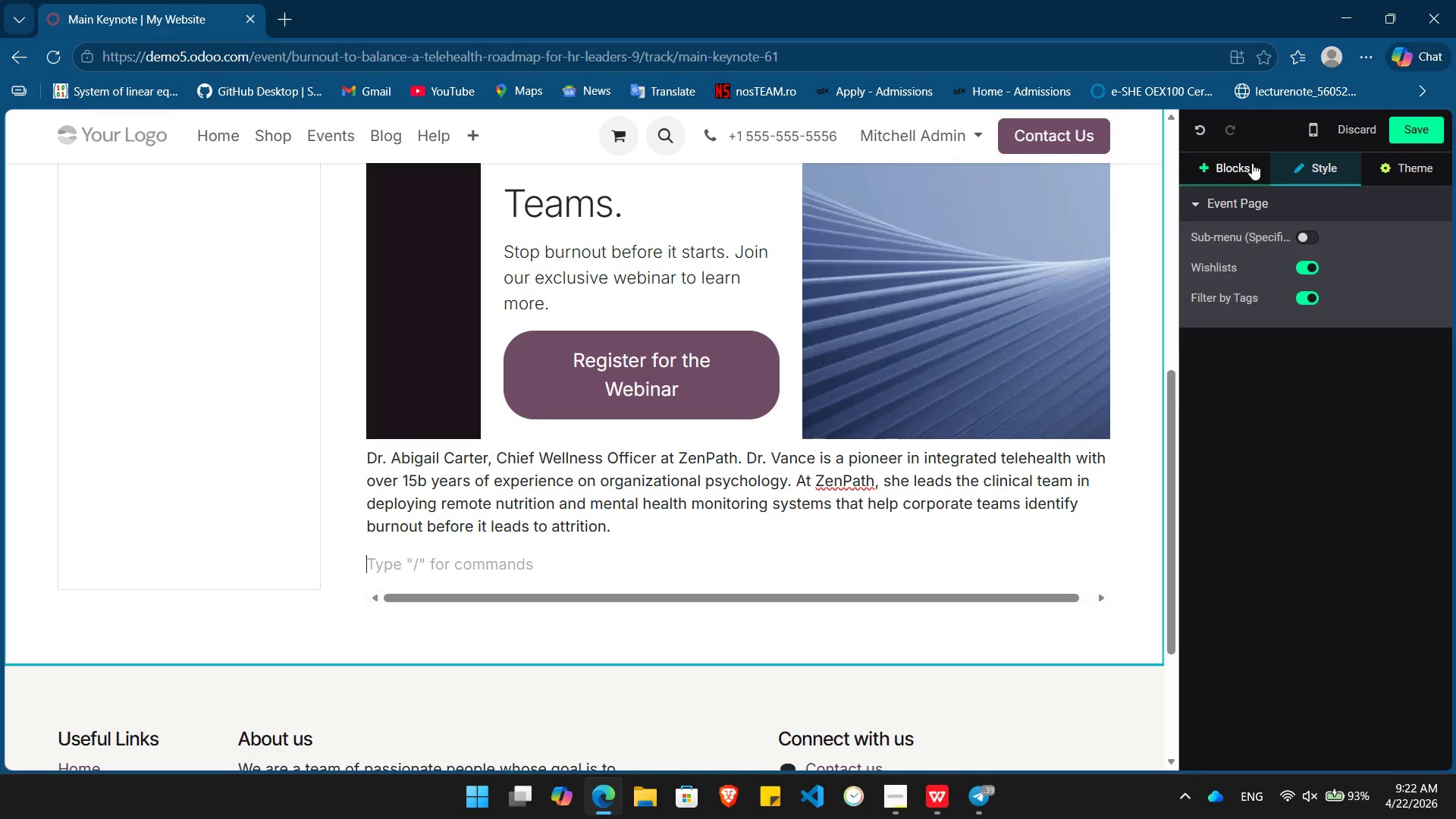 
left_click([1237, 171])
 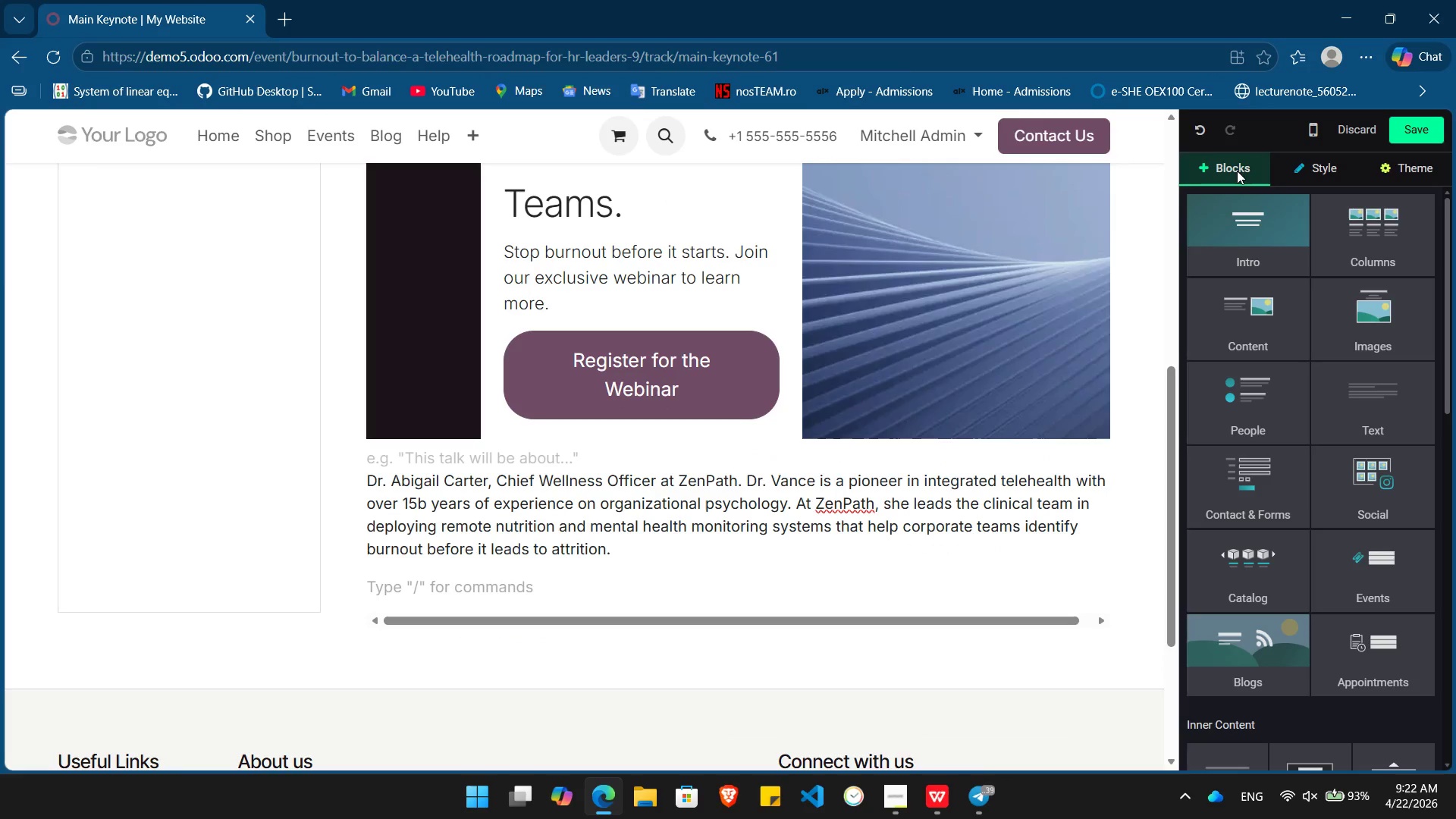 
mouse_move([1252, 221])
 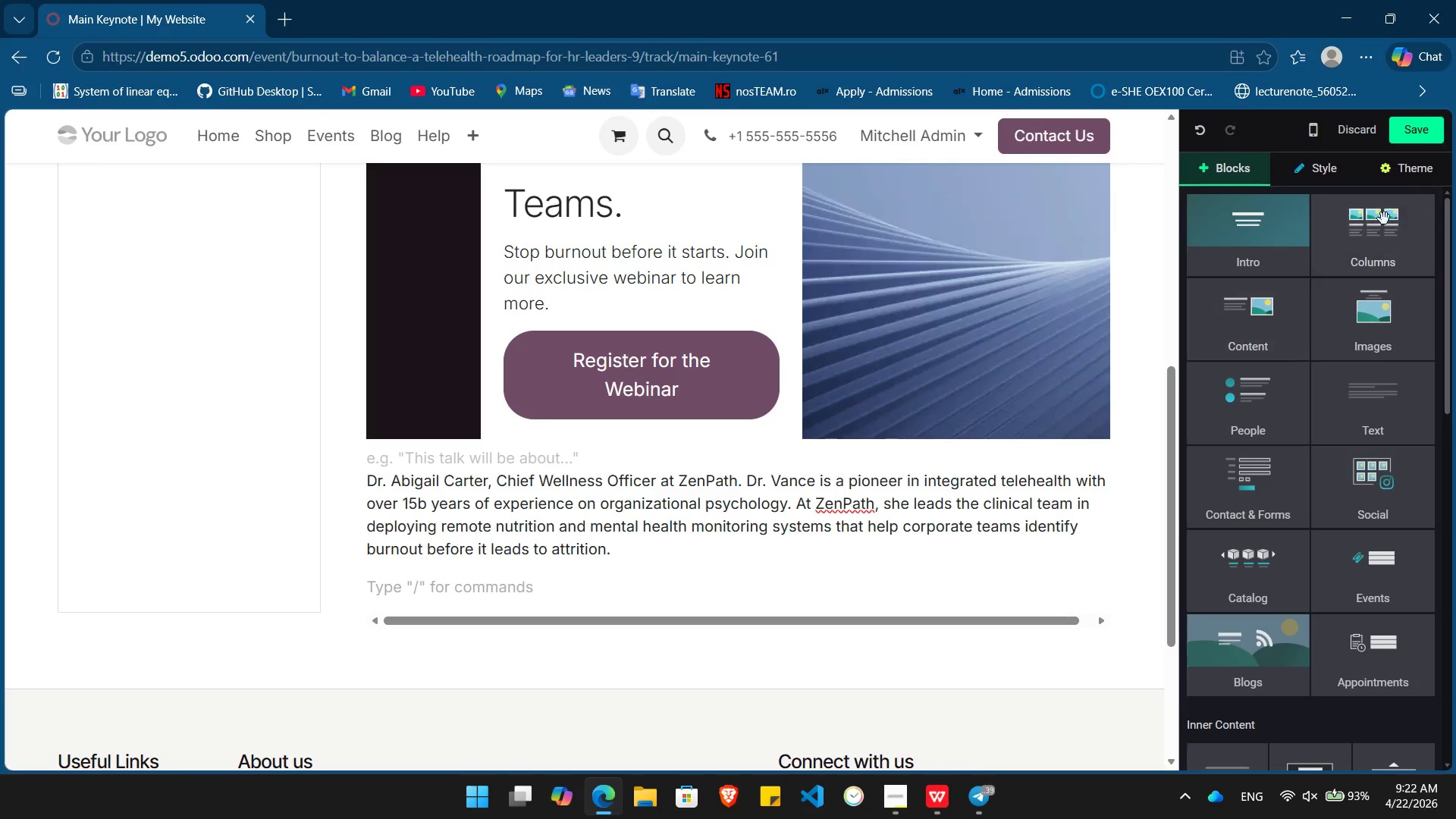 
left_click([1386, 216])
 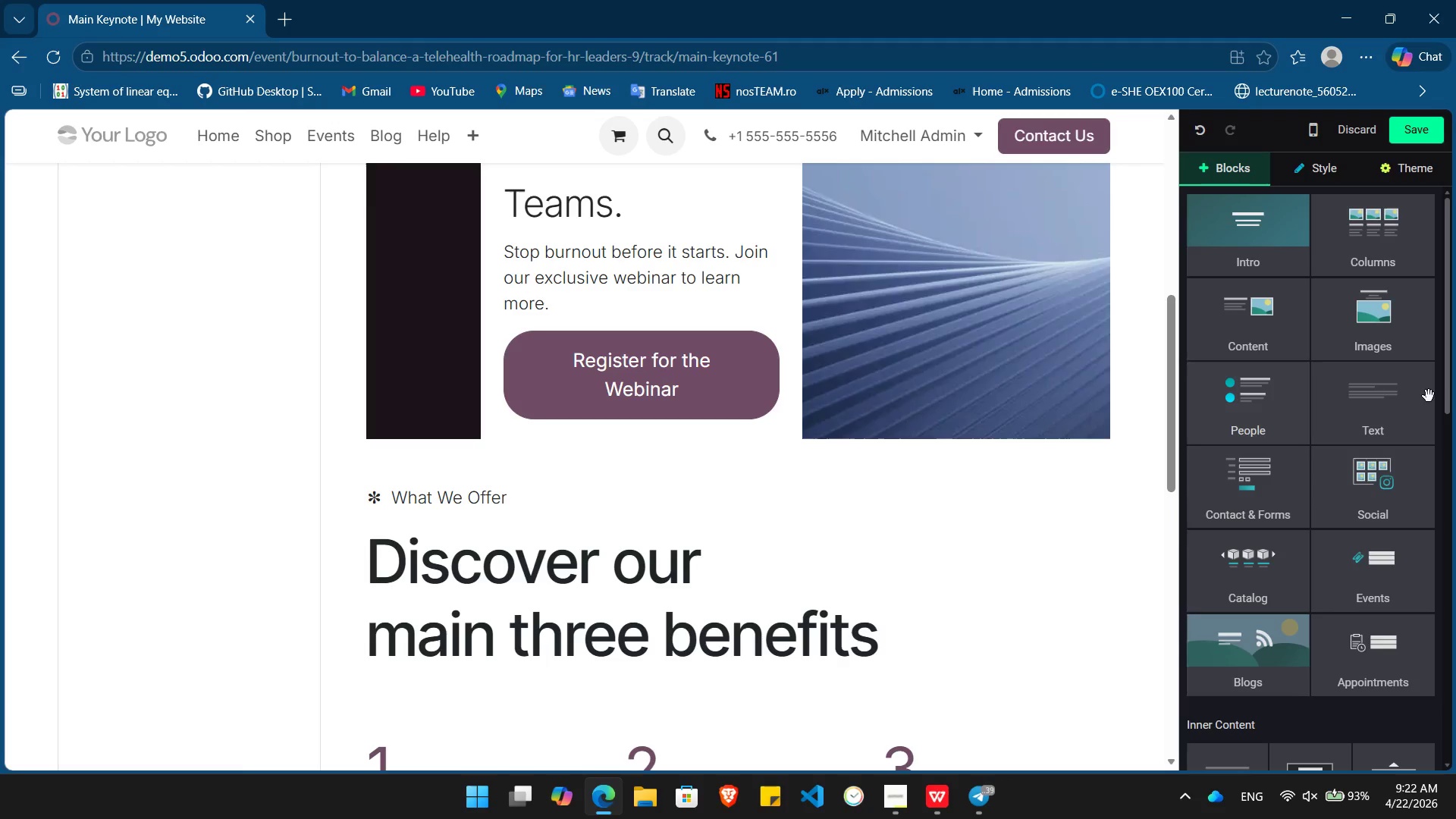 
wait(7.3)
 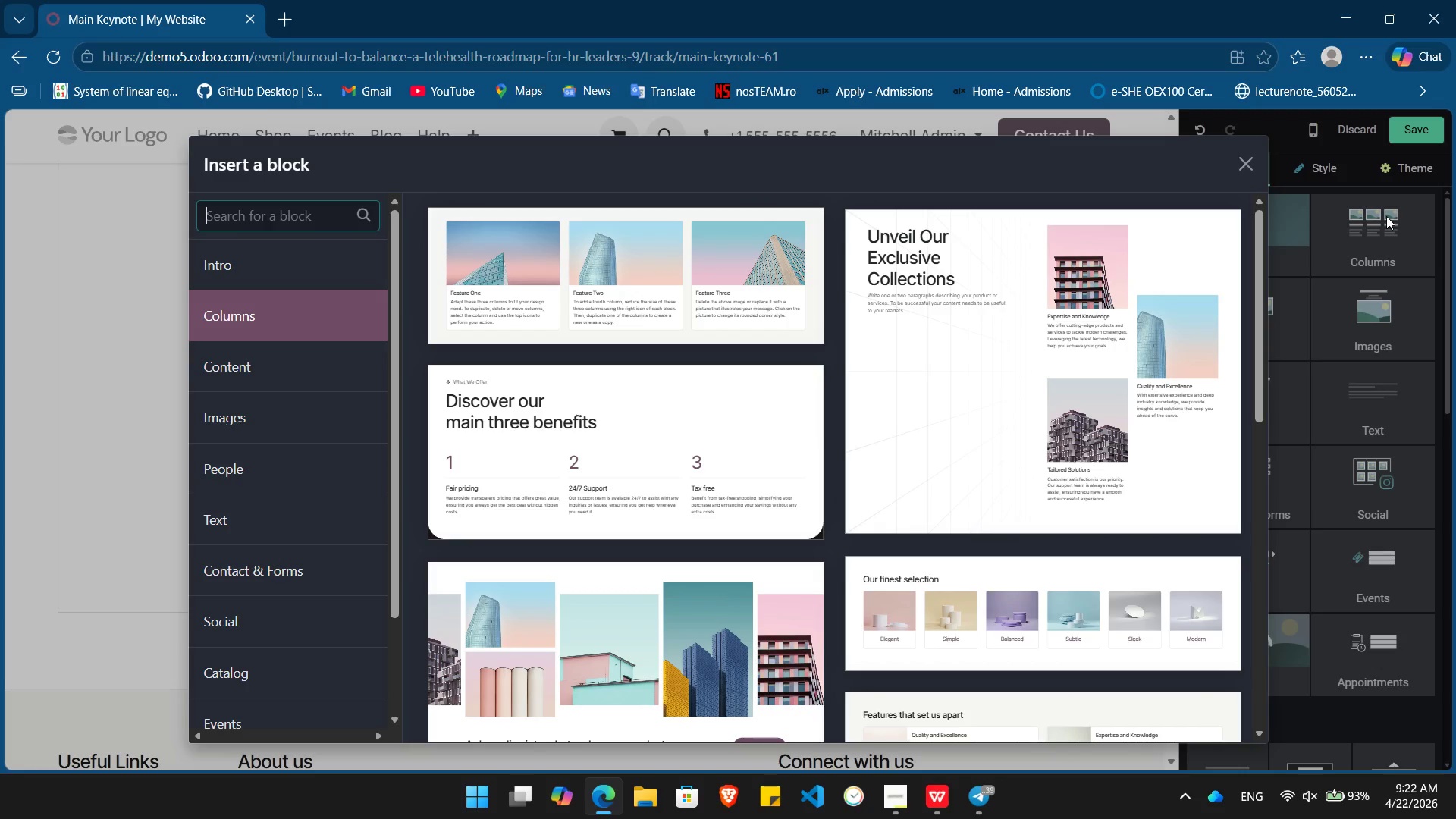 
scroll: coordinate [848, 501], scroll_direction: down, amount: 4.0
 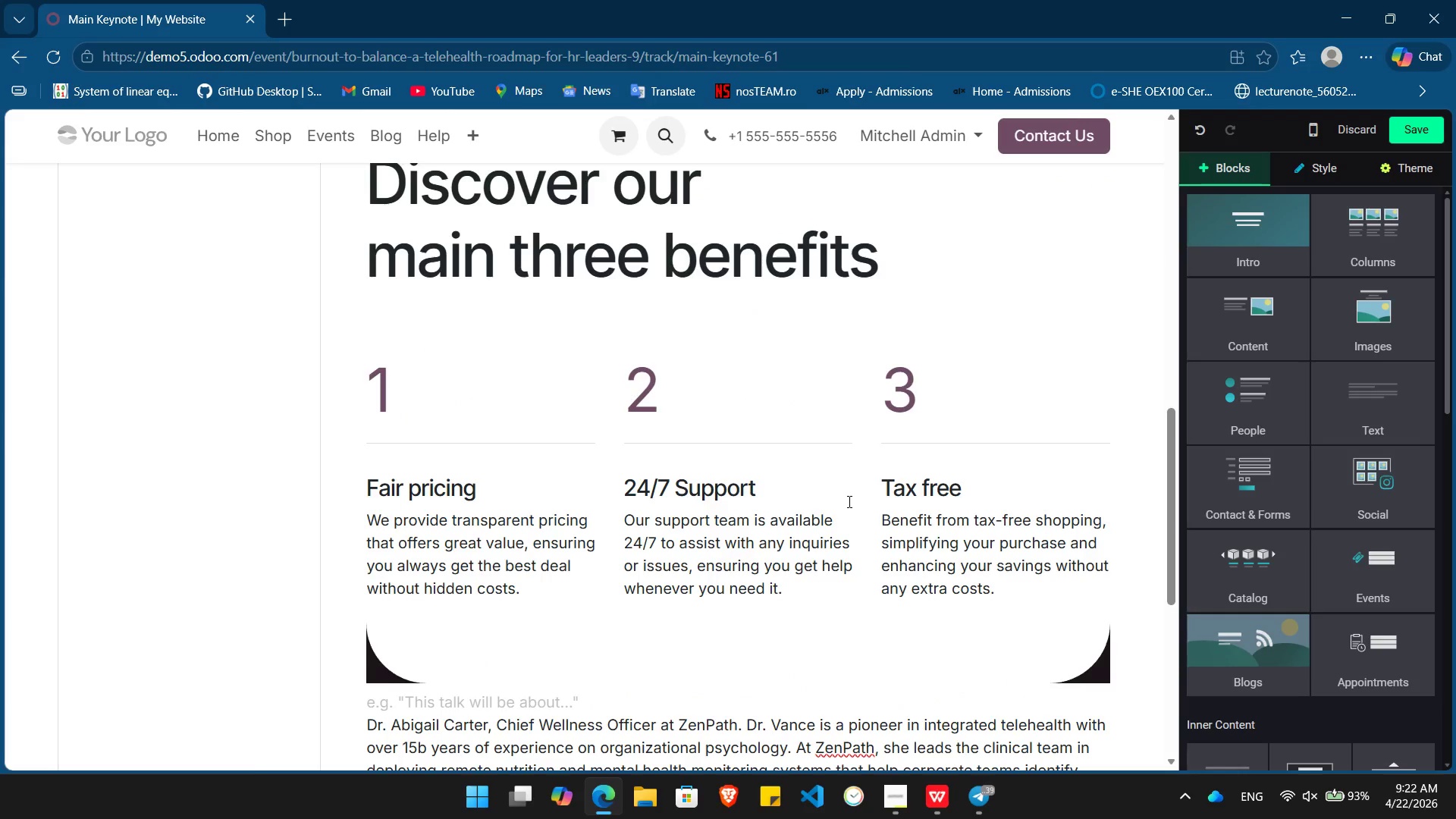 
left_click([848, 498])
 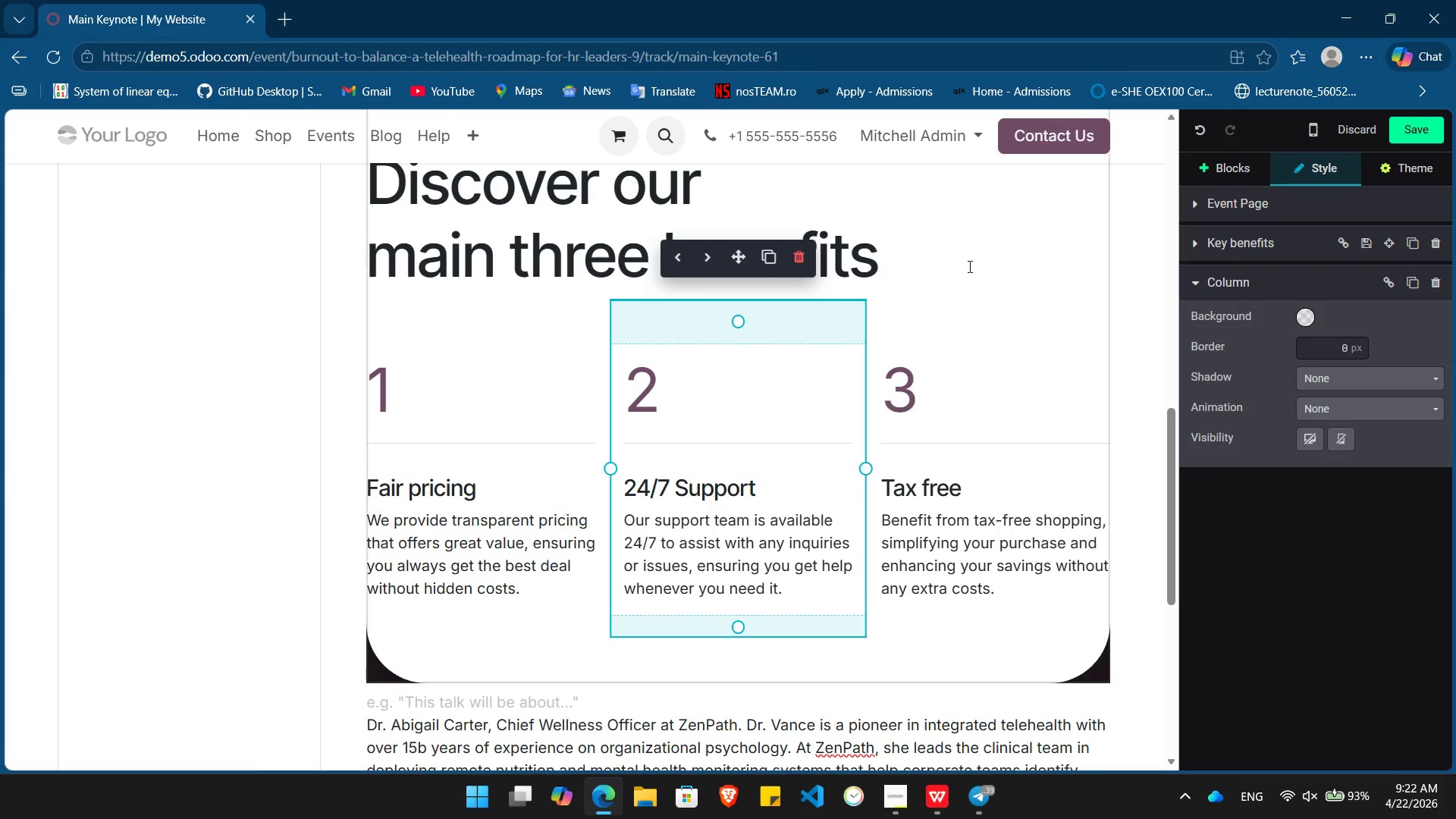 
scroll: coordinate [848, 501], scroll_direction: none, amount: 0.0
 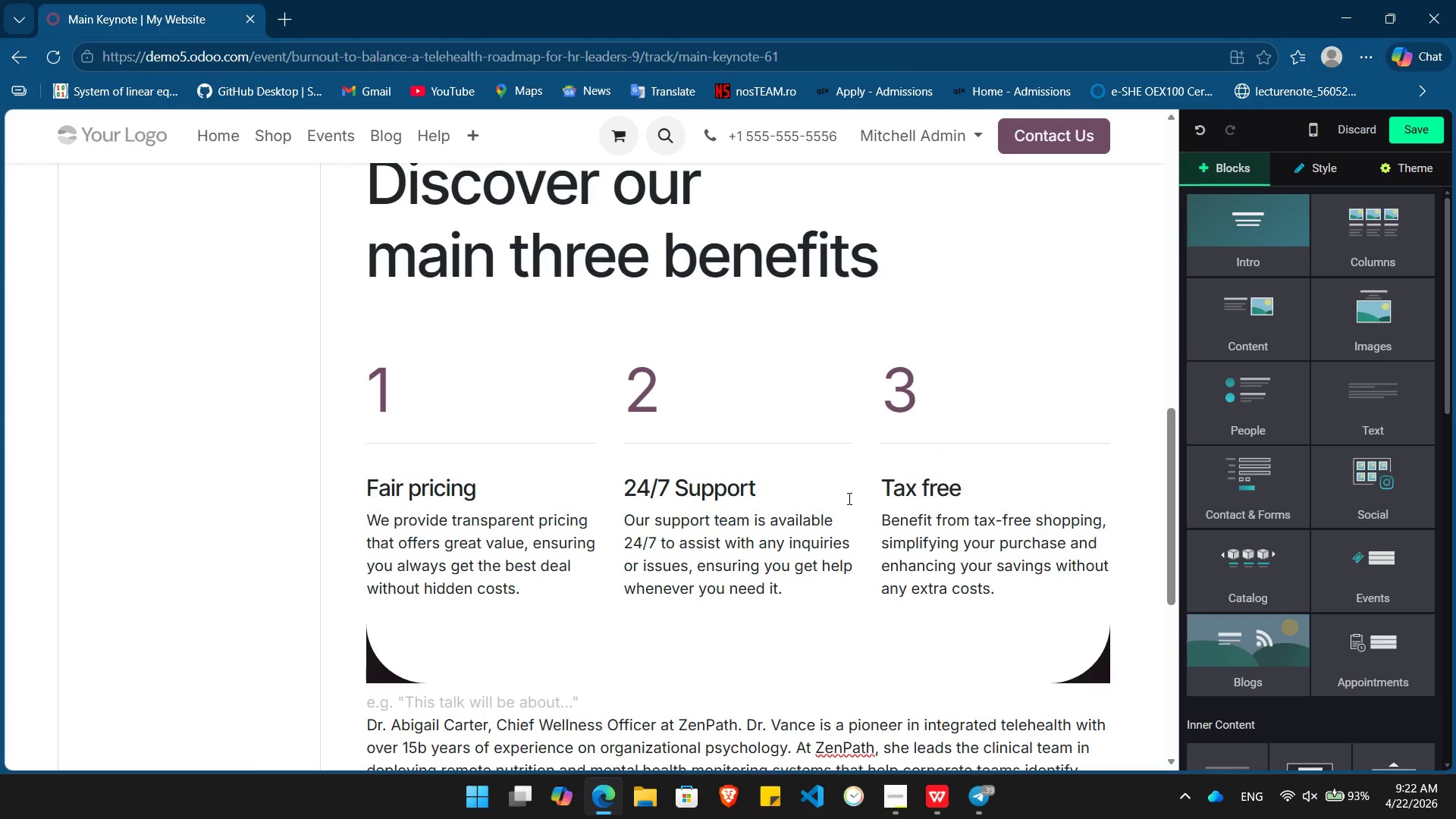 
left_click([964, 237])
 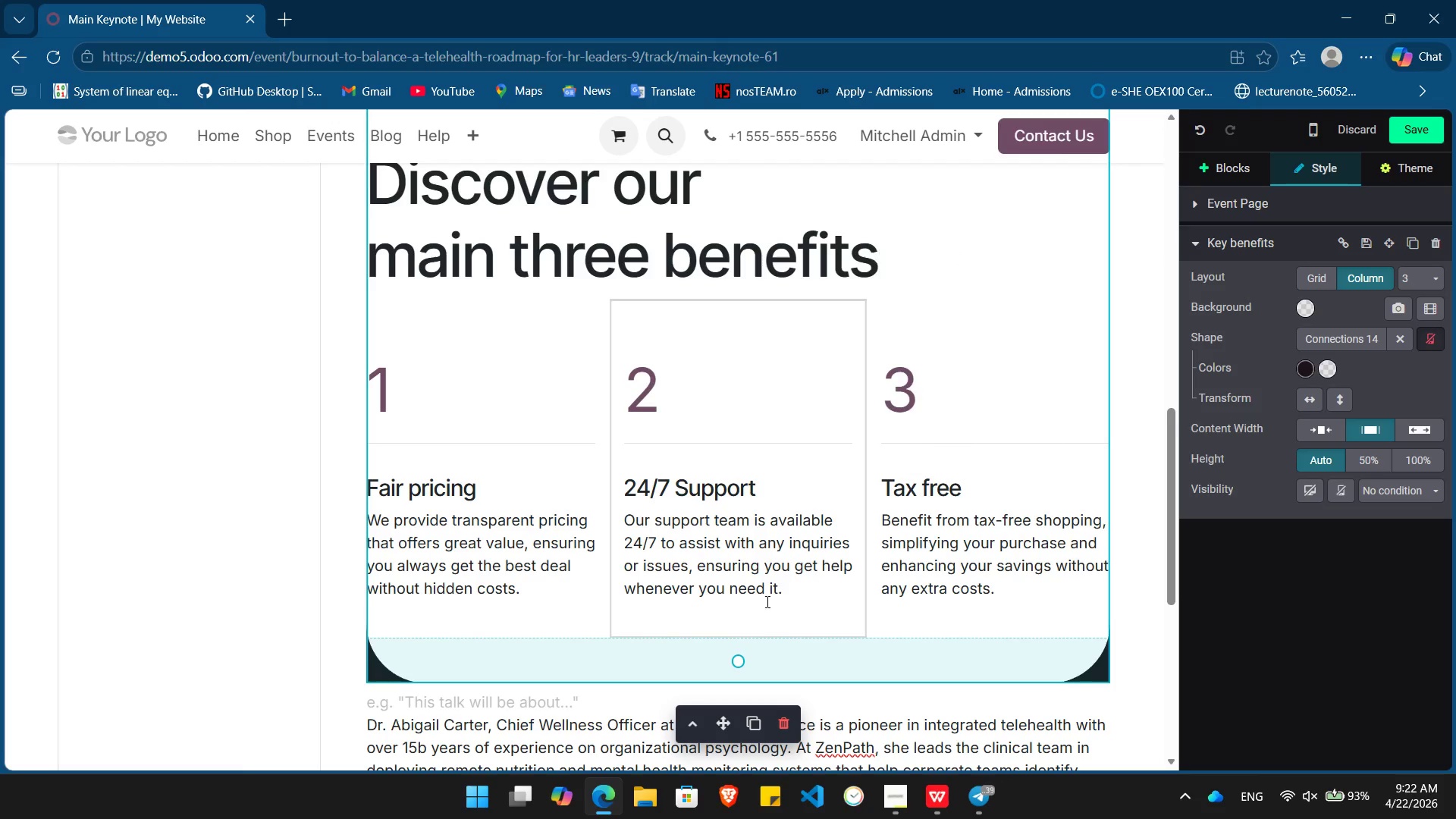 
scroll: coordinate [854, 426], scroll_direction: up, amount: 8.0
 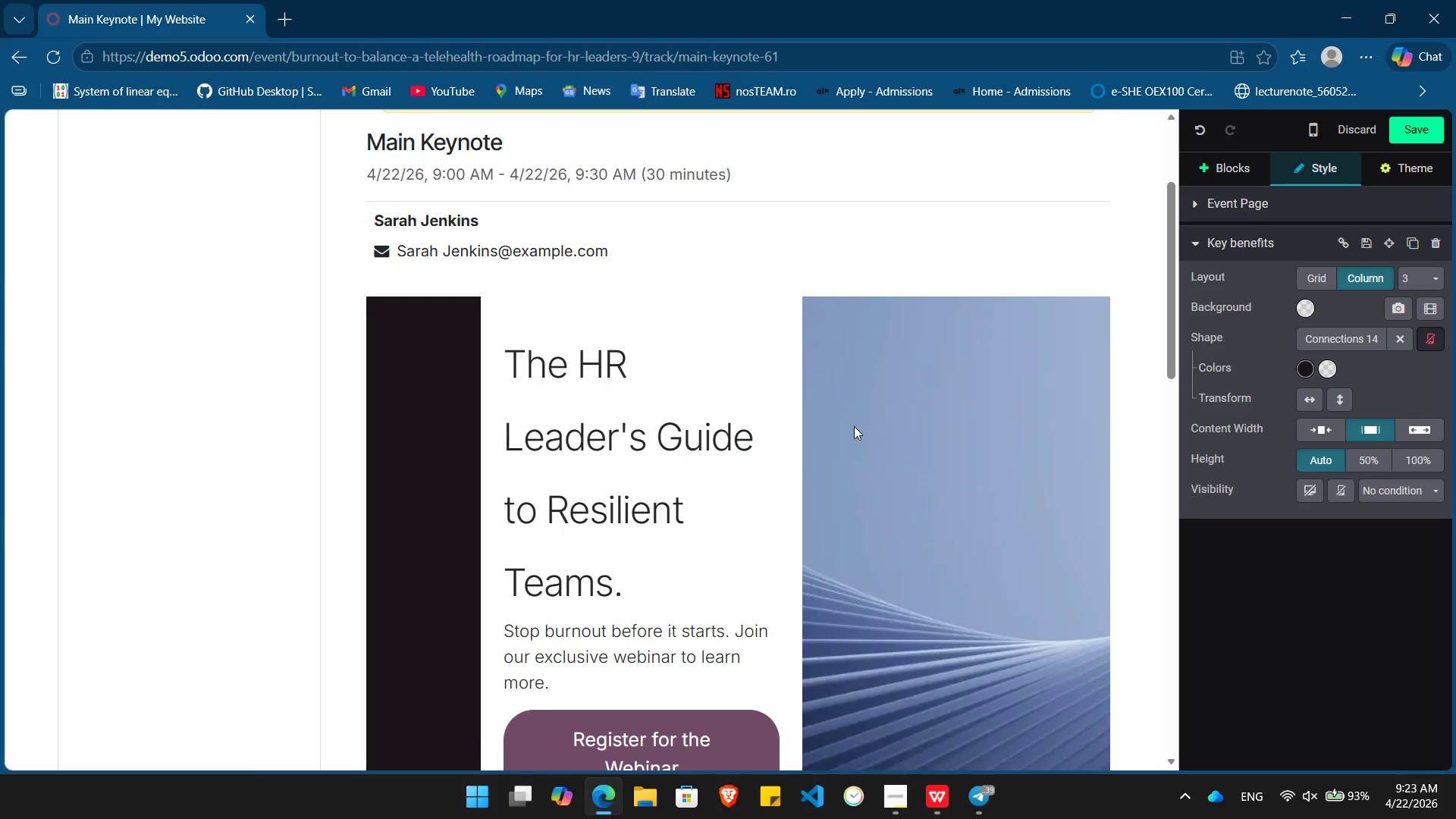 
scroll: coordinate [854, 426], scroll_direction: down, amount: 9.0
 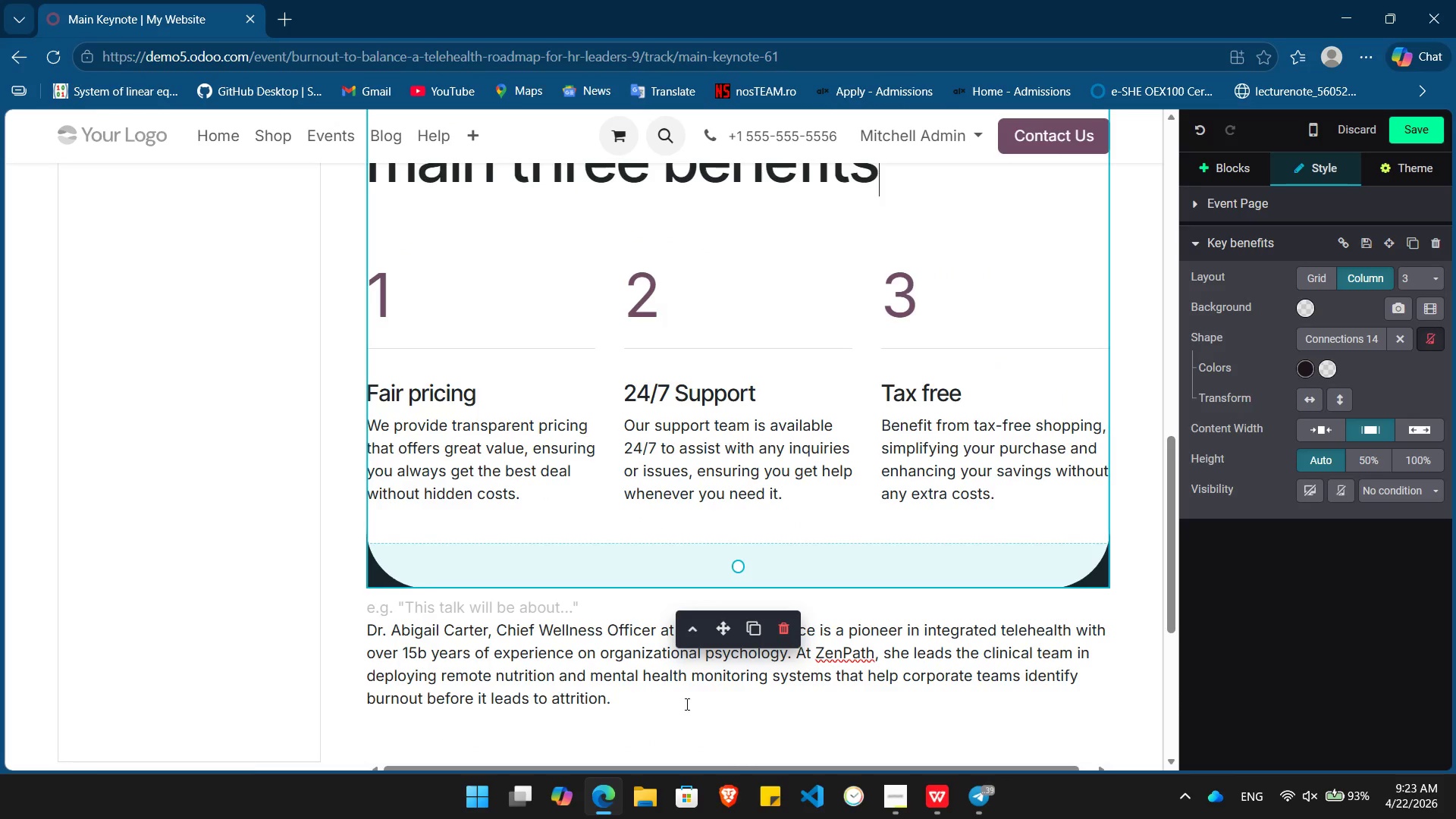 
left_click([677, 703])
 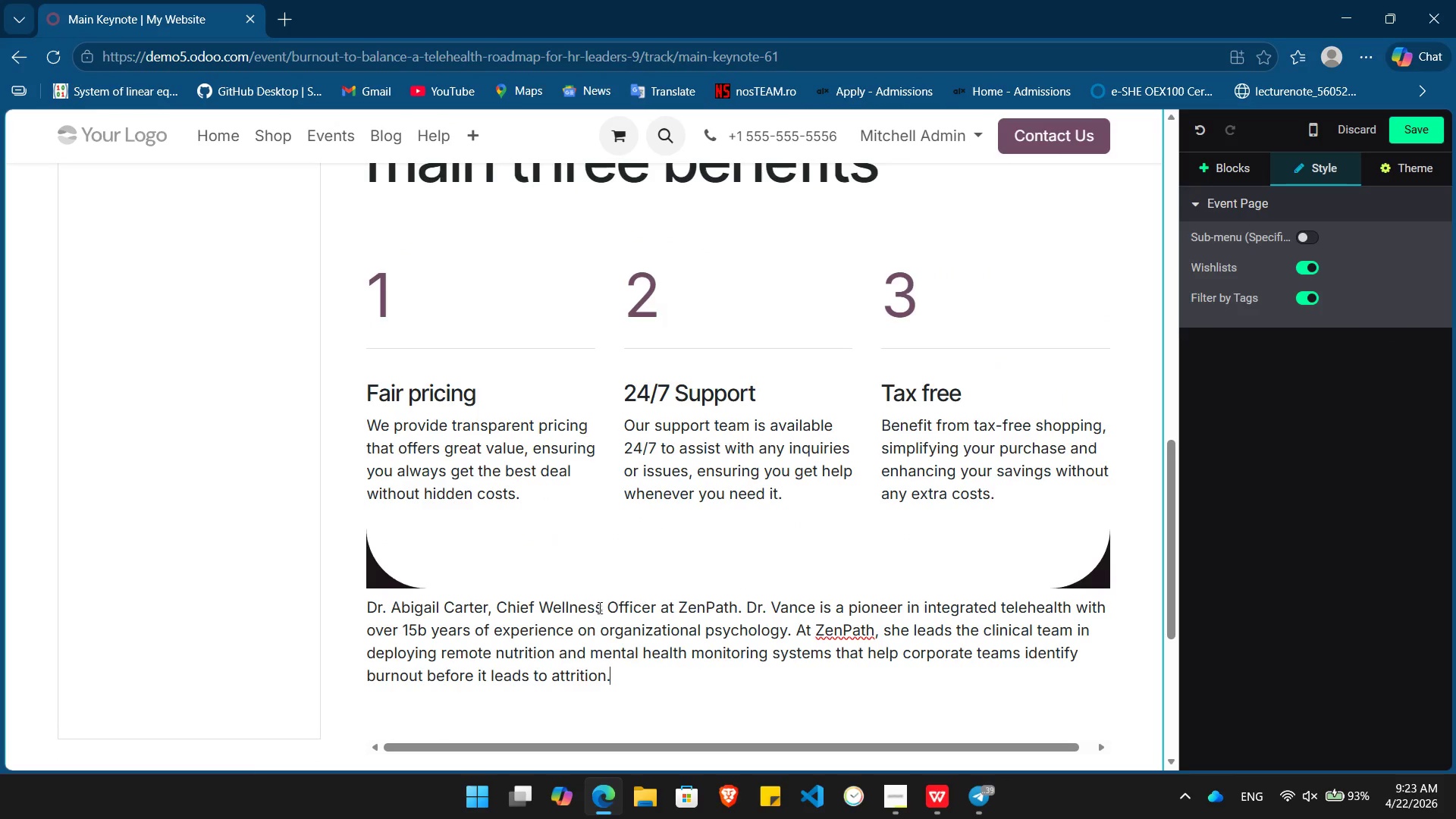 
left_click([481, 474])
 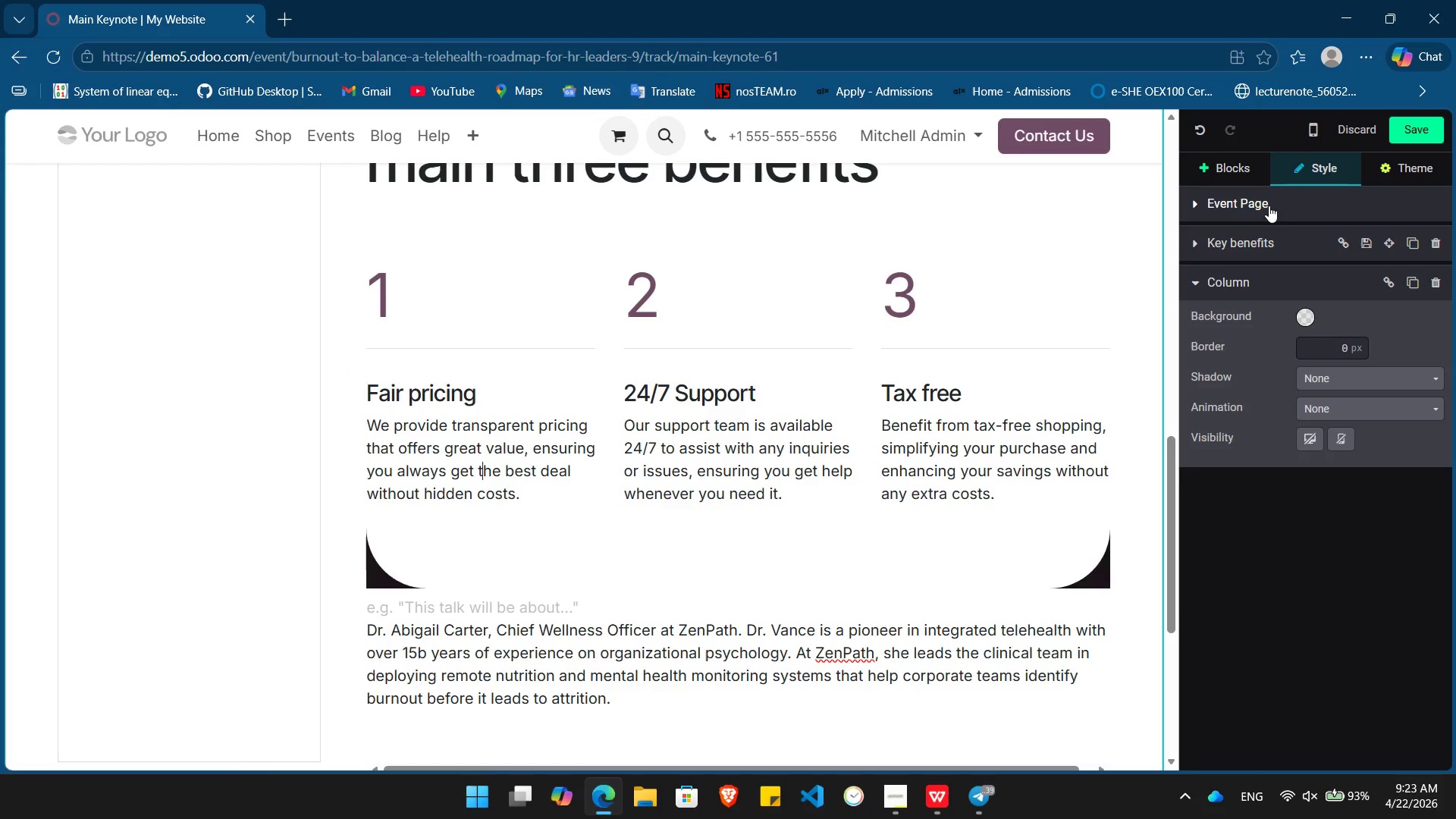 
left_click([1257, 249])
 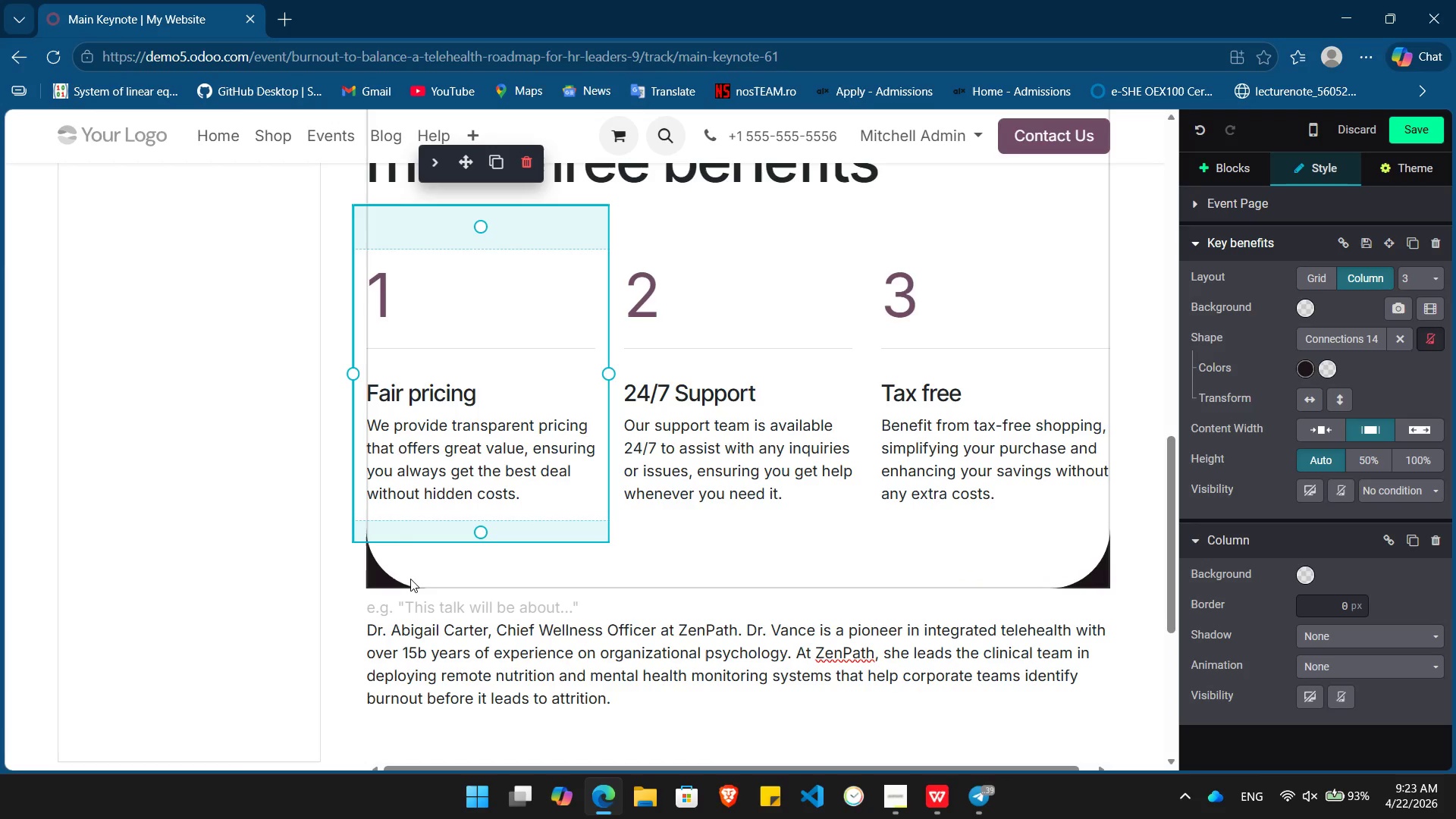 
left_click([381, 575])
 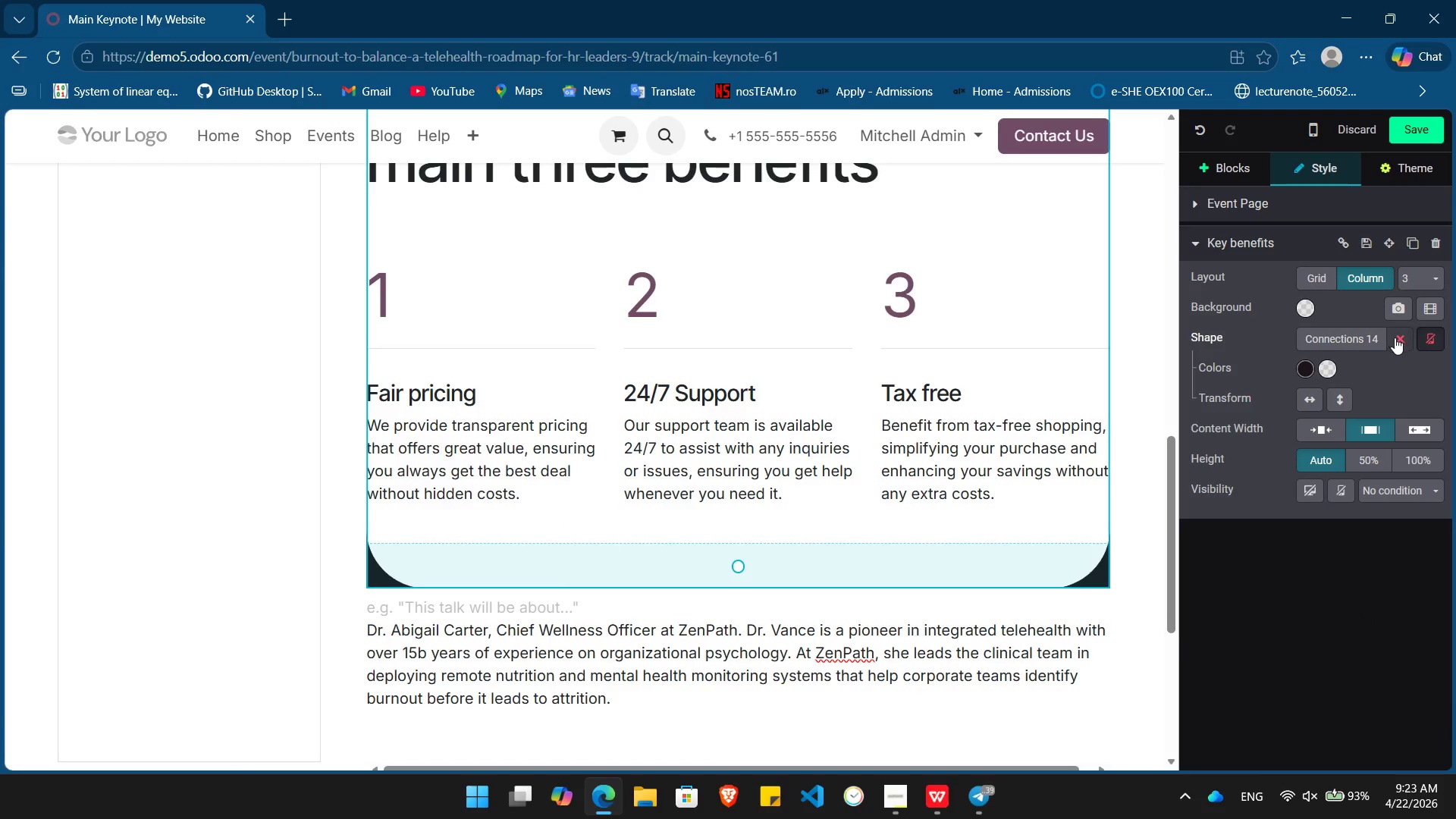 
left_click([1125, 375])
 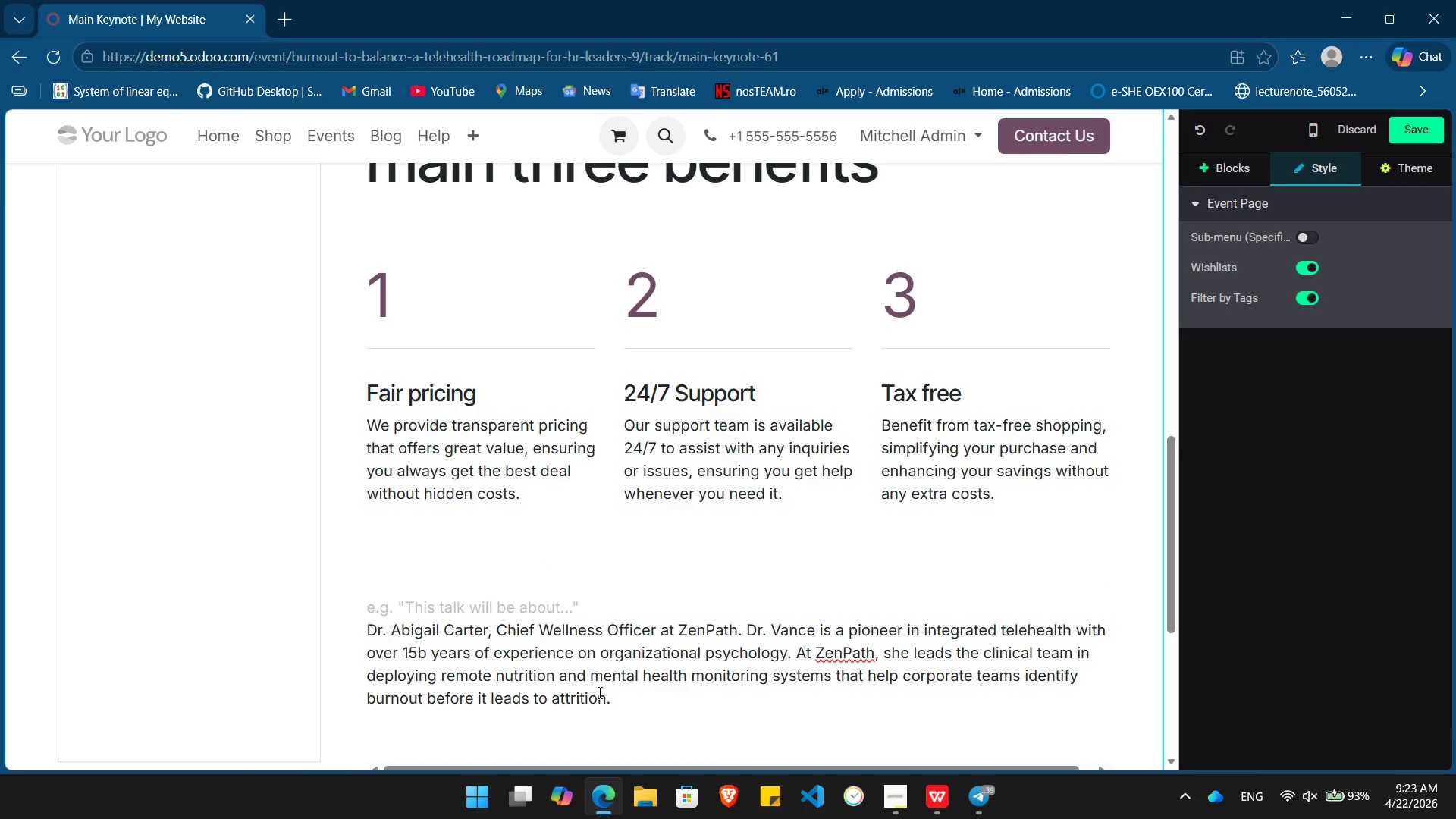 
wait(15.58)
 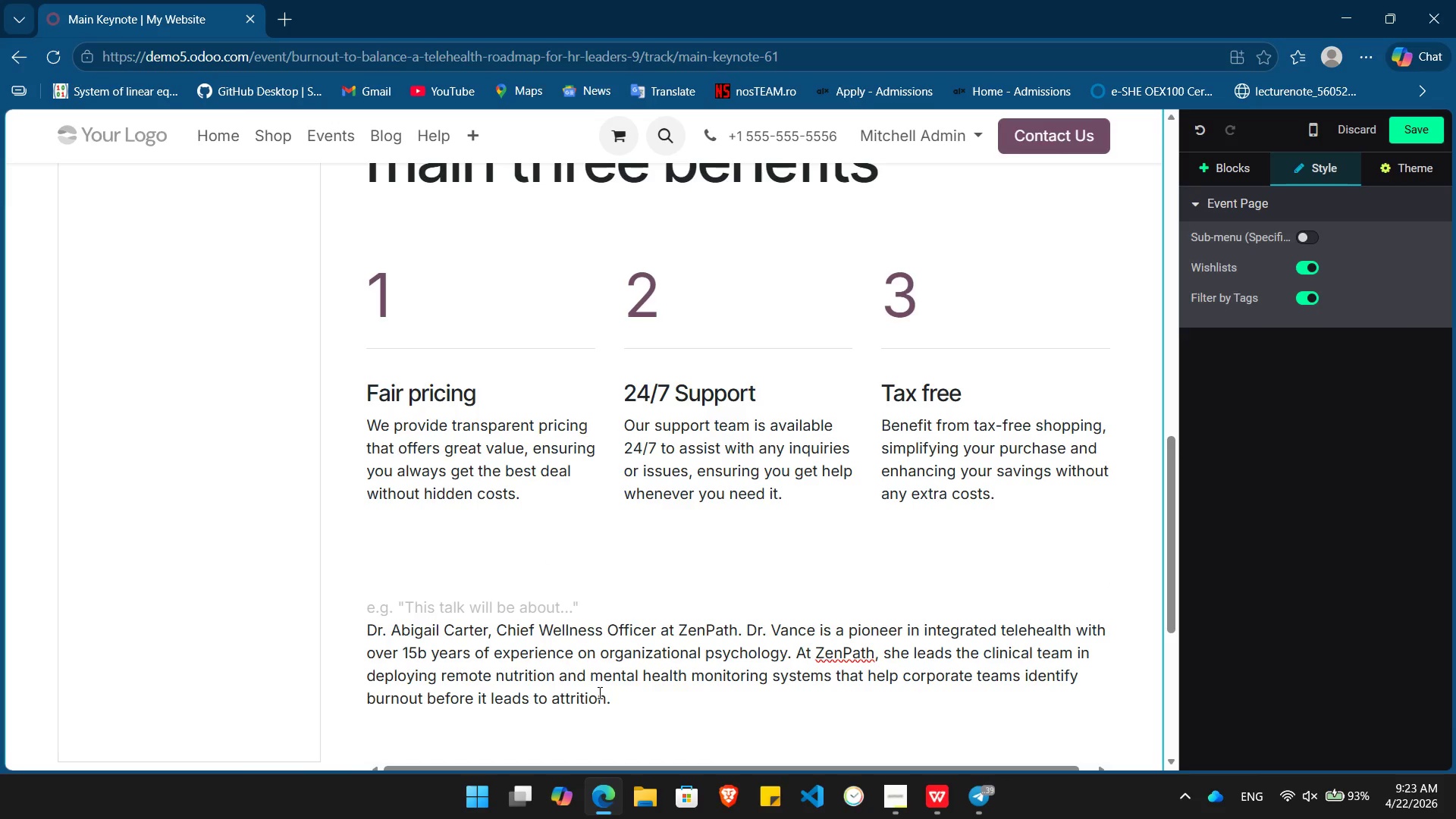 
left_click([634, 695])
 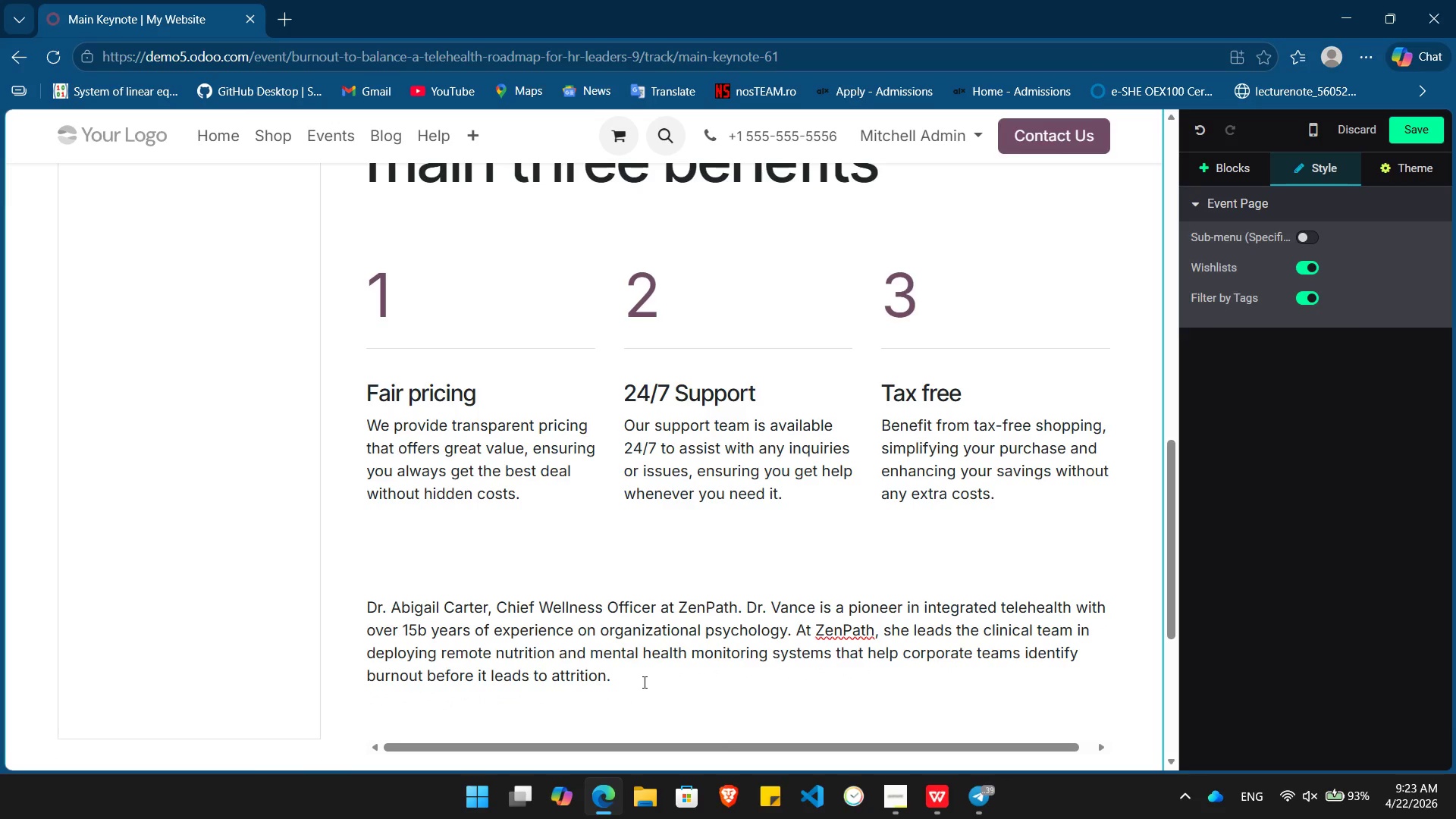 
left_click_drag(start_coordinate=[643, 682], to_coordinate=[350, 613])
 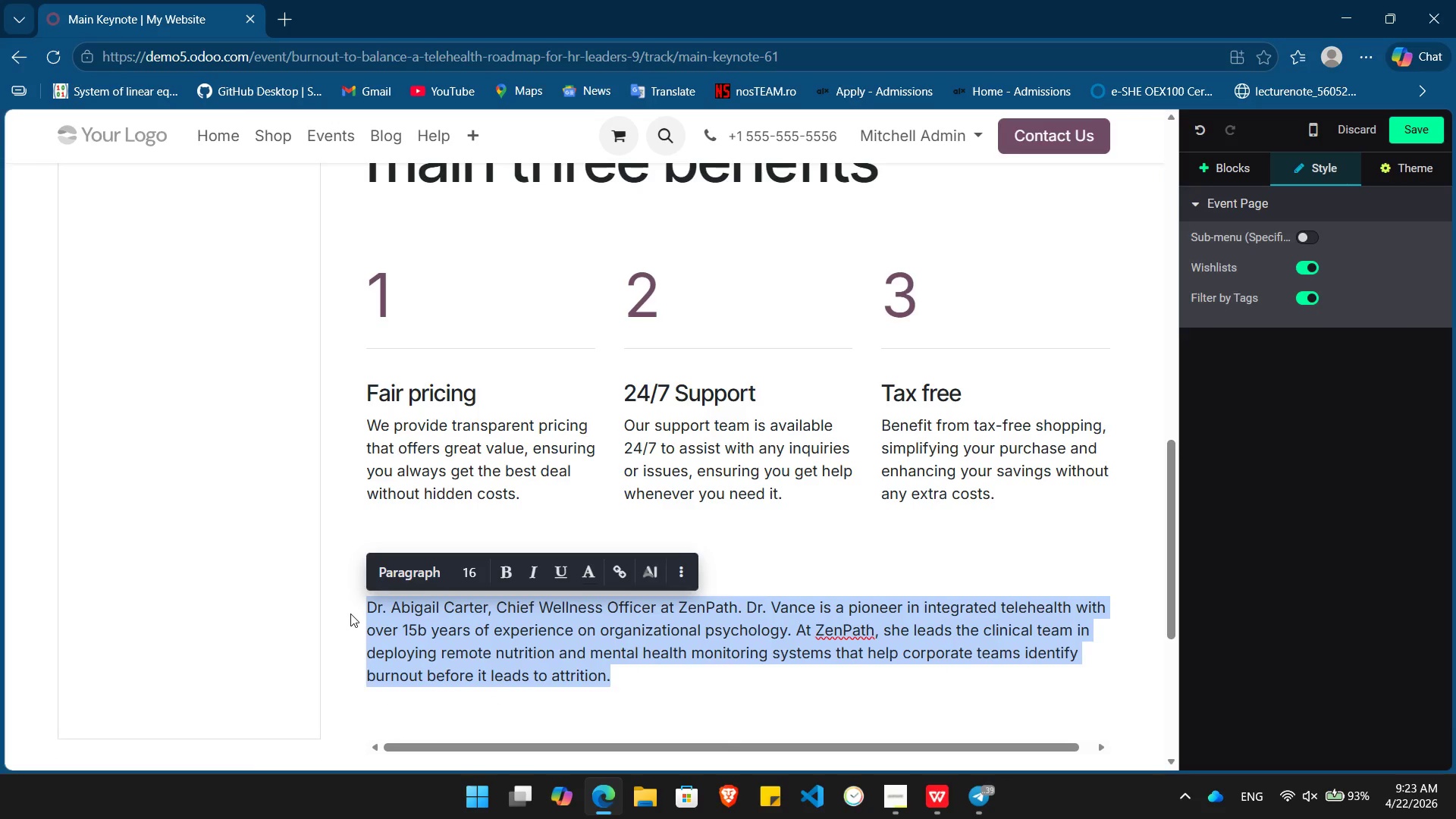 
key(Control+X)
 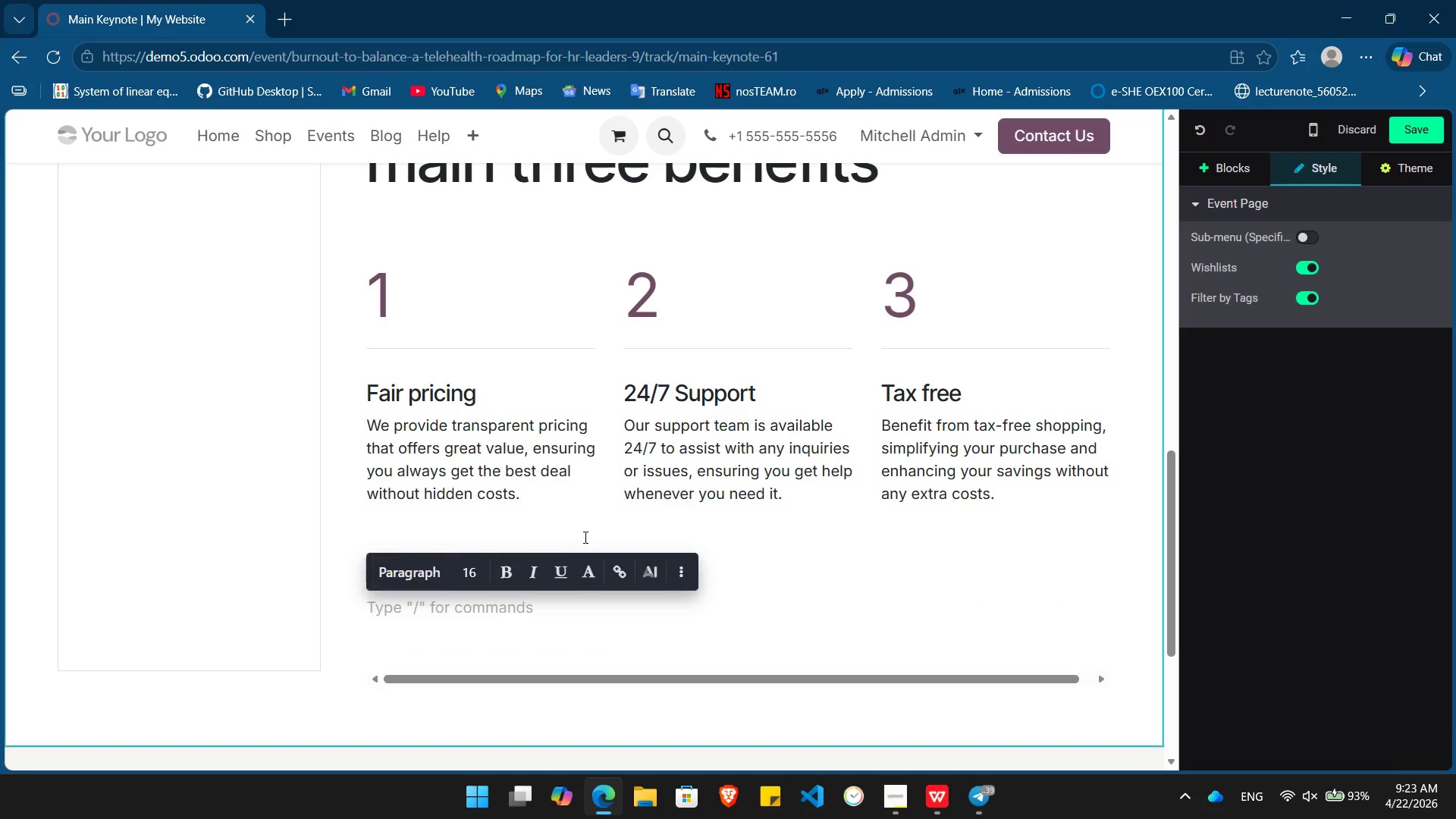 
scroll: coordinate [585, 537], scroll_direction: up, amount: 14.0
 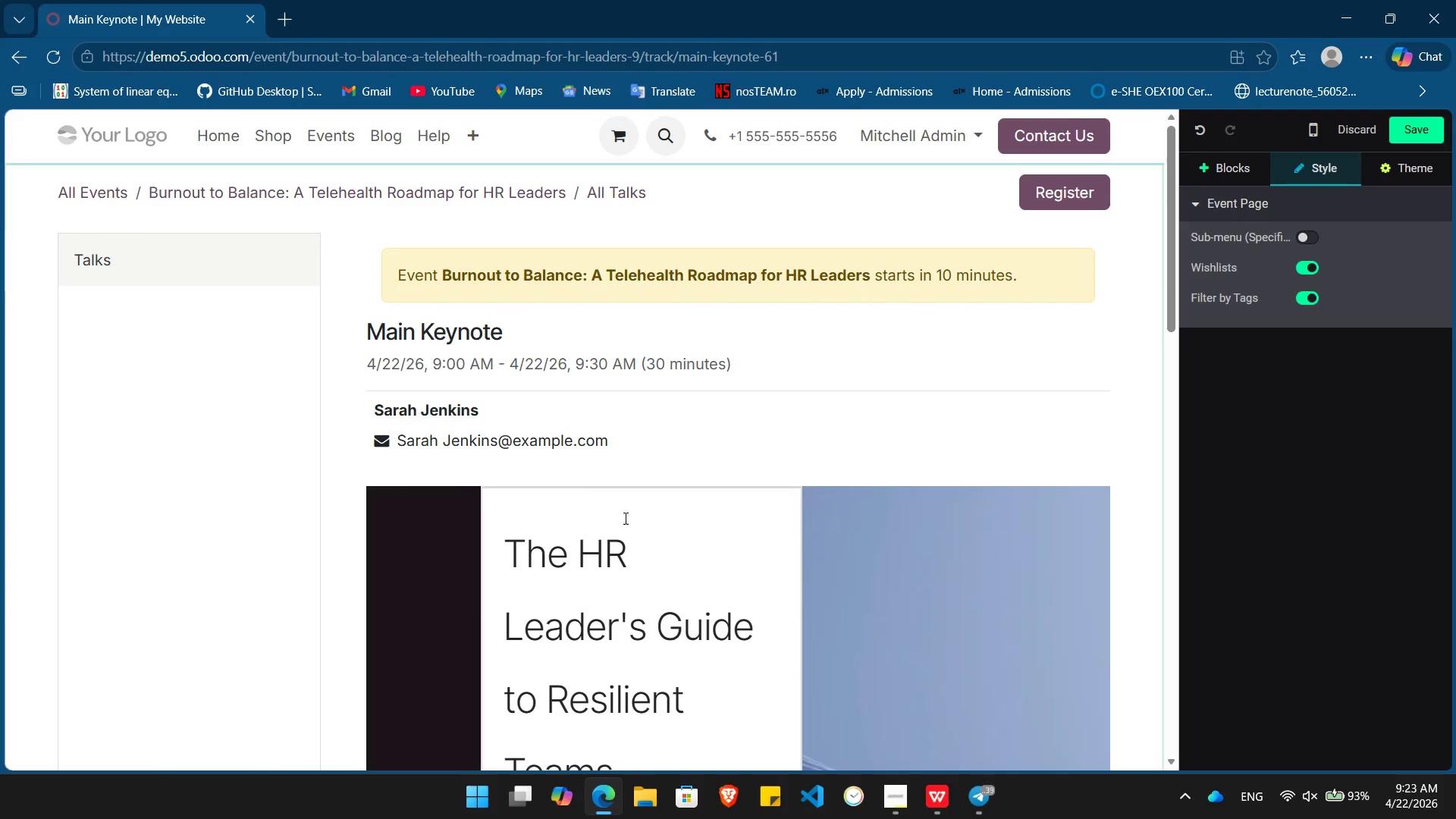 
left_click([642, 510])
 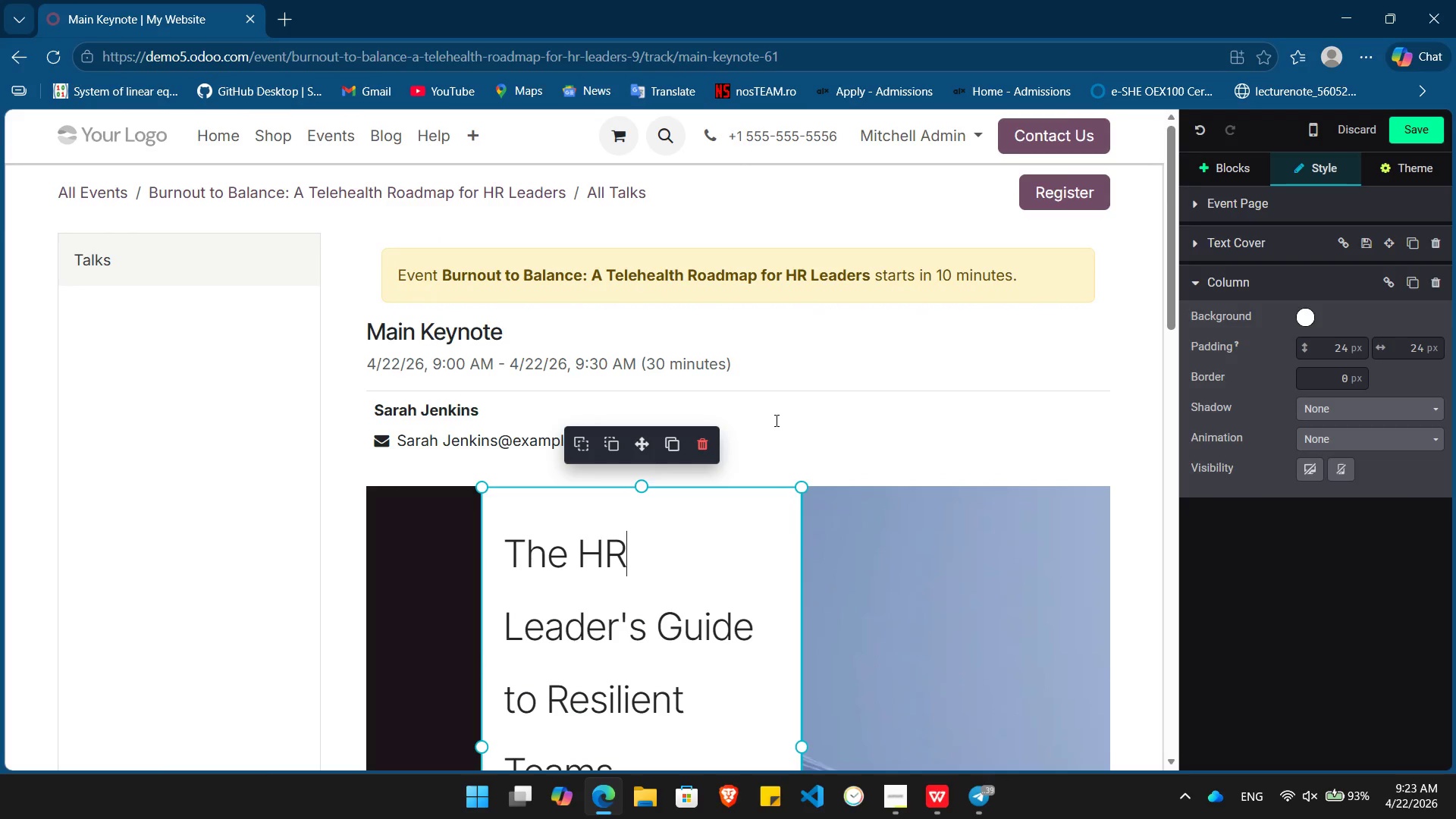 
left_click([768, 432])
 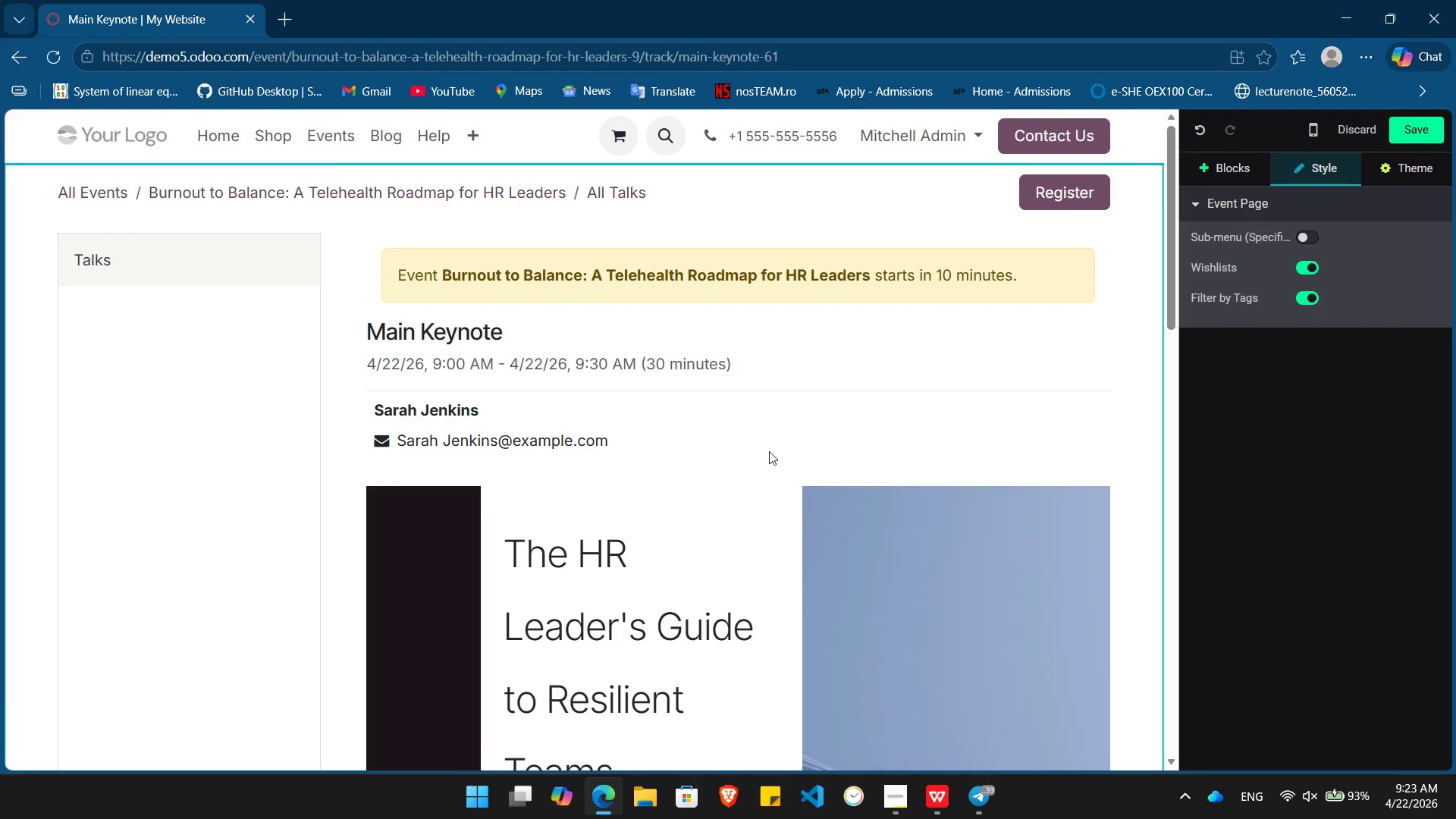 
key(Enter)
 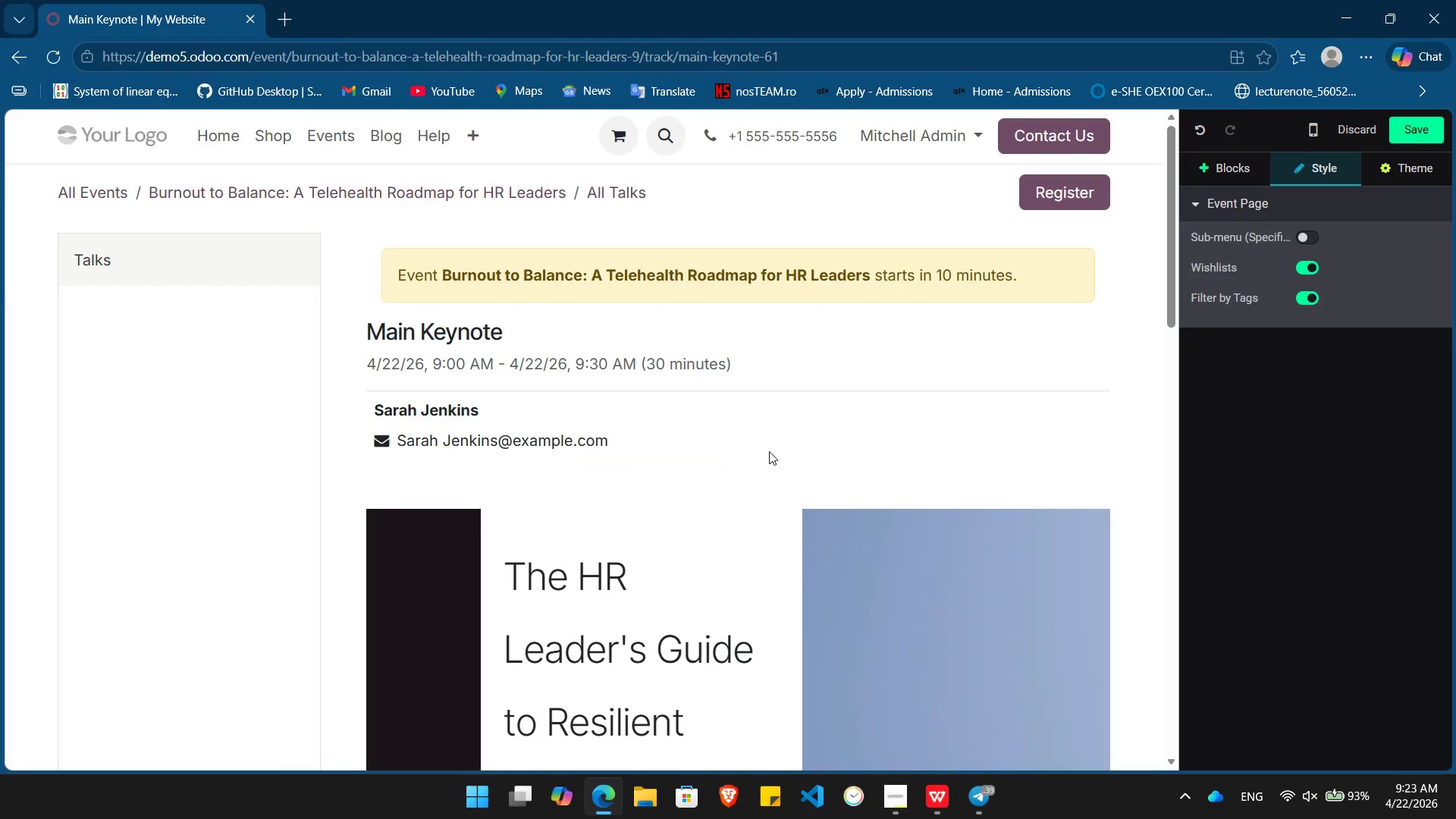 
key(Control+ControlLeft)
 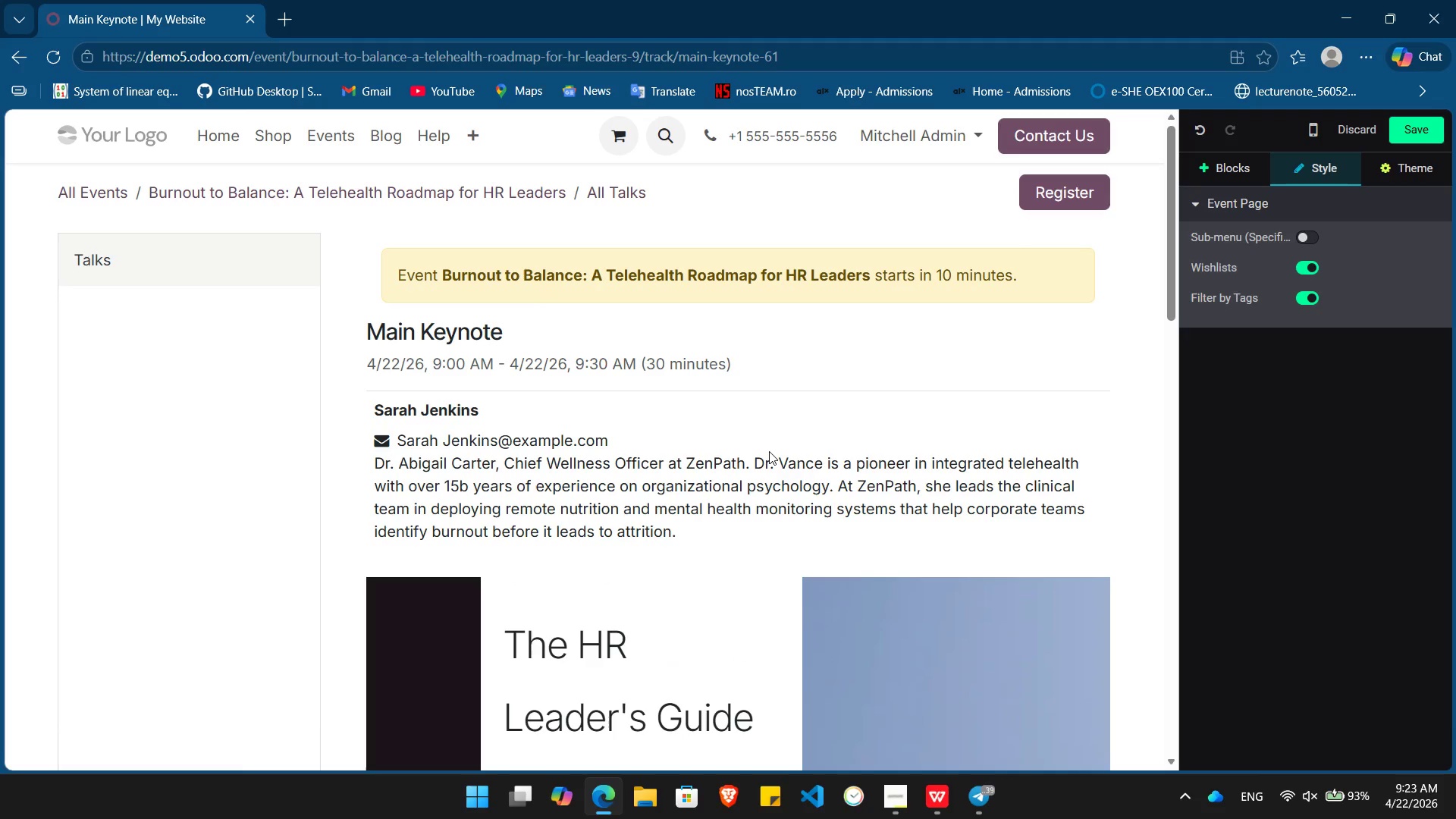 
key(Control+V)
 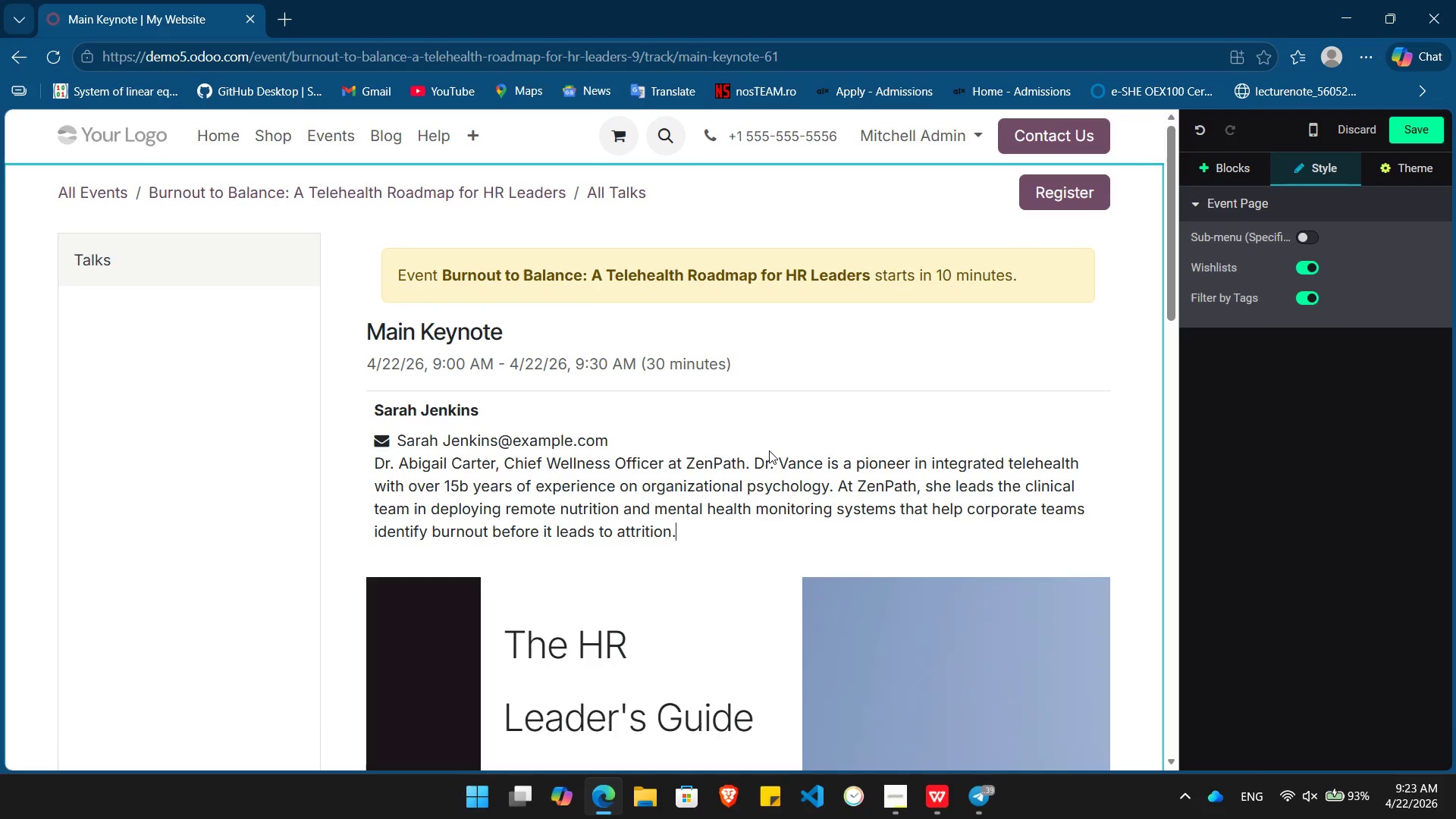 
scroll: coordinate [769, 450], scroll_direction: down, amount: 5.0
 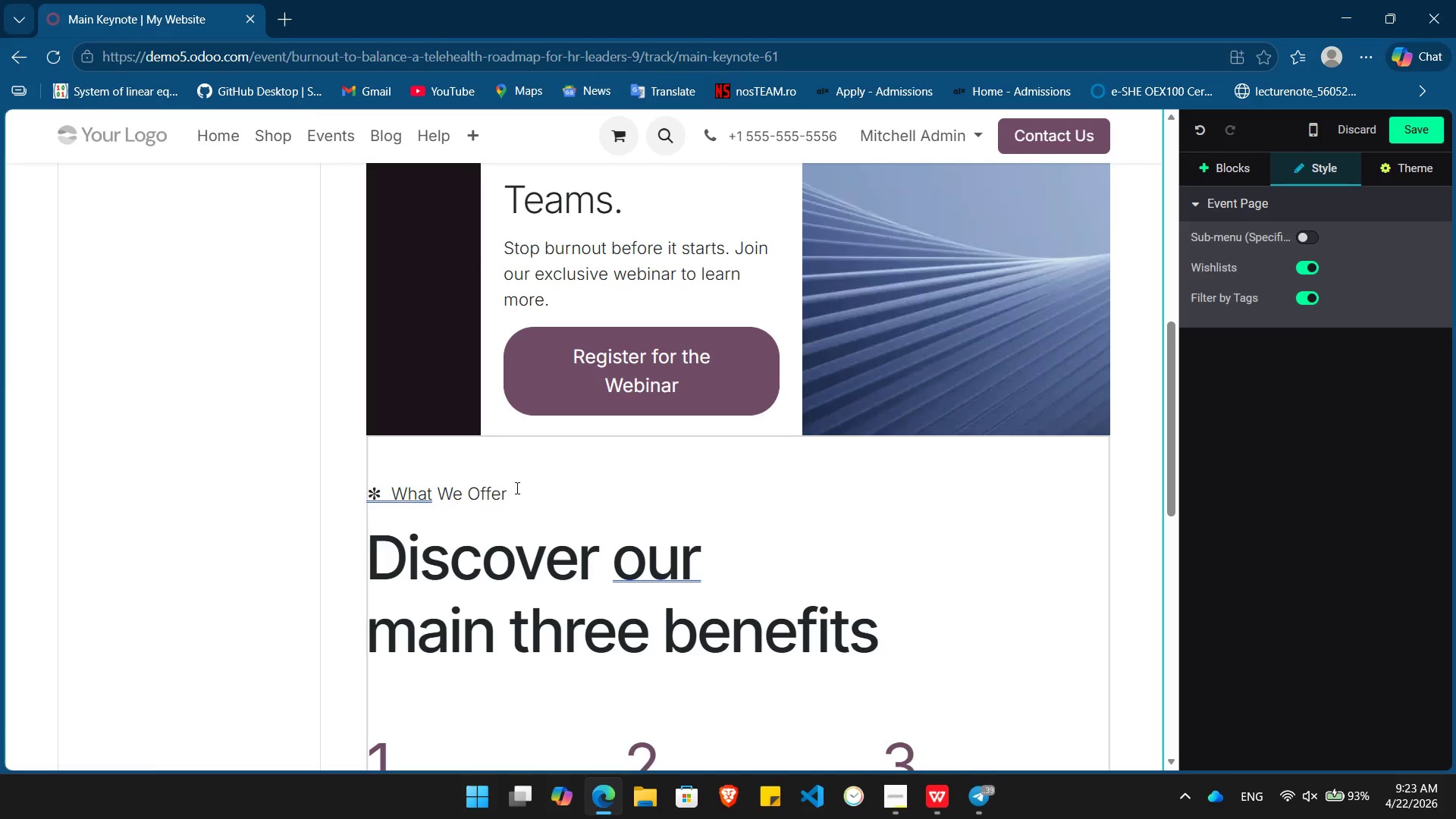 
double_click([523, 487])
 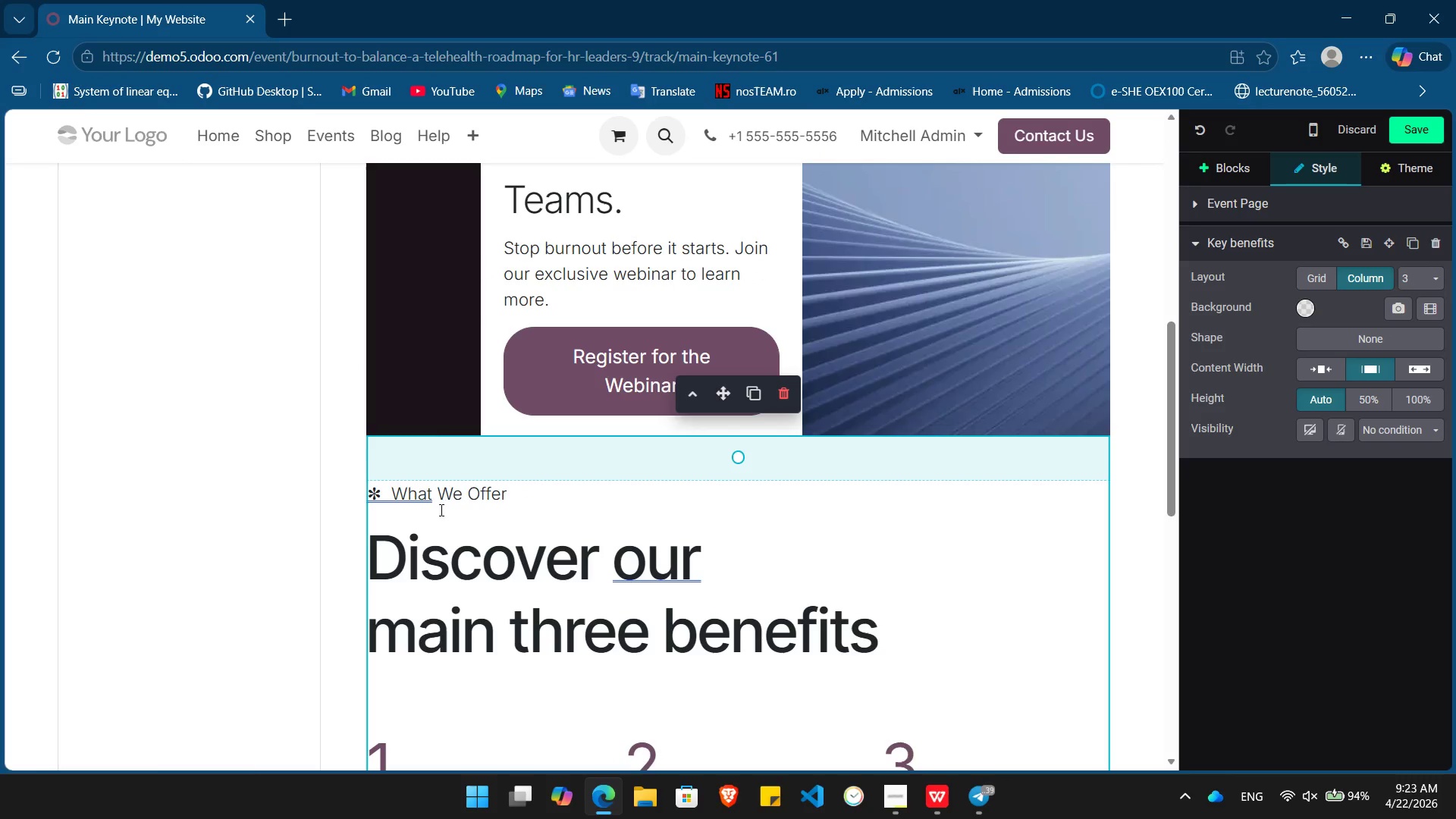 
left_click([442, 504])
 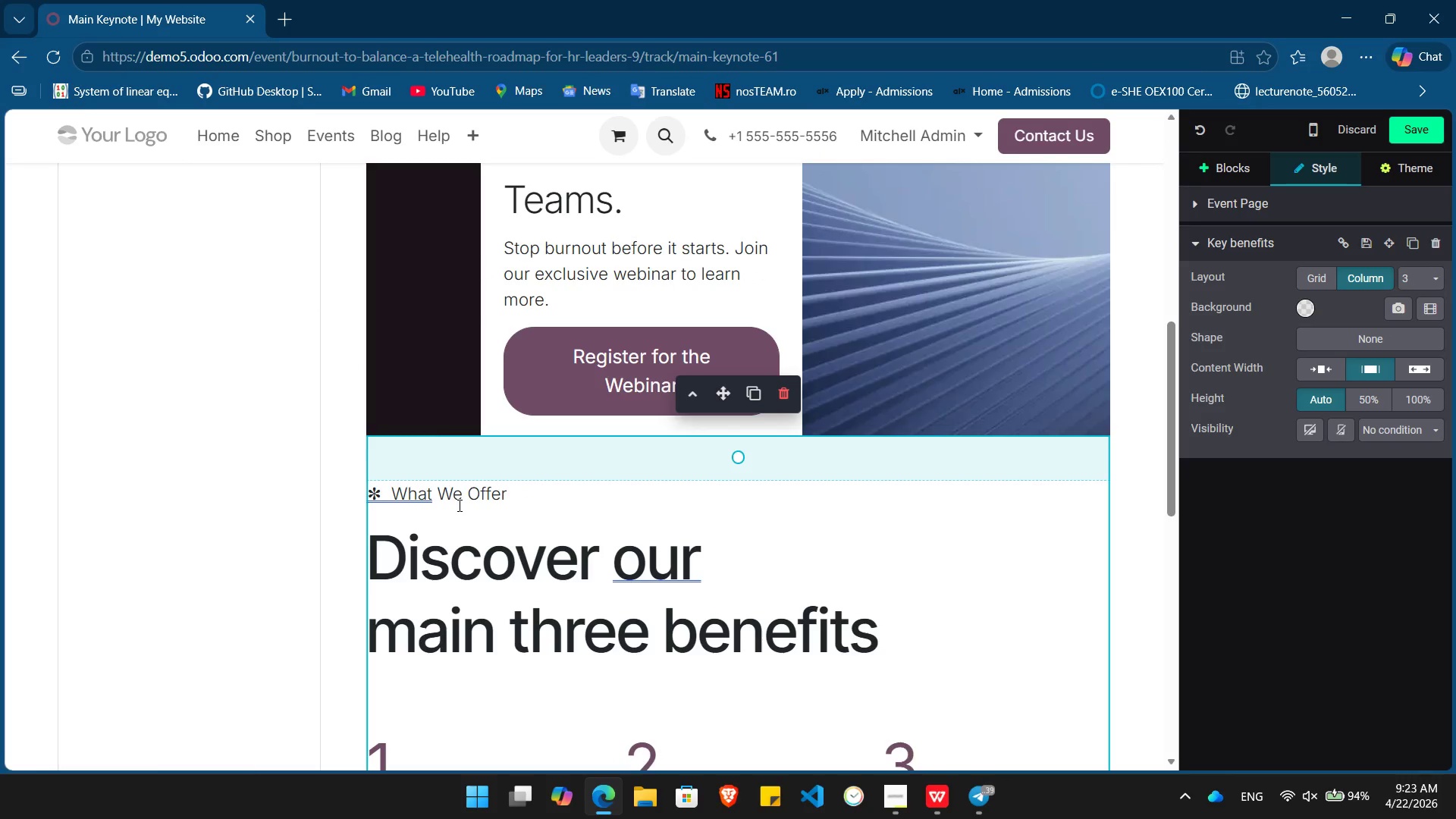 
key(End)
 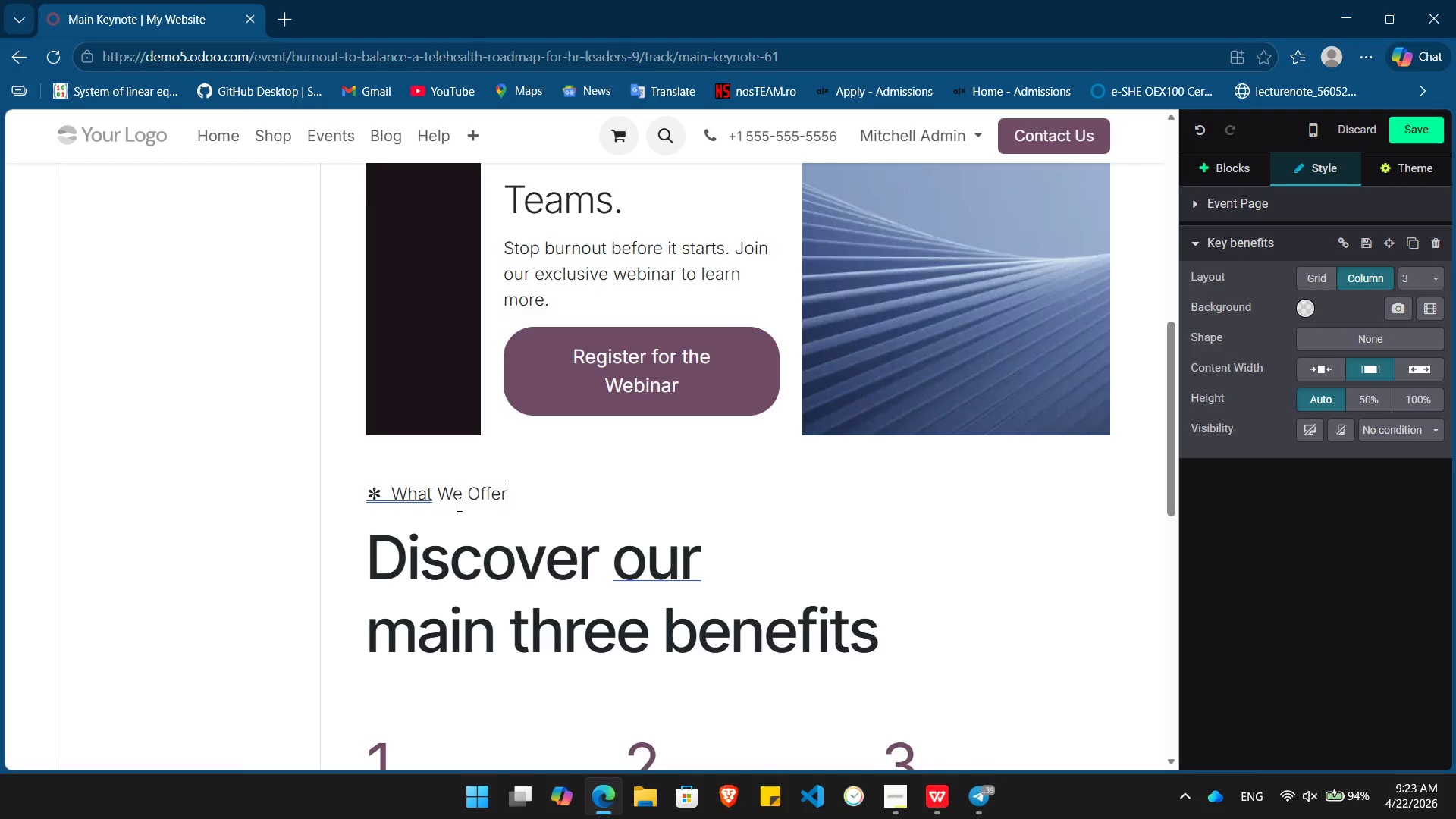 
hold_key(key=Backspace, duration=0.81)
 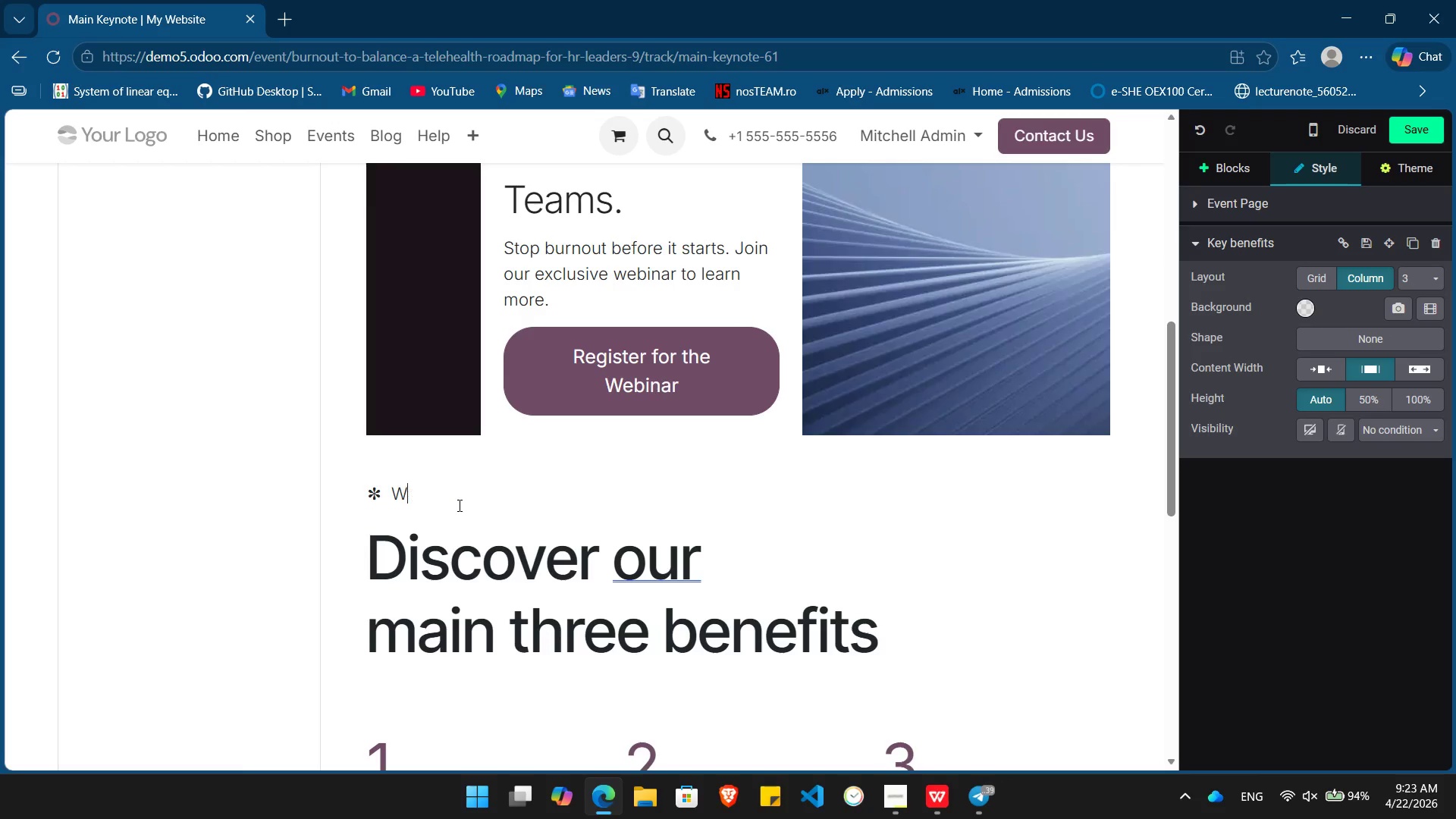 
key(Backspace)
 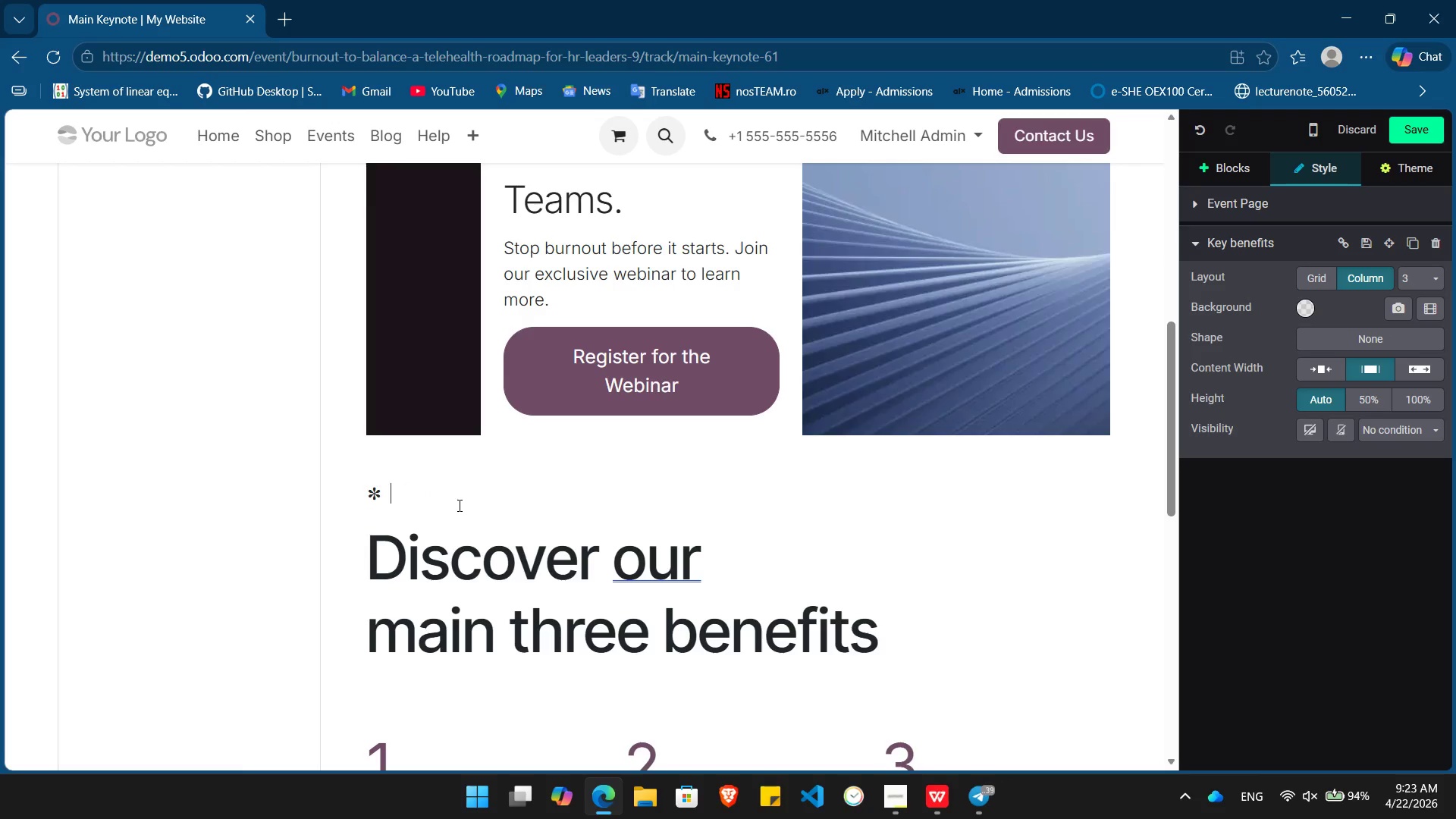 
key(Backspace)
 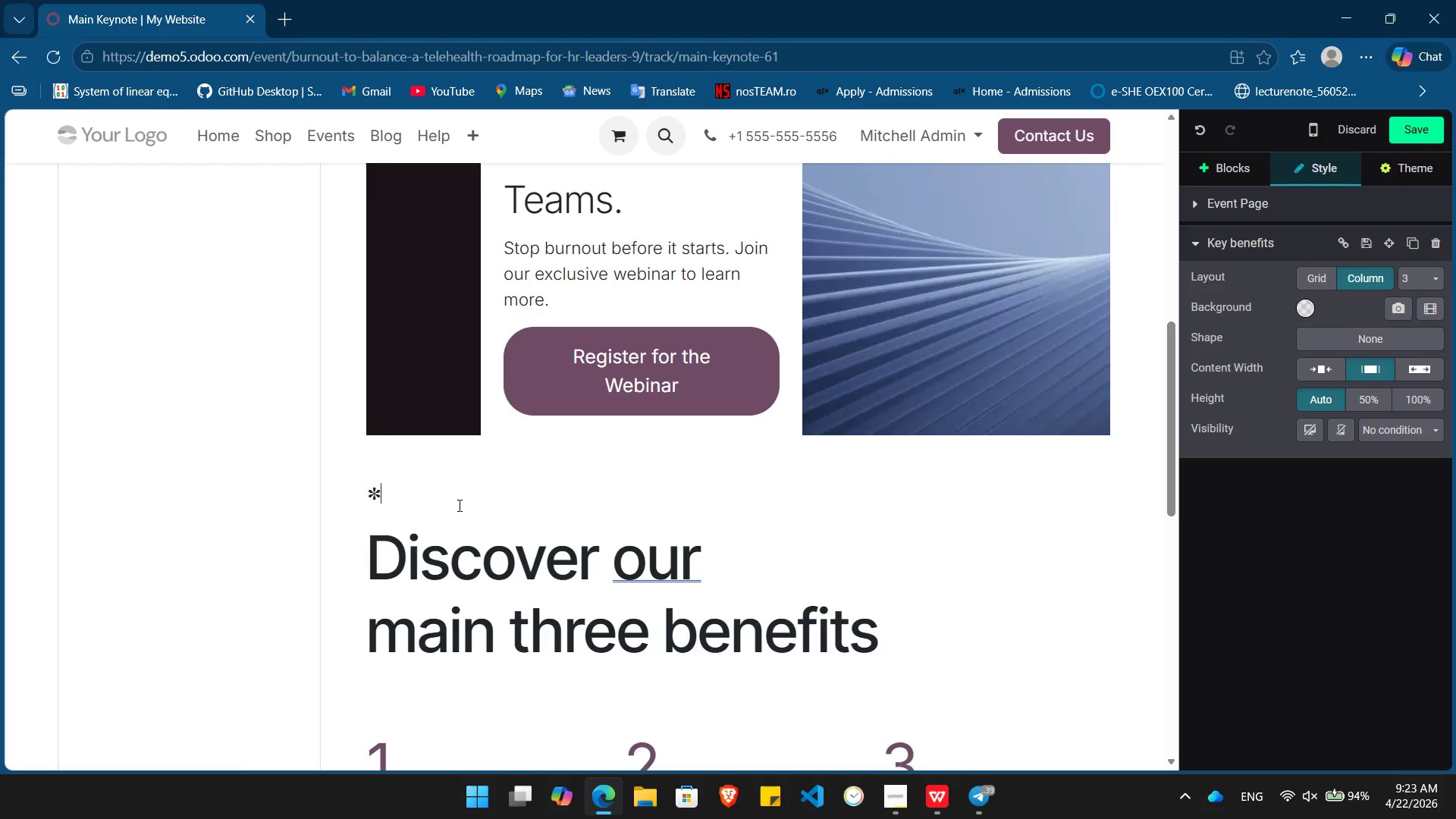 
key(Backspace)
 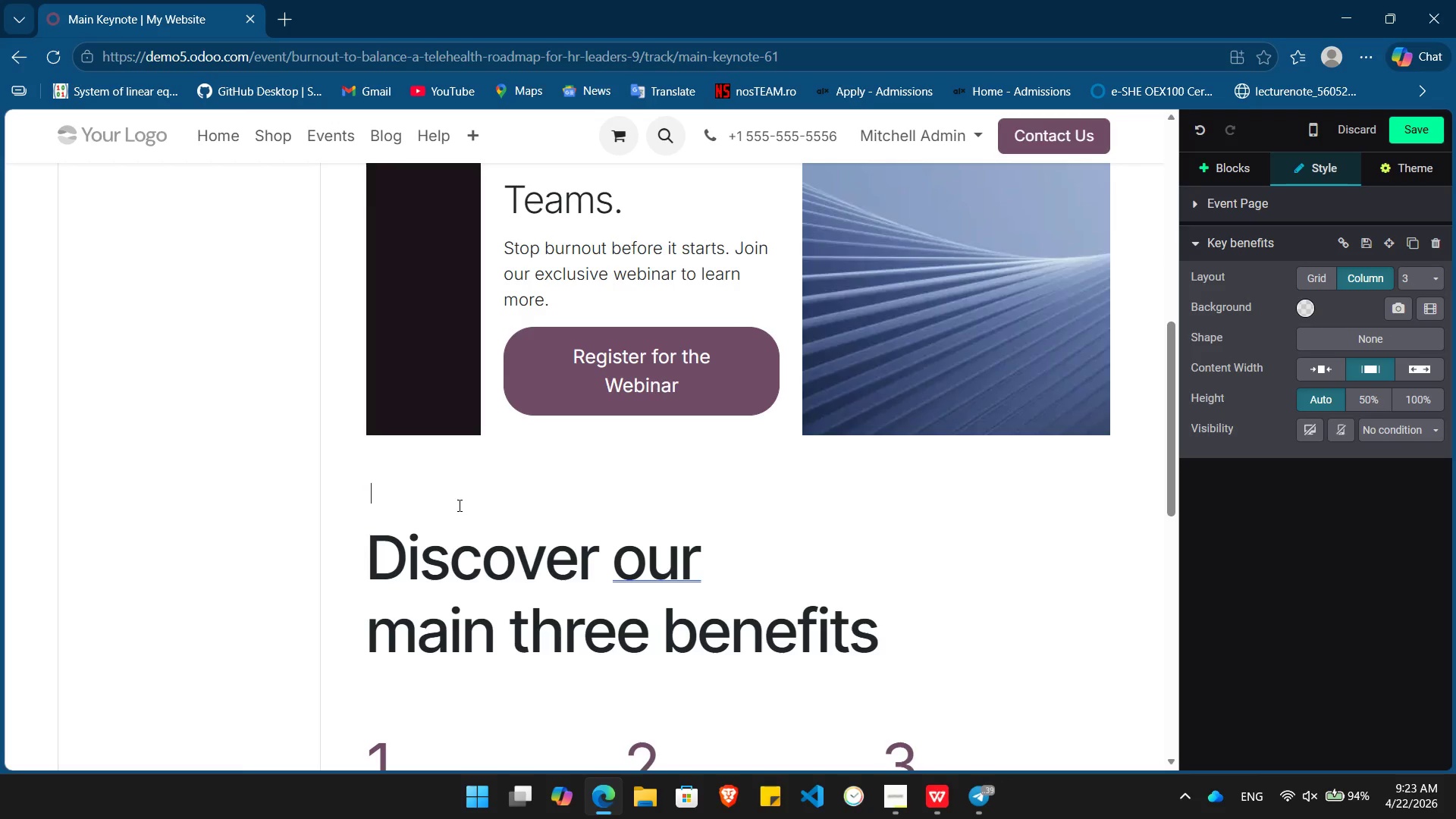 
key(Backspace)
 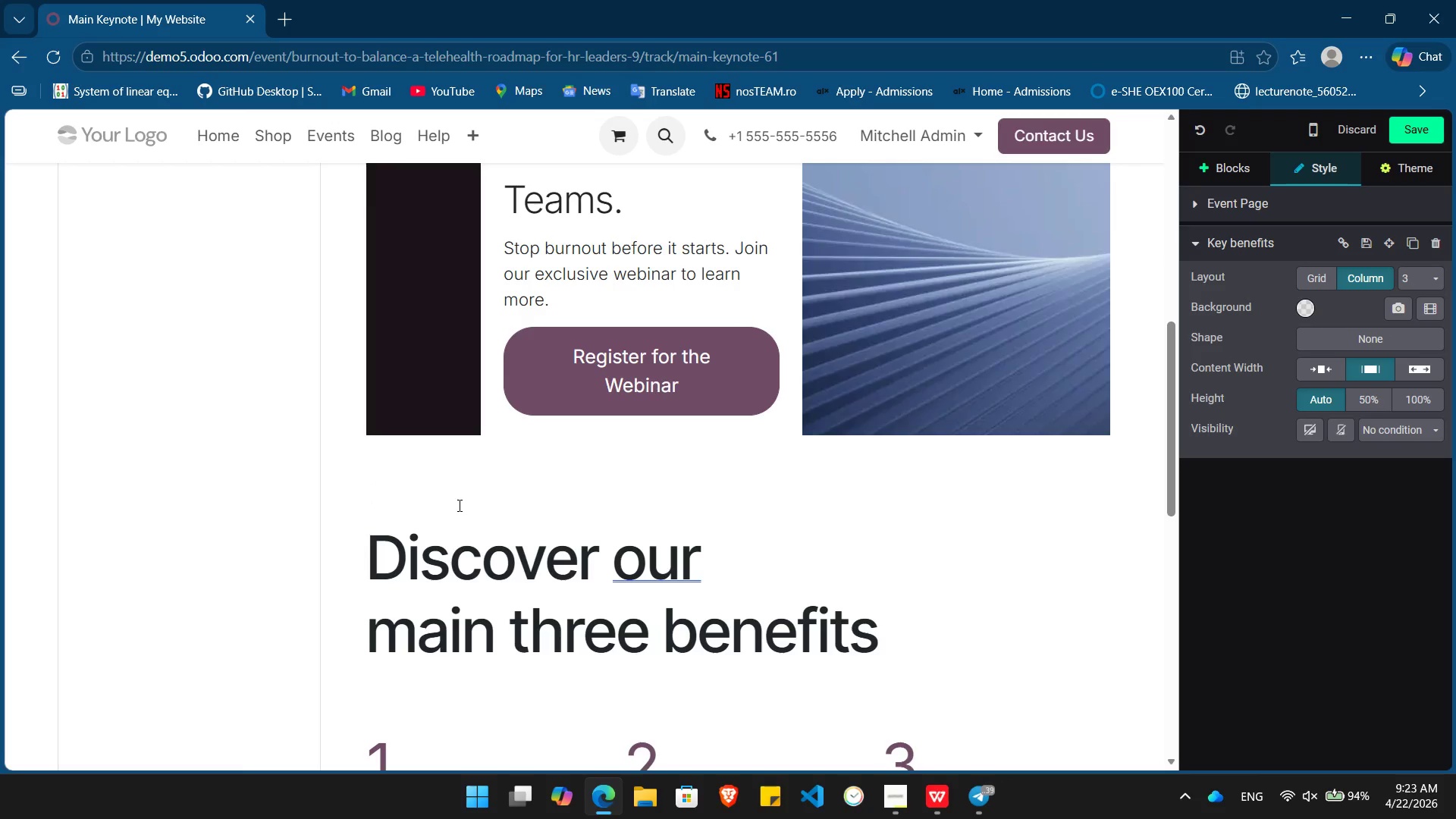 
key(Backspace)
 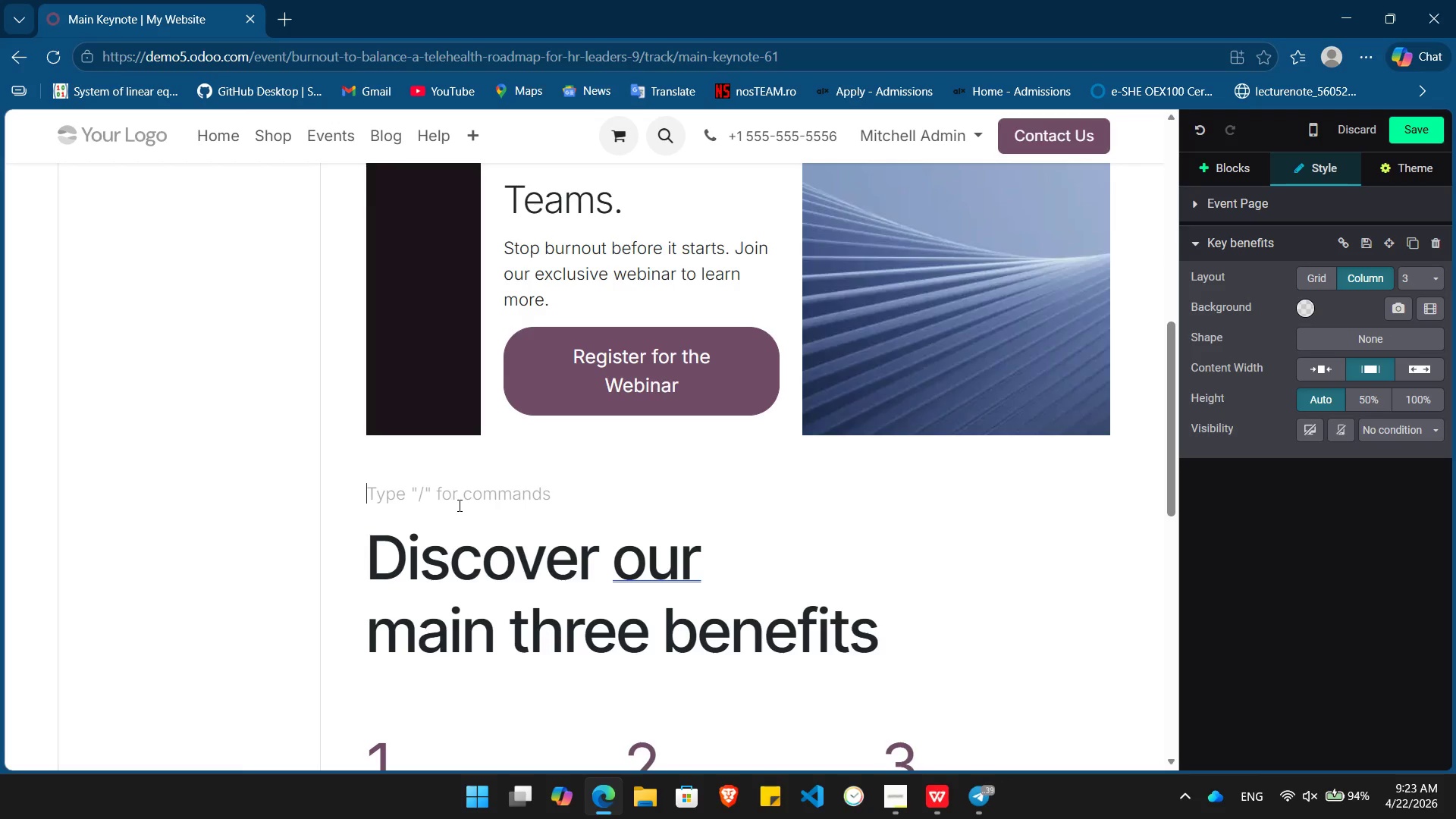 
scroll: coordinate [460, 504], scroll_direction: down, amount: 2.0
 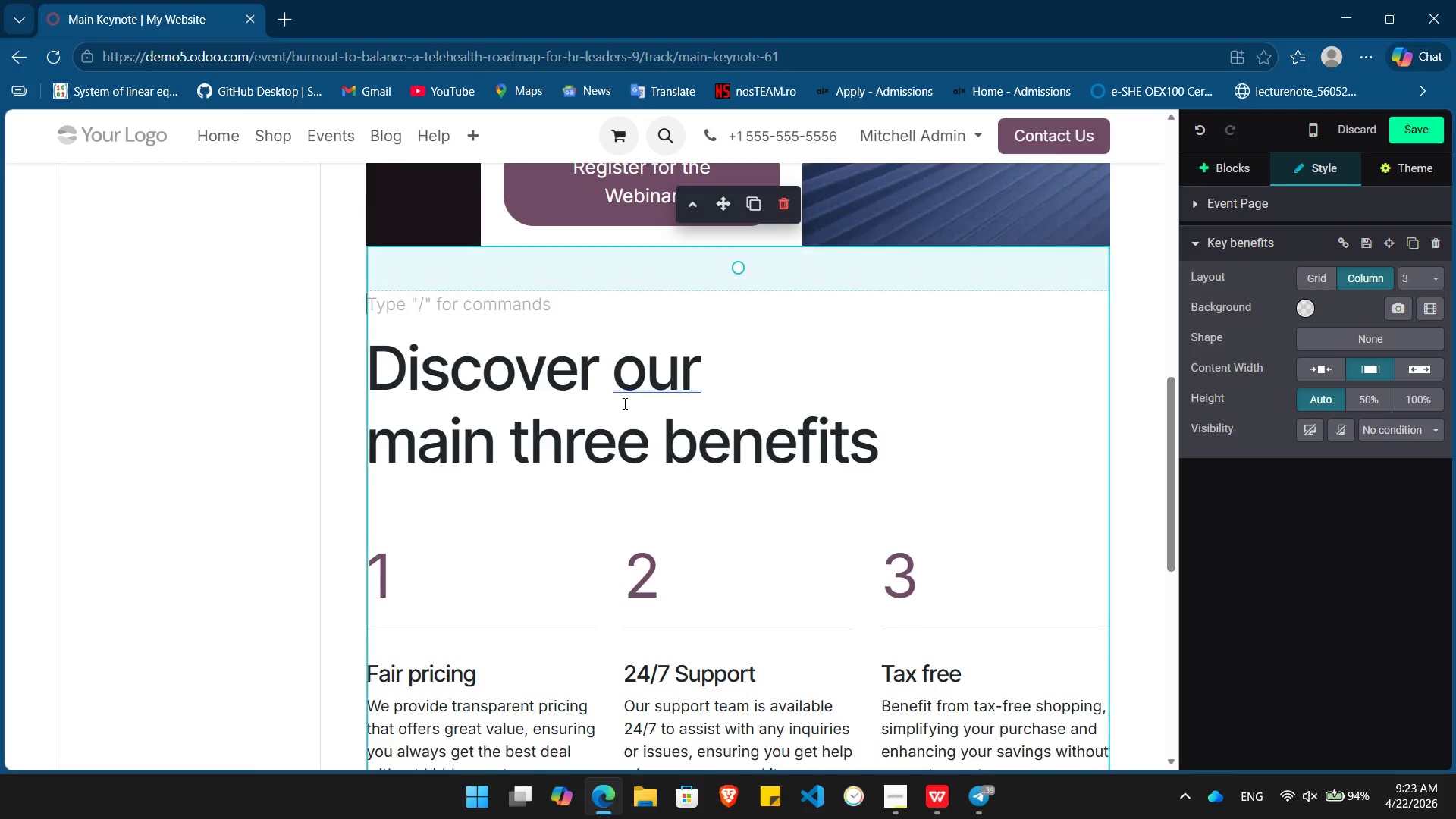 
left_click([664, 376])
 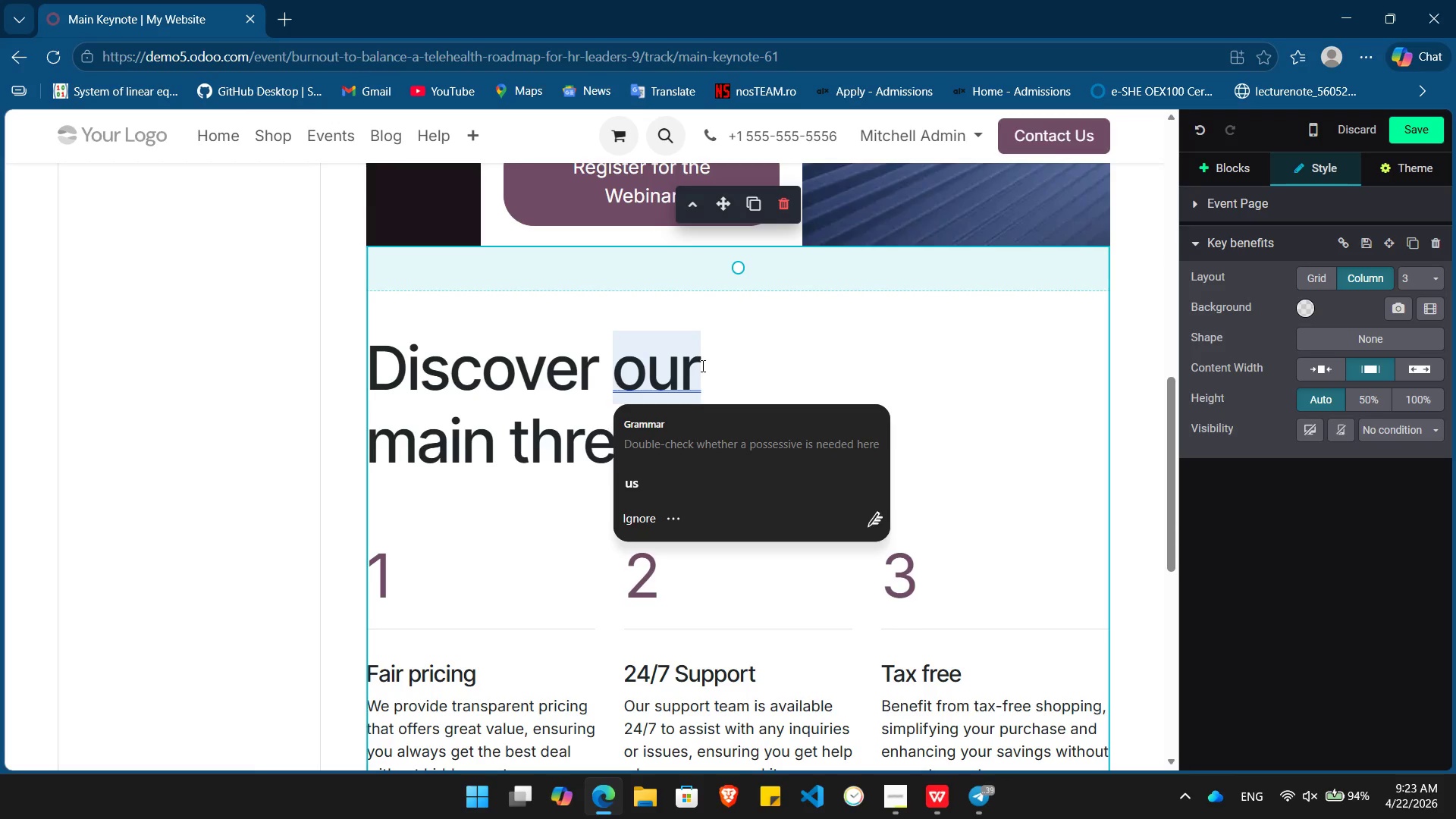 
left_click([733, 358])
 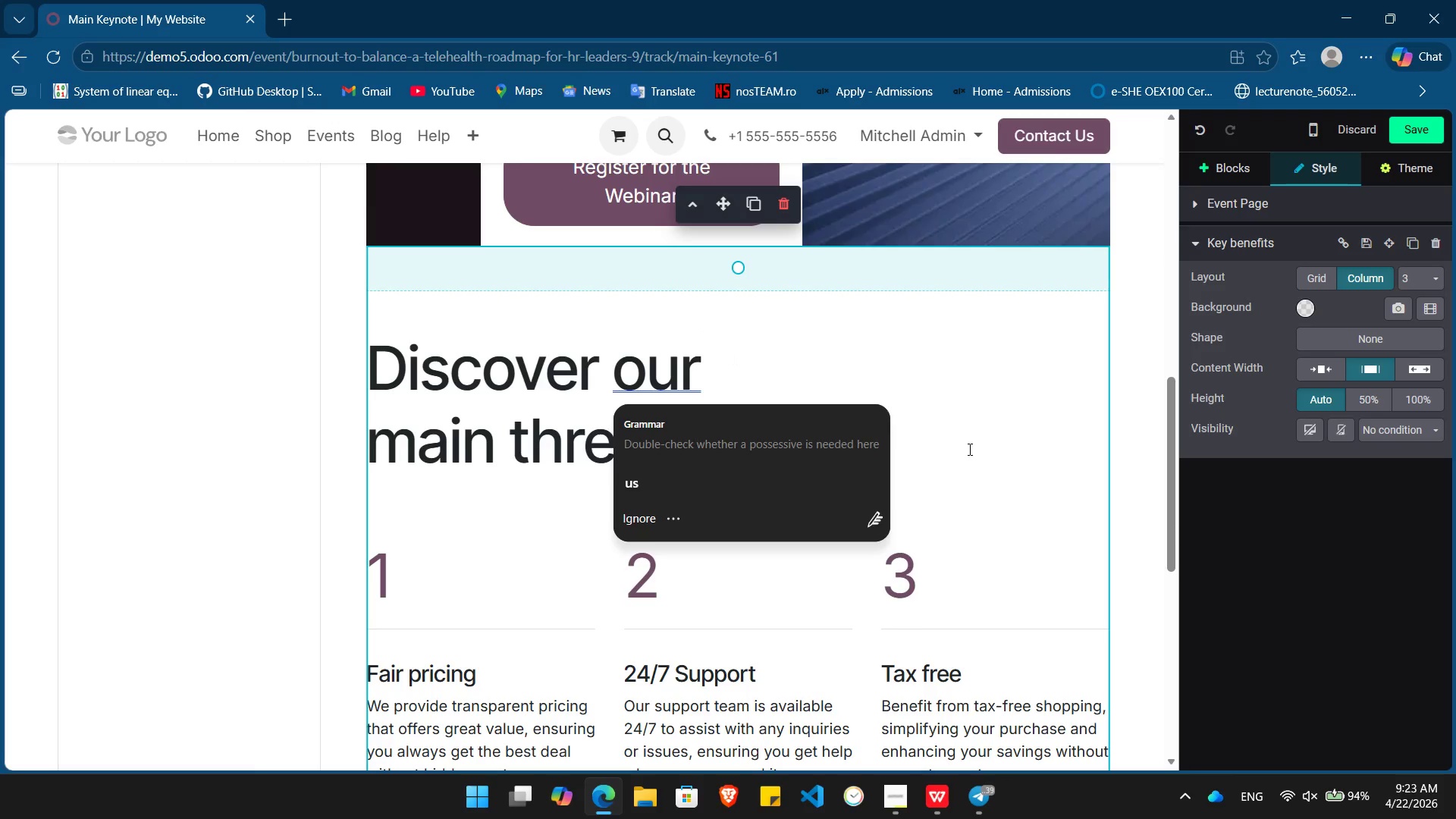 
key(ArrowDown)
 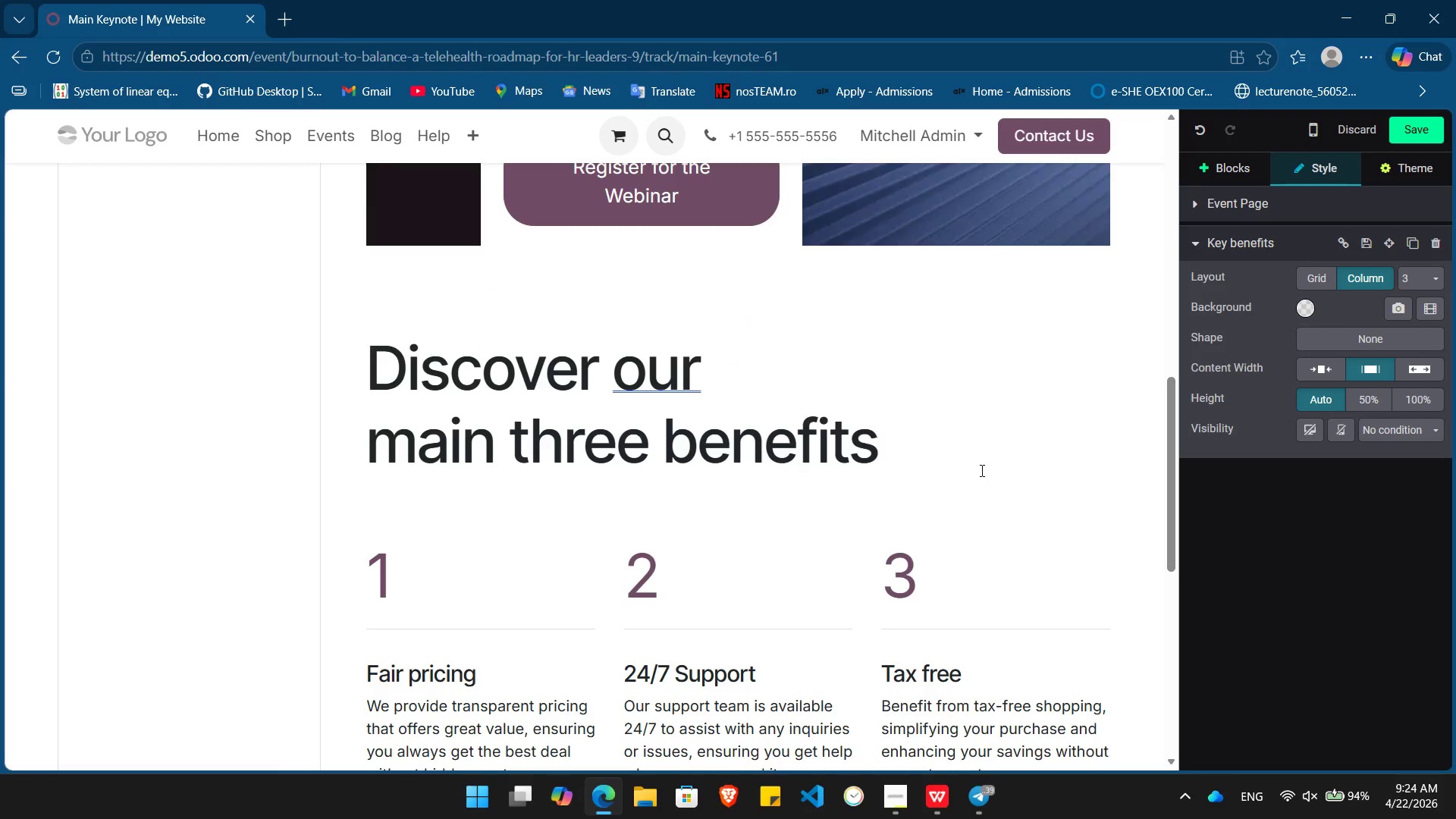 
key(End)
 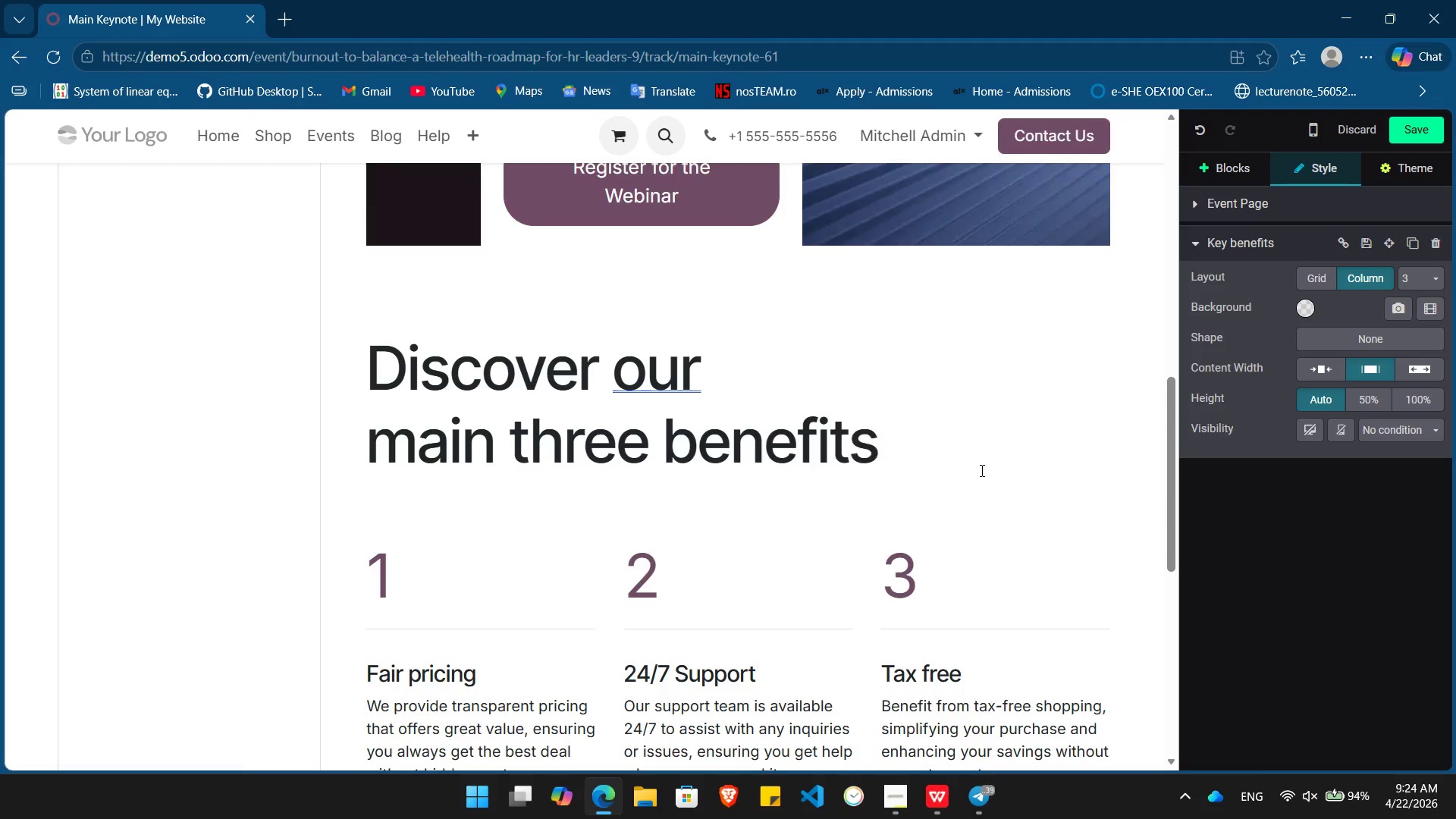 
hold_key(key=Backspace, duration=1.06)
 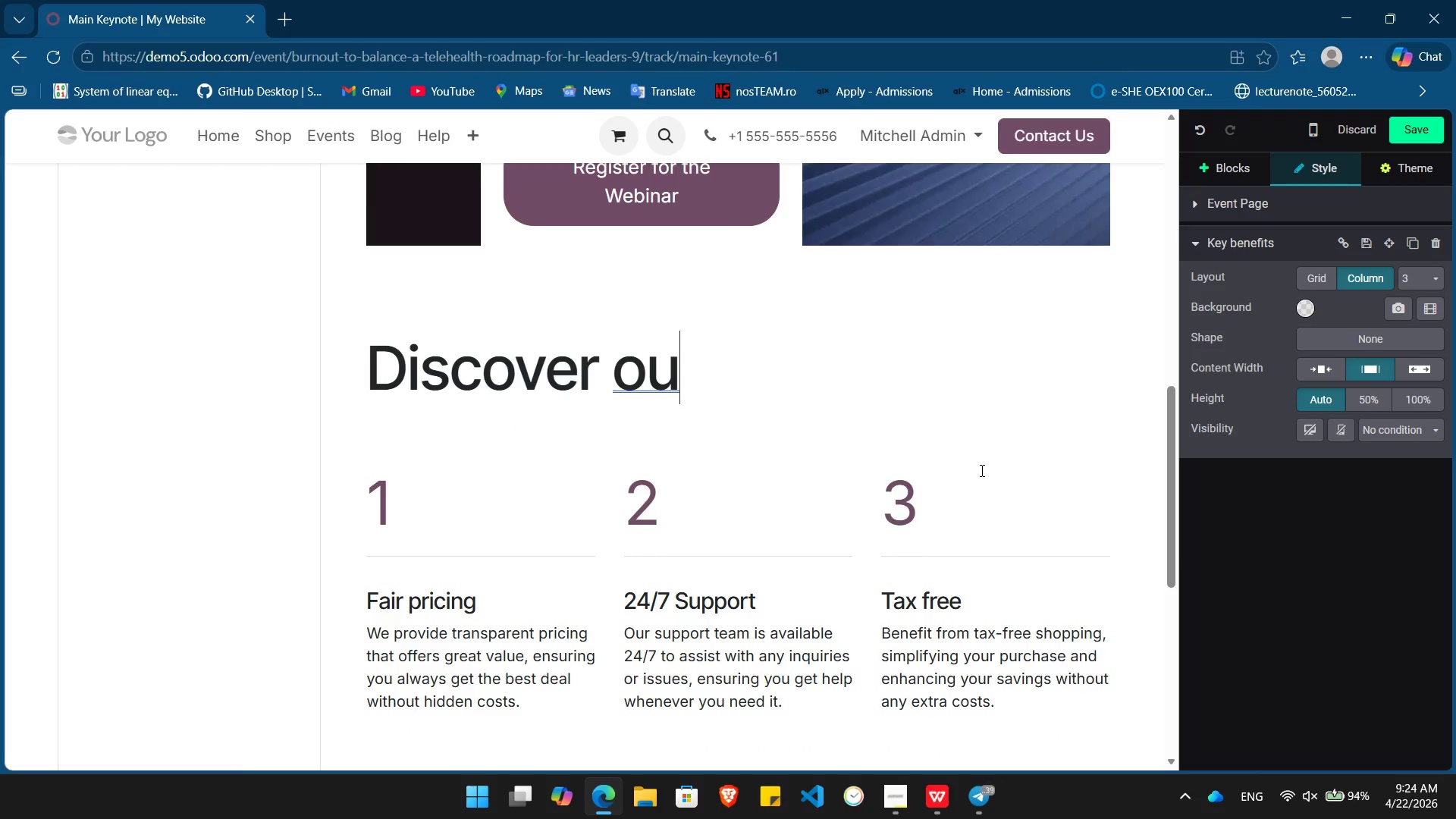 
hold_key(key=Backspace, duration=0.5)
 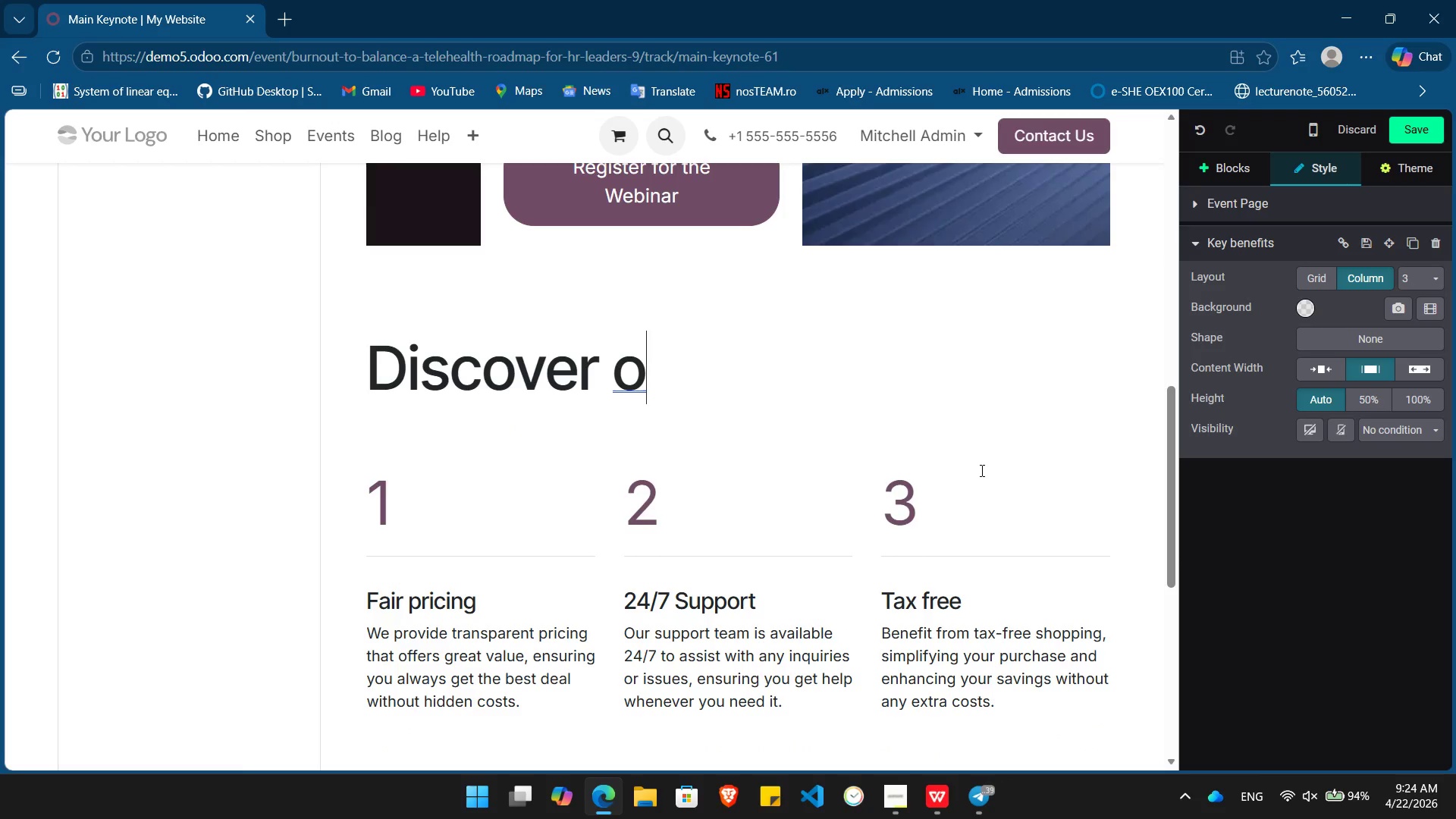 
hold_key(key=Backspace, duration=0.75)
 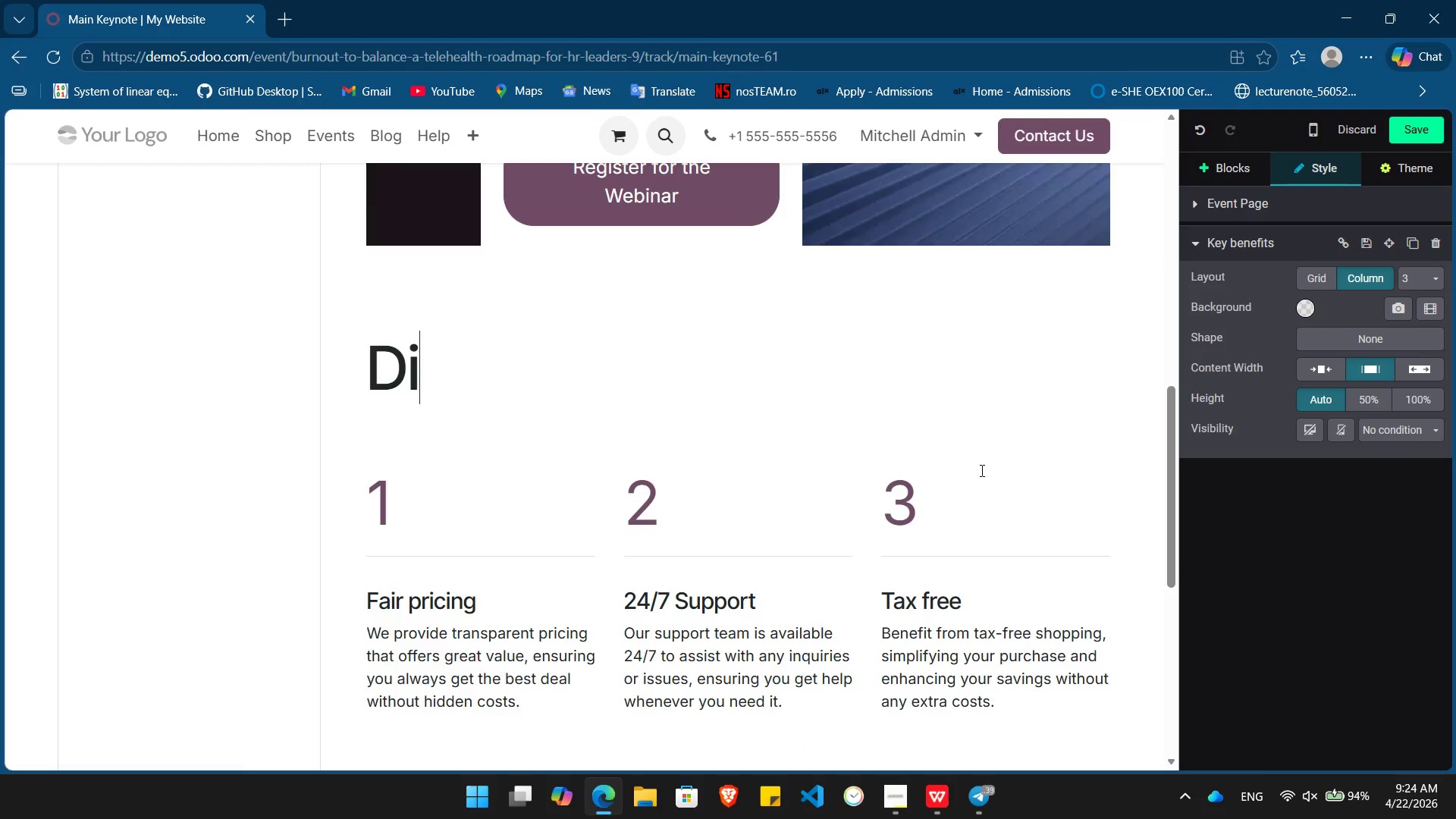 
key(Backspace)
key(Backspace)
type(H)
key(Backspace)
type(Key Value Propositions)
 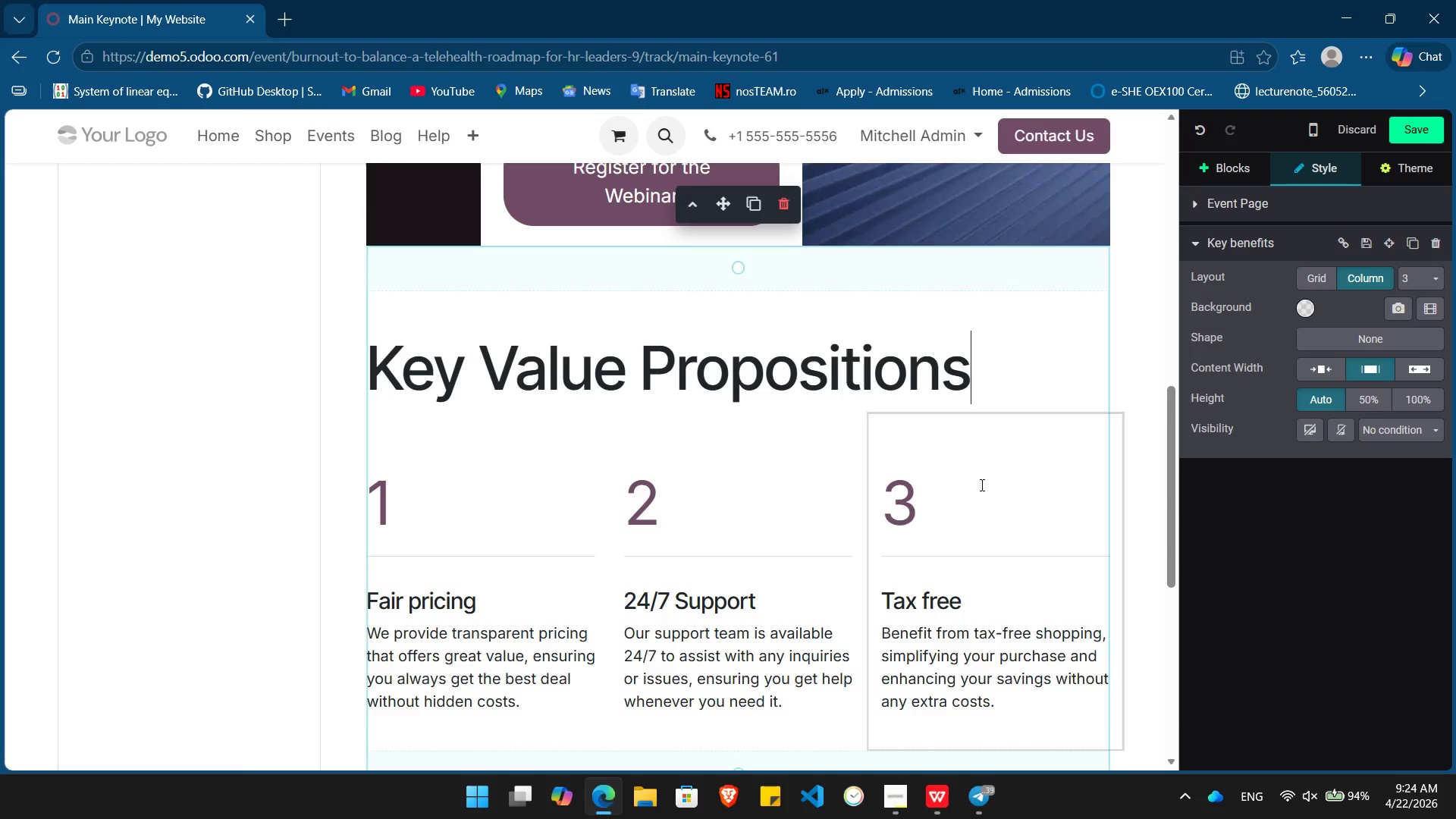 
scroll: coordinate [981, 483], scroll_direction: down, amount: 2.0
 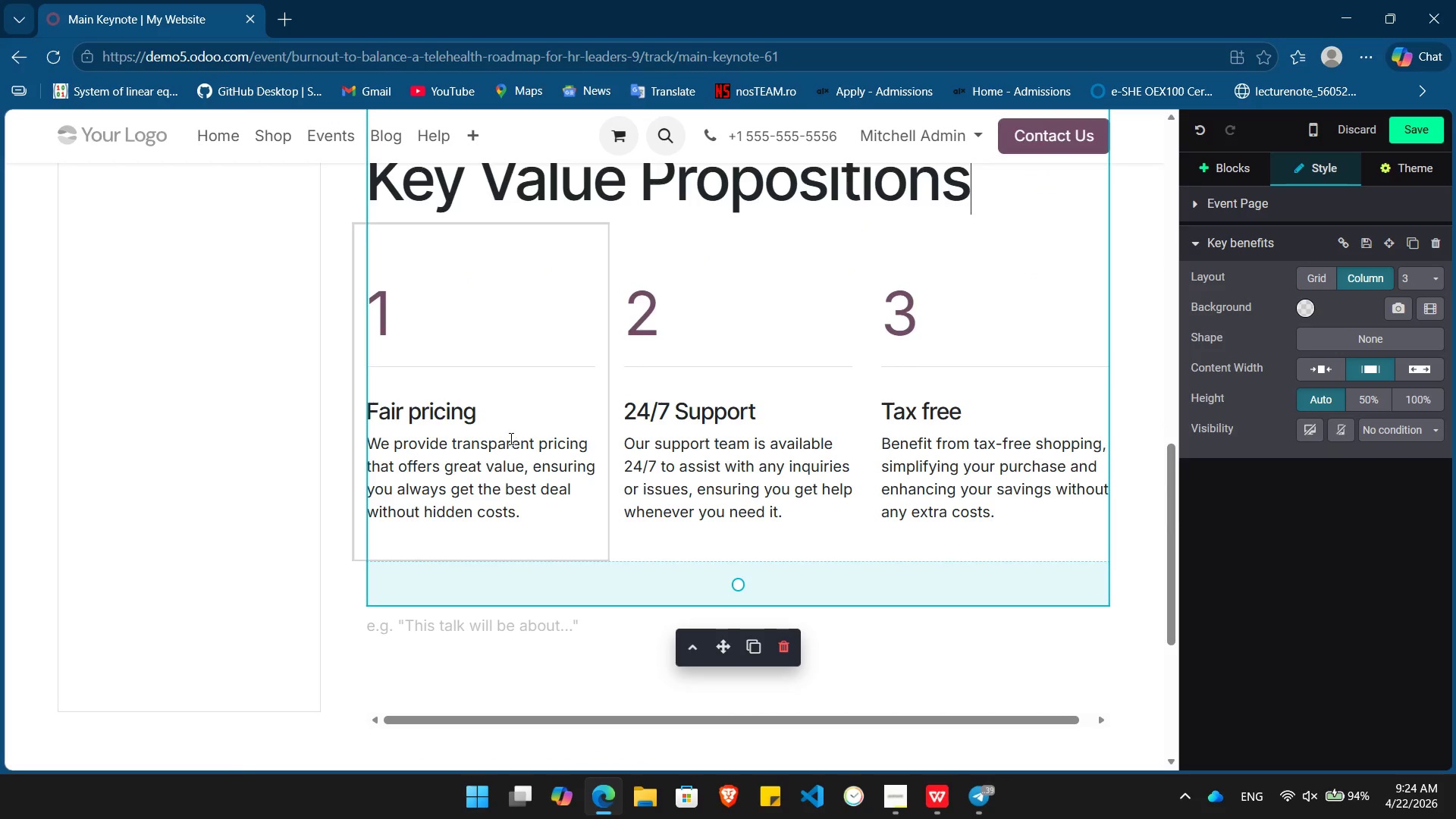 
left_click([506, 424])
 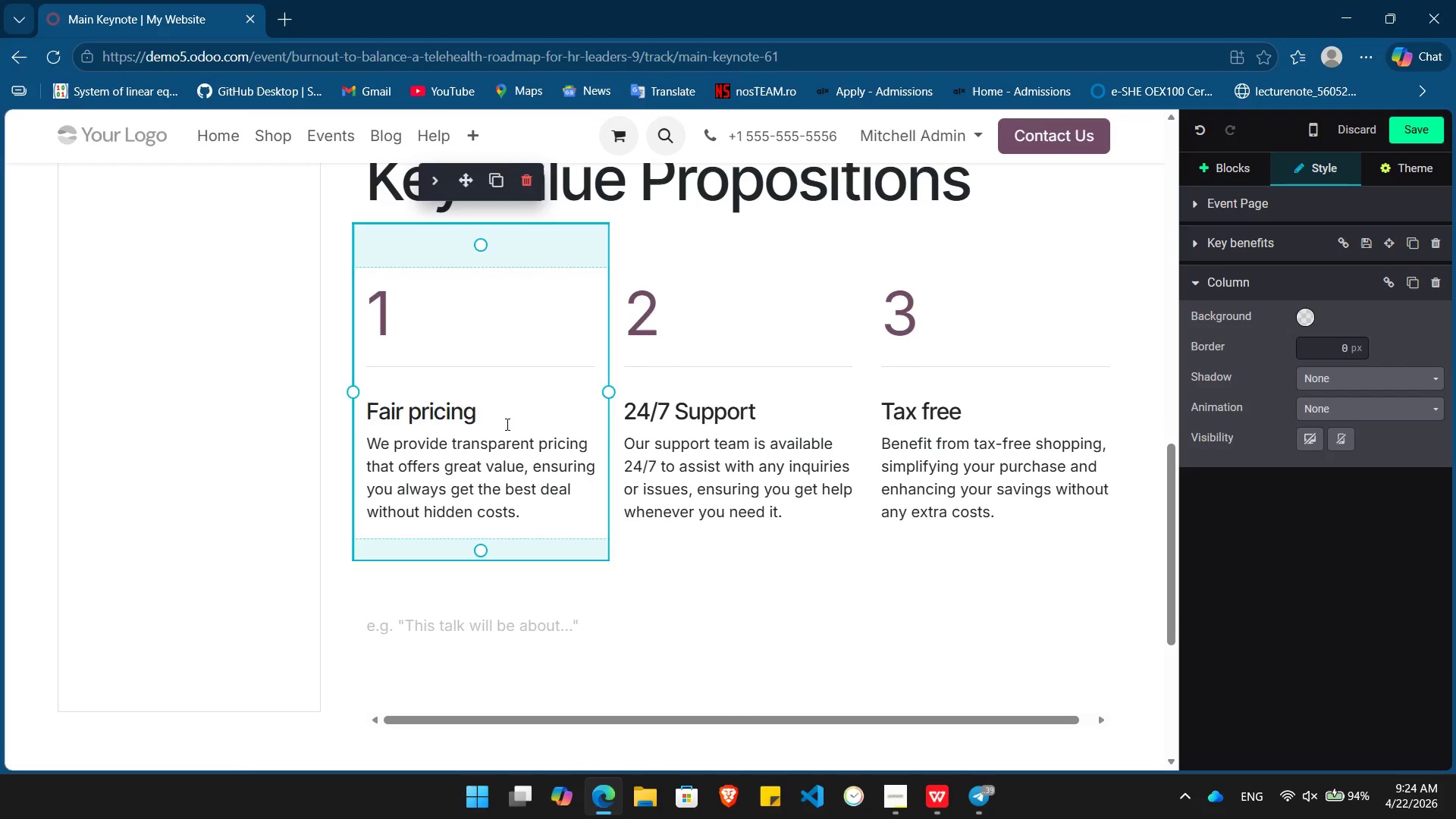 
hold_key(key=Backspace, duration=0.61)
 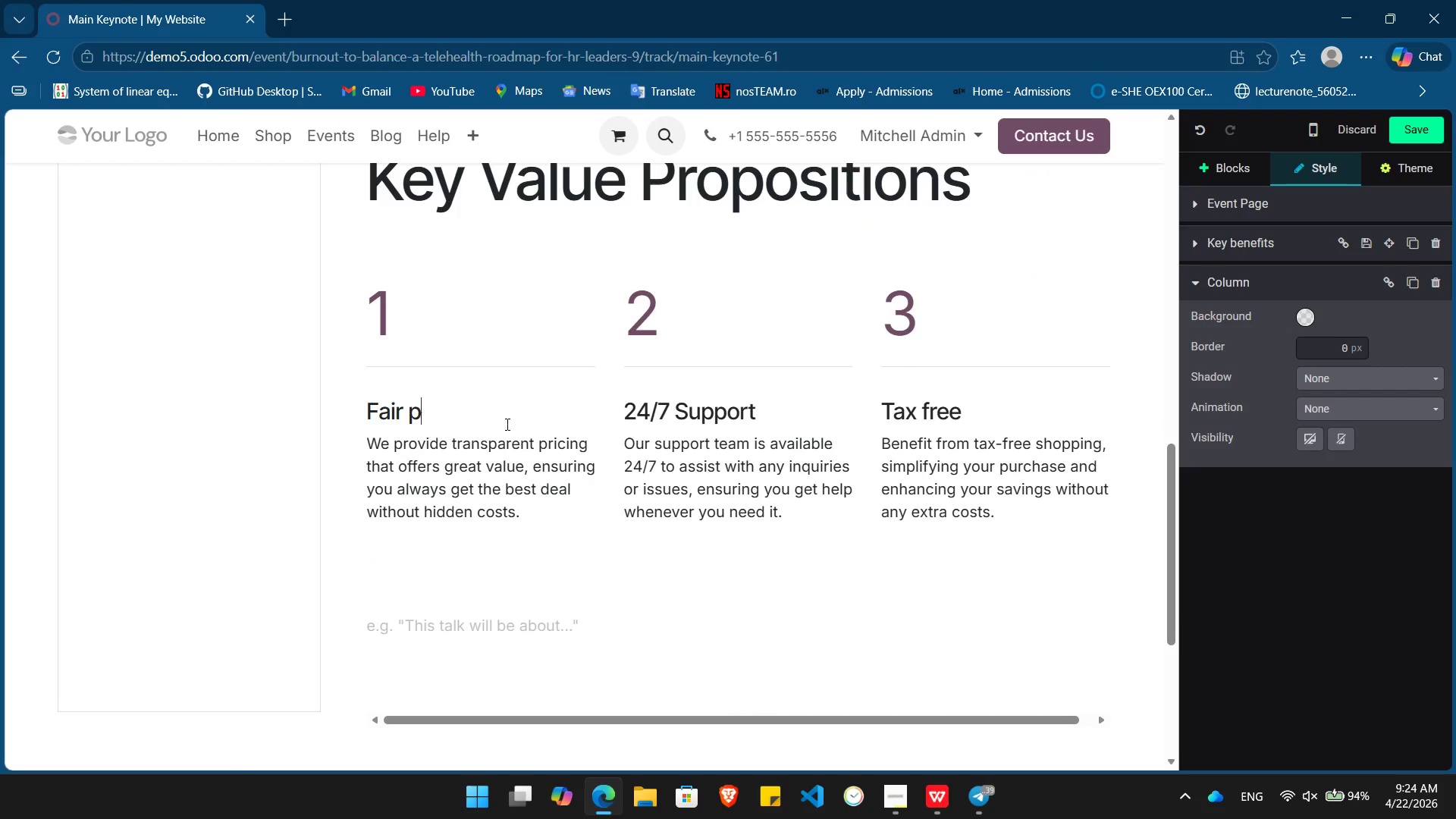 
key(Backspace)
key(Backspace)
key(Backspace)
key(Backspace)
key(Backspace)
key(Backspace)
key(Backspace)
type(Data )
key(Backspace)
type(-Driven Wellness)
 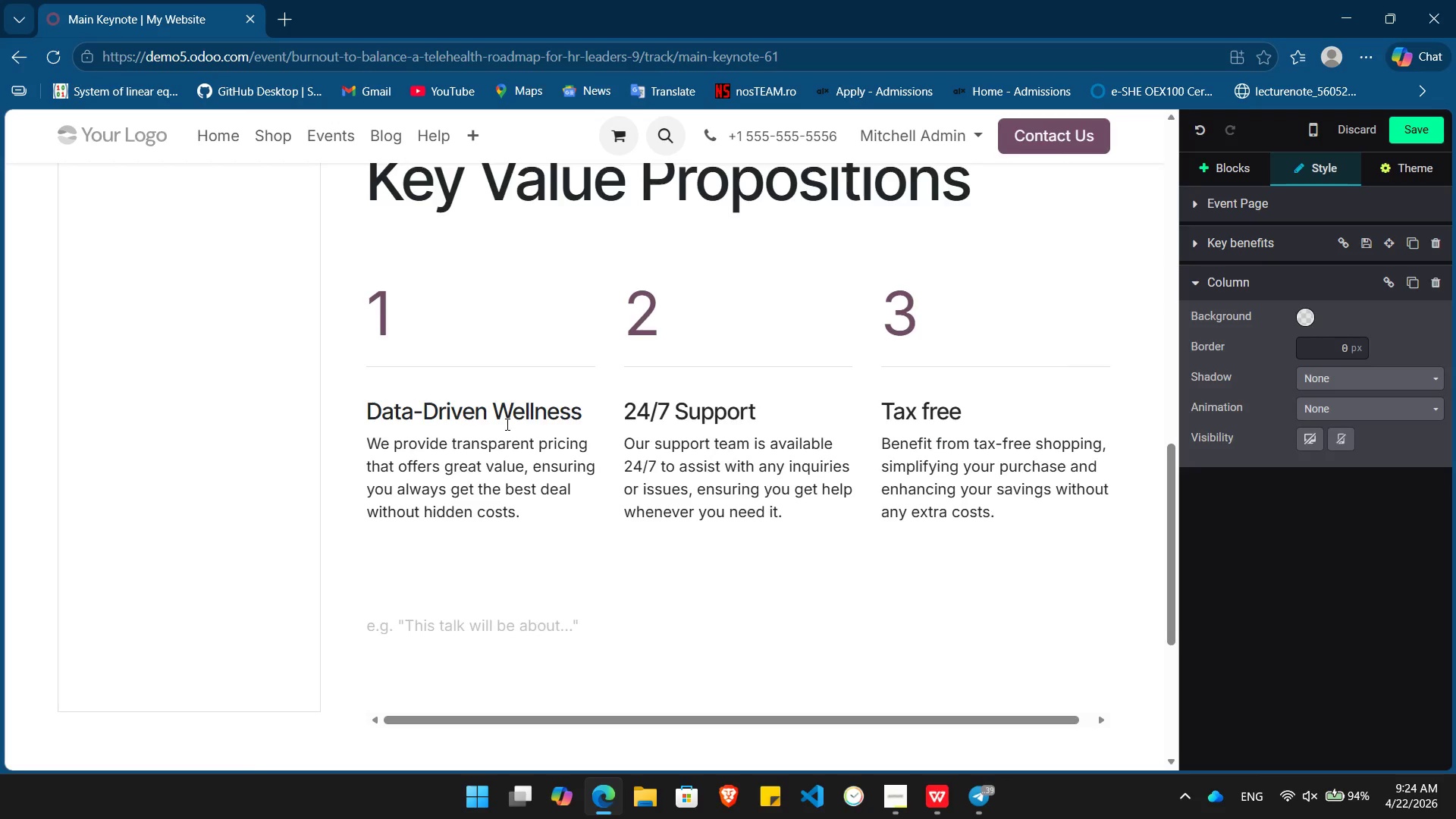 
scroll: coordinate [506, 424], scroll_direction: up, amount: 1.0
 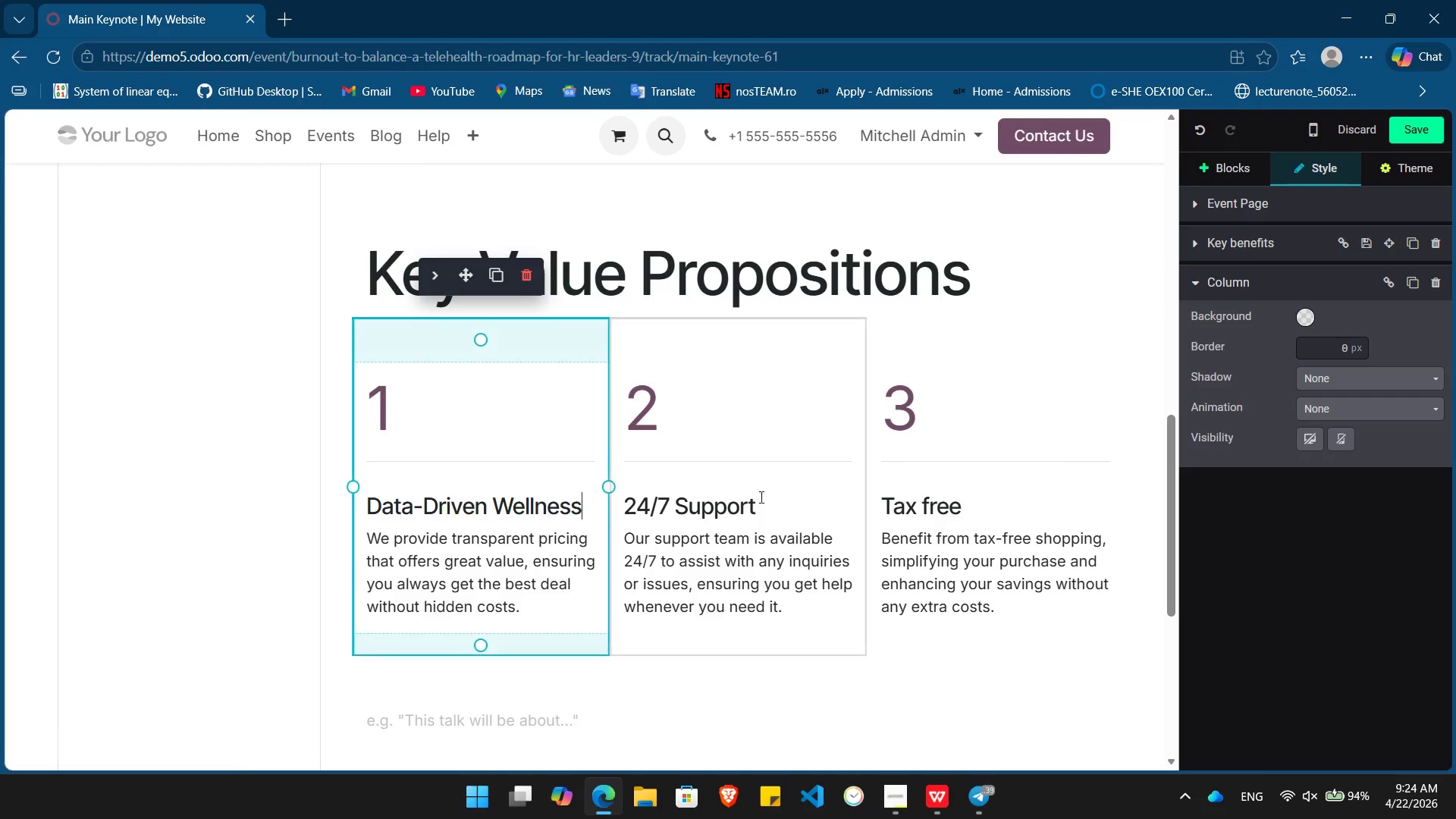 
left_click([760, 497])
 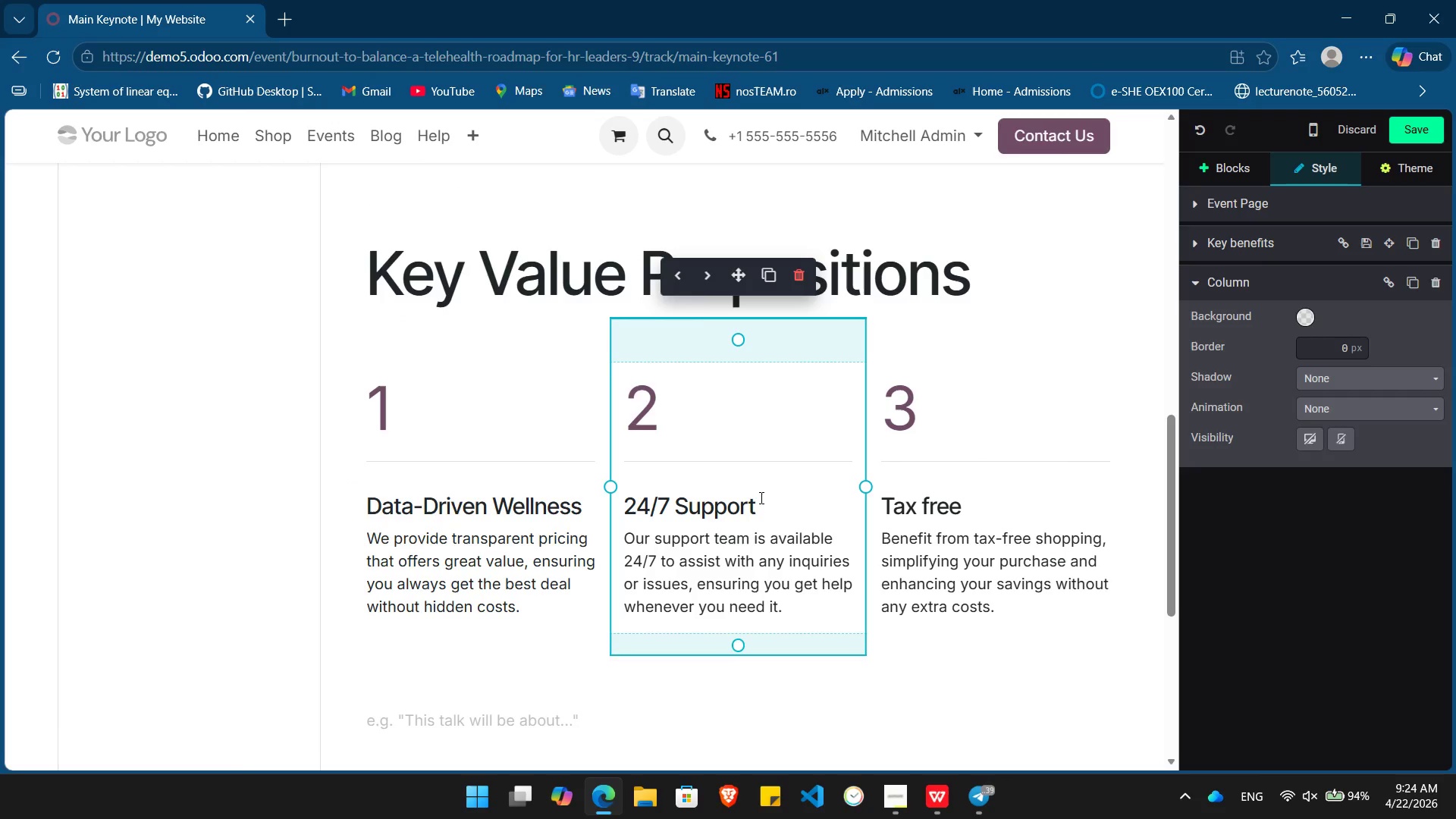 
hold_key(key=Backspace, duration=0.67)
 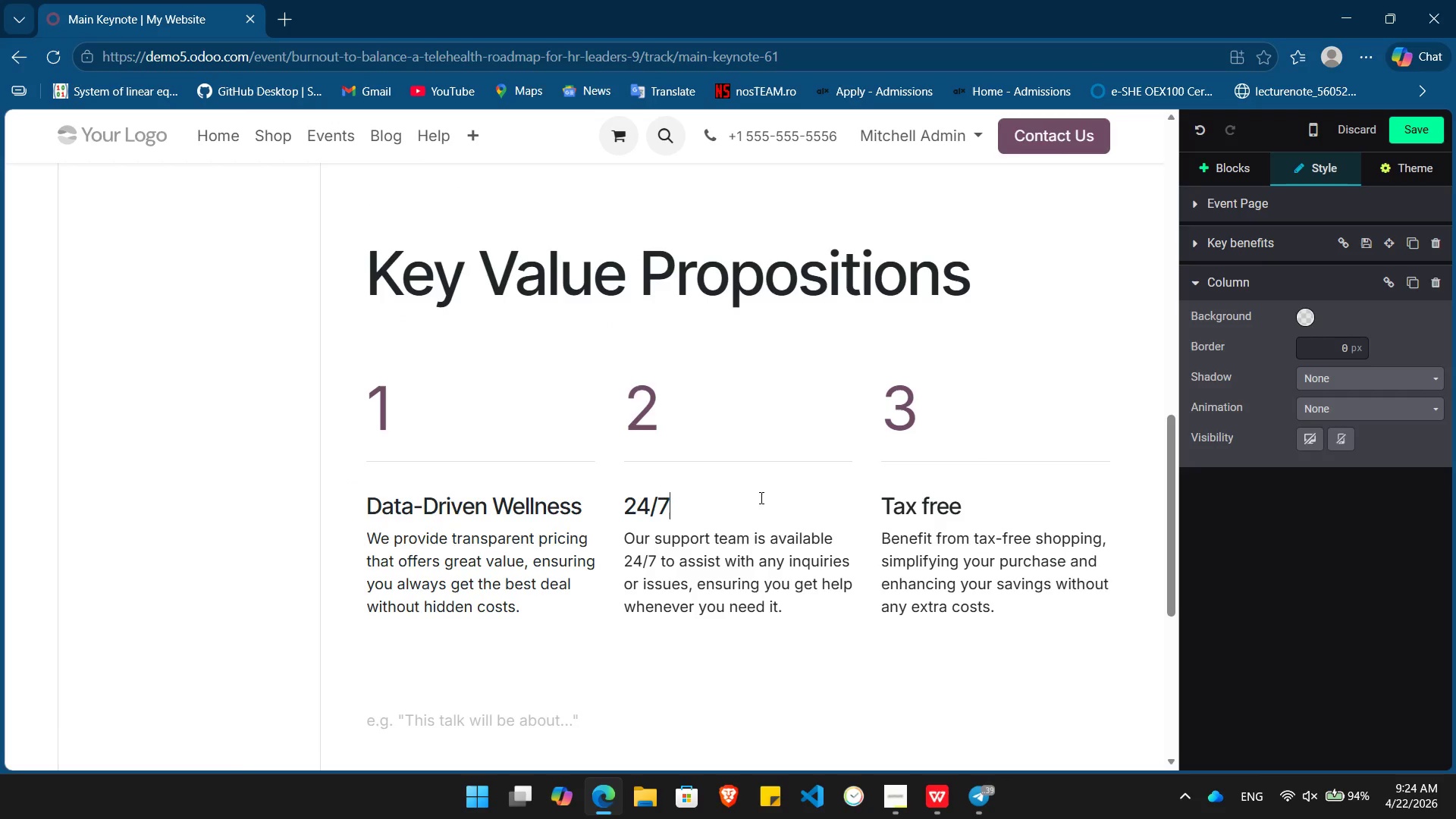 
key(Backspace)
key(Backspace)
key(Backspace)
key(Backspace)
key(Backspace)
type(The ROI of Coaching)
 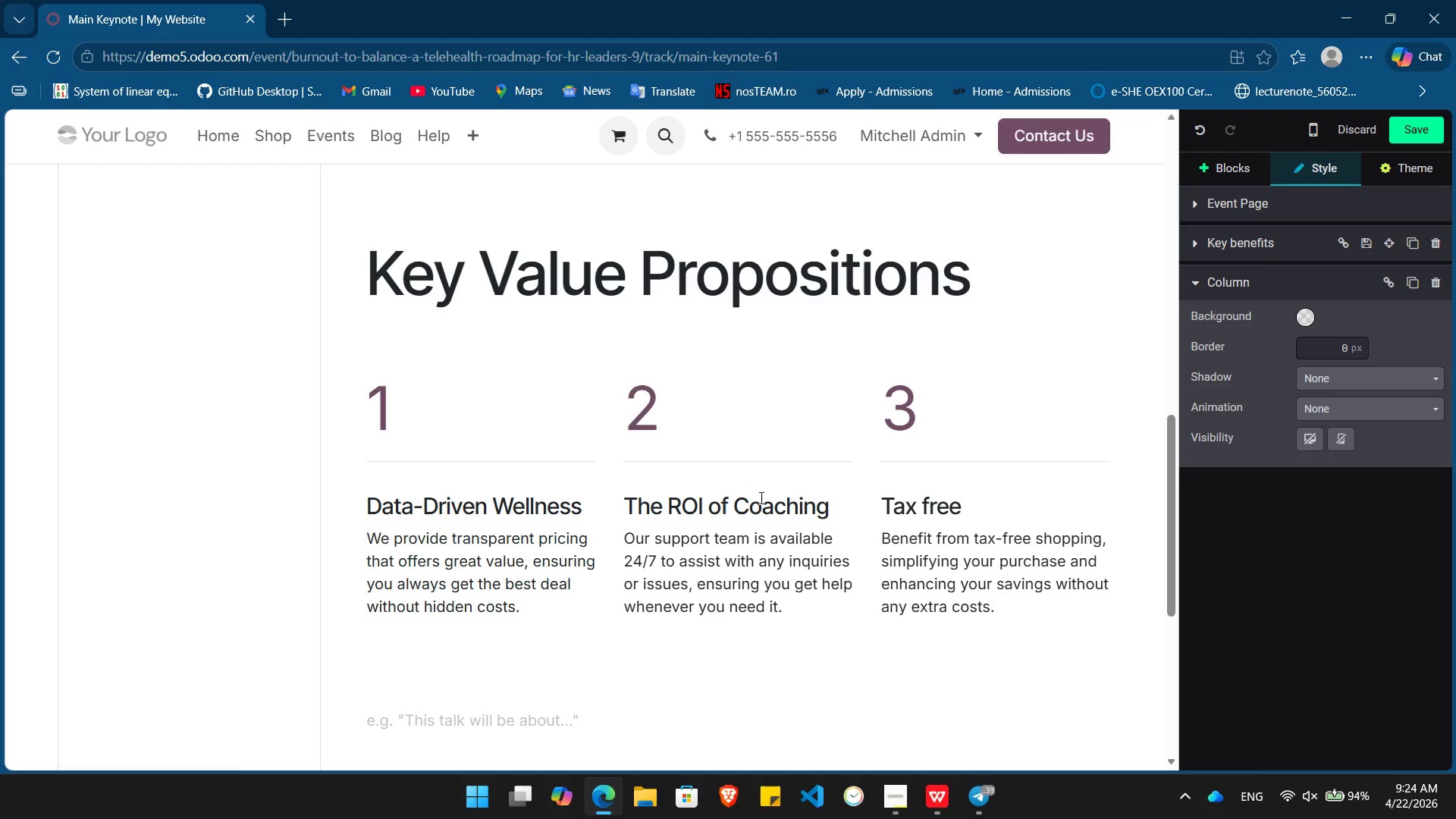 
left_click([974, 509])
 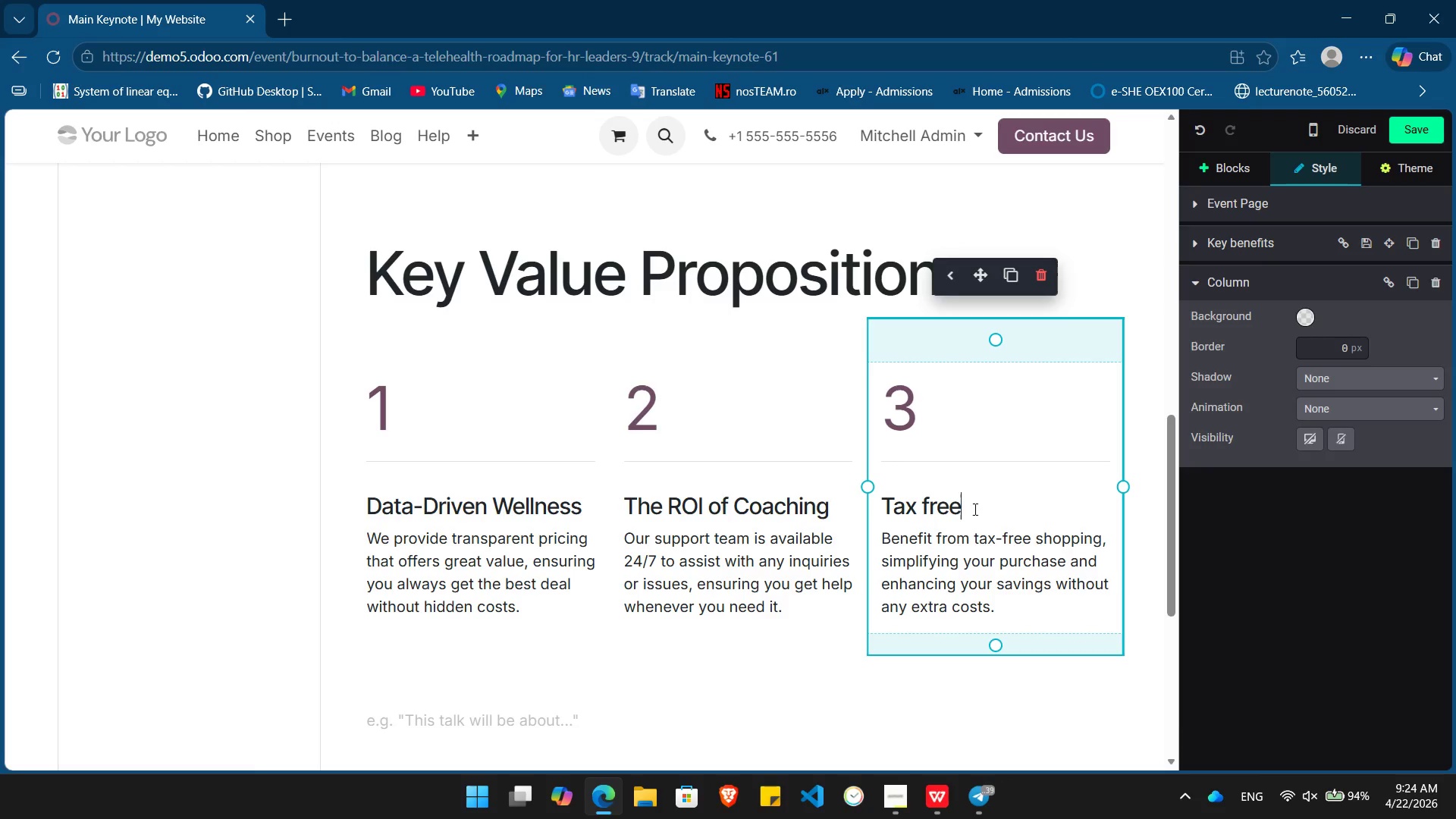 
hold_key(key=Backspace, duration=0.55)
 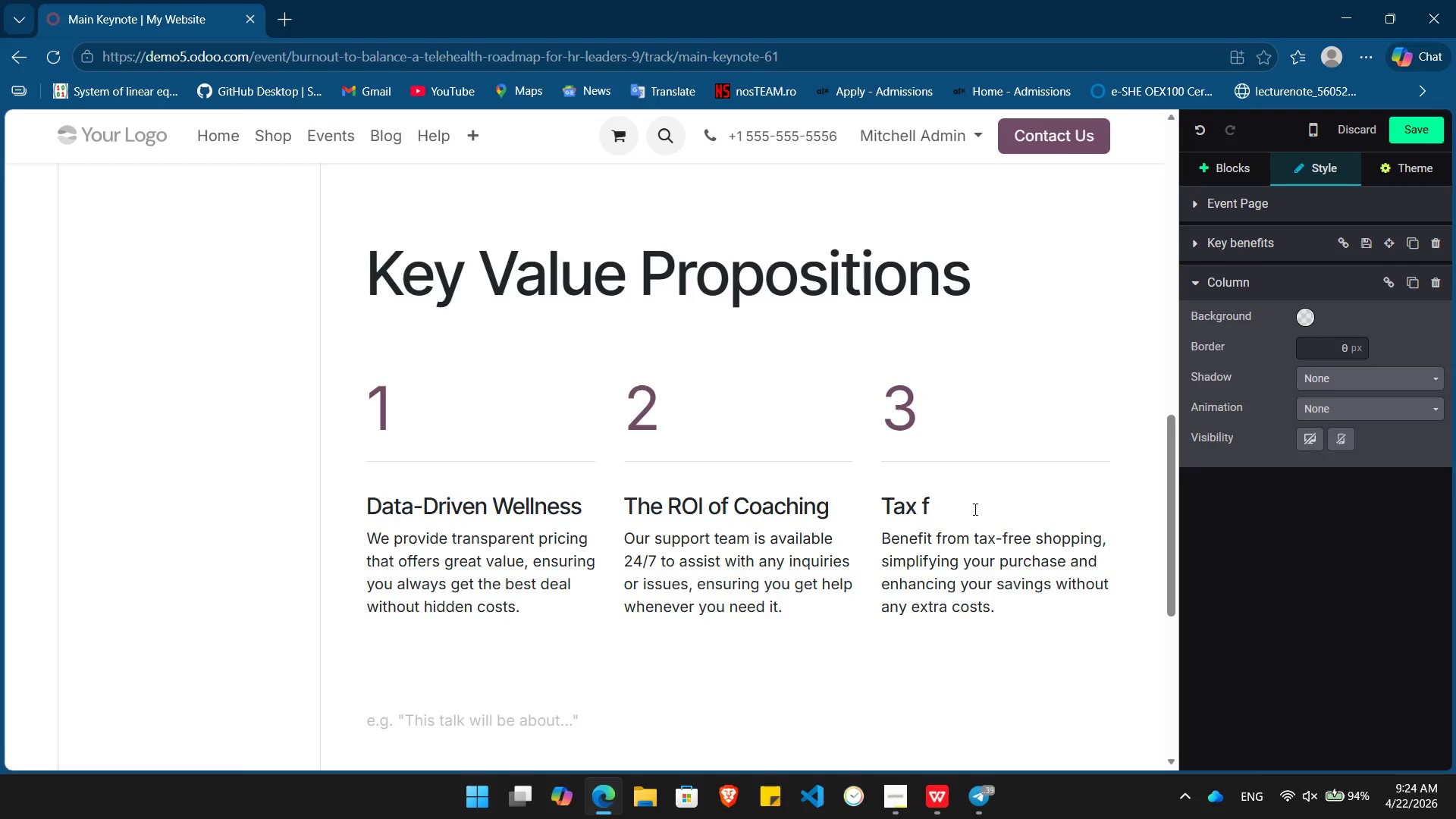 
key(Backspace)
key(Backspace)
key(Backspace)
key(Backspace)
key(Backspace)
type(Retention Strategies)
 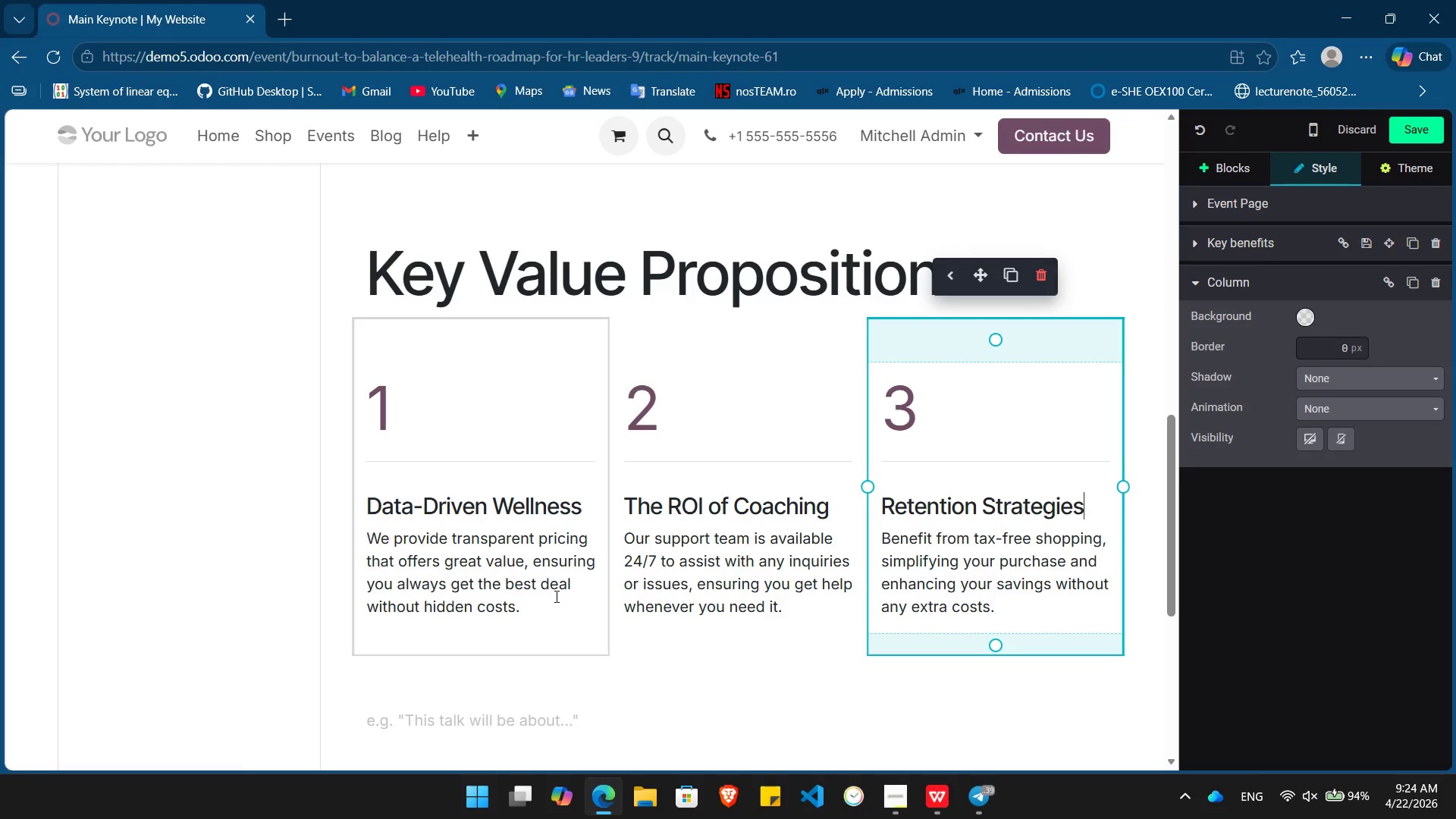 
left_click_drag(start_coordinate=[540, 611], to_coordinate=[361, 547])
 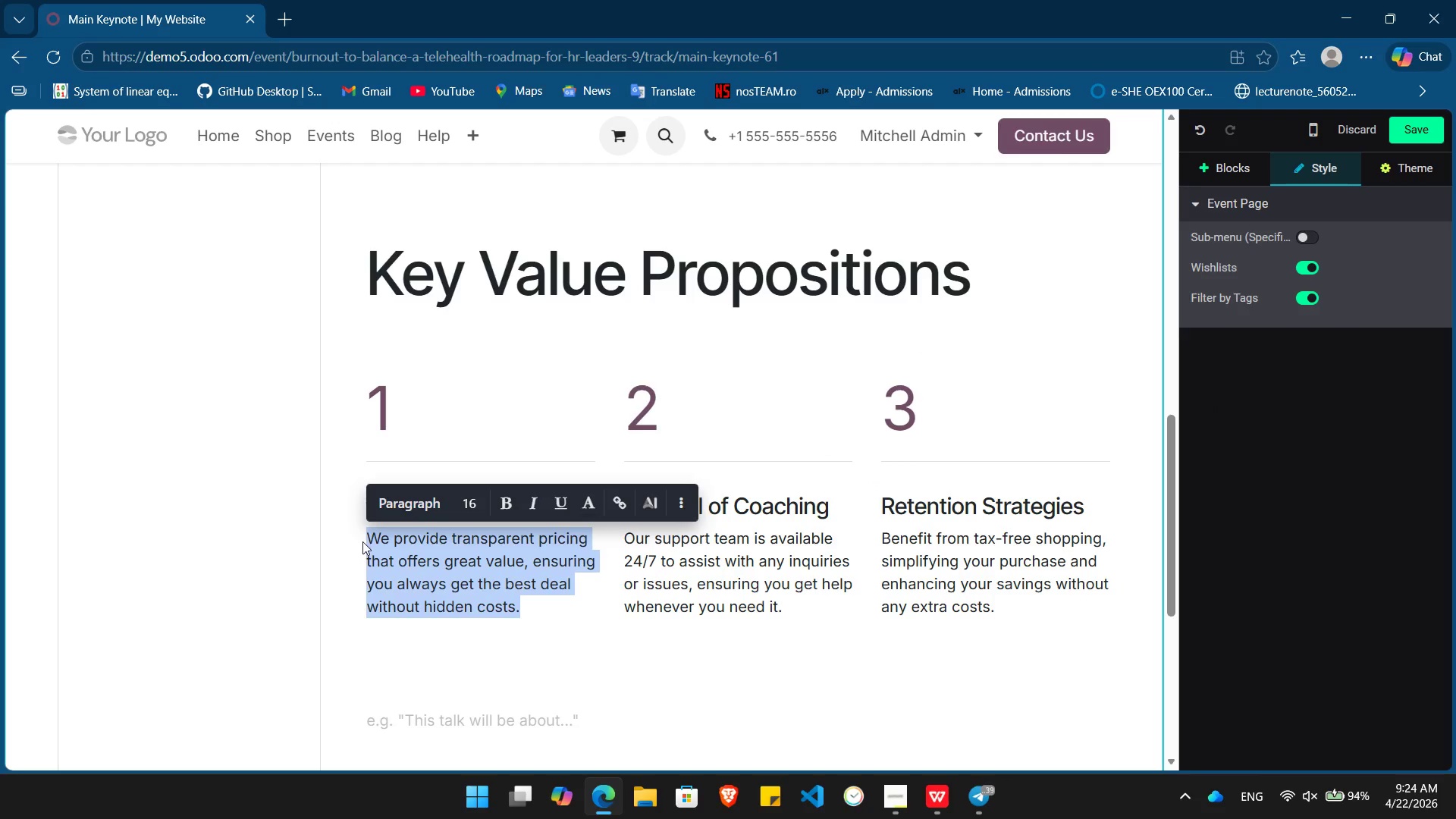 
key(Backspace)
type(How remote monitoring identifies "hidden" star)
key(Backspace)
key(Backspace)
type(ress markes in remote teams.)
 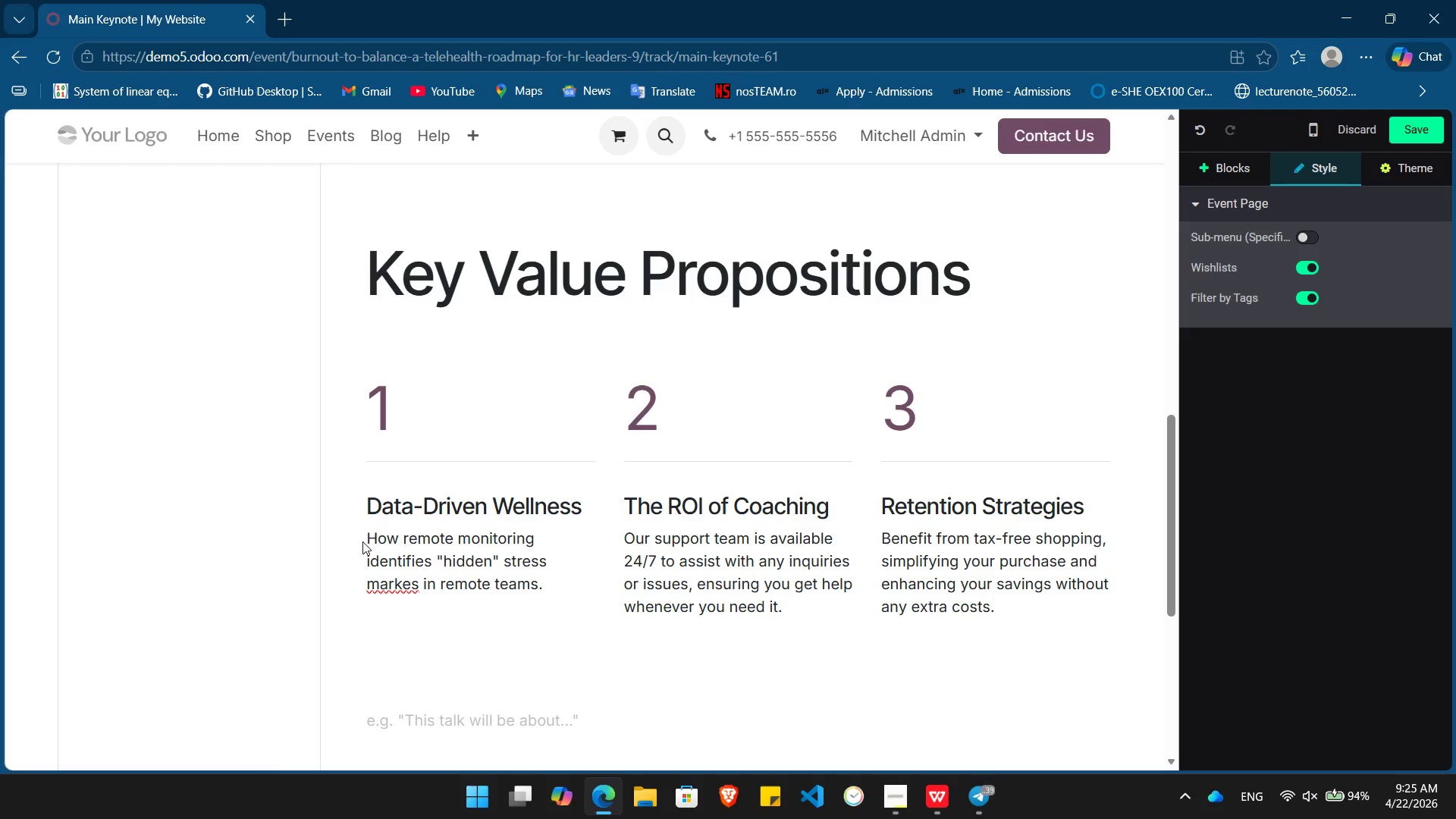 
left_click([404, 588])
 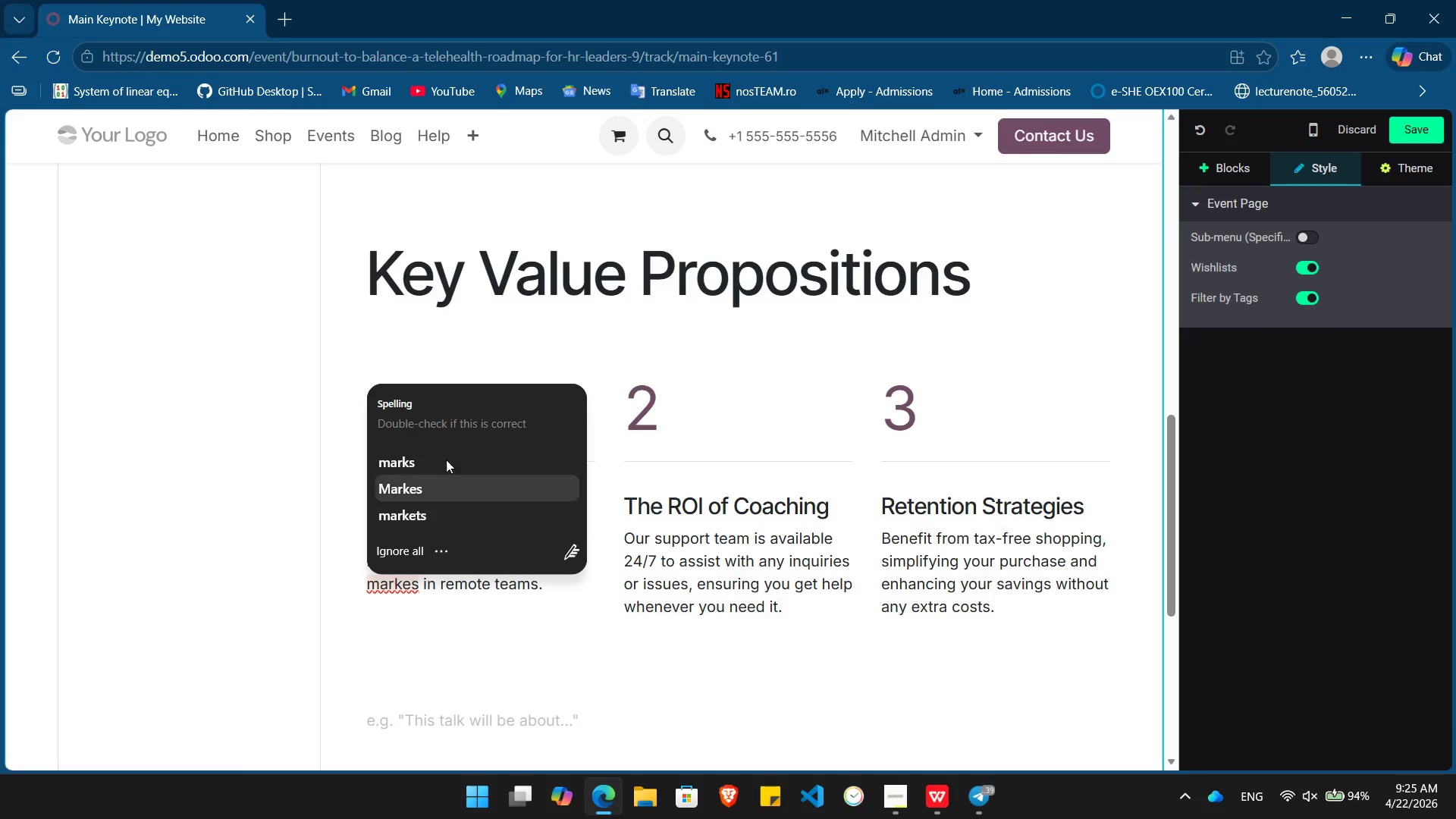 
left_click([447, 458])
 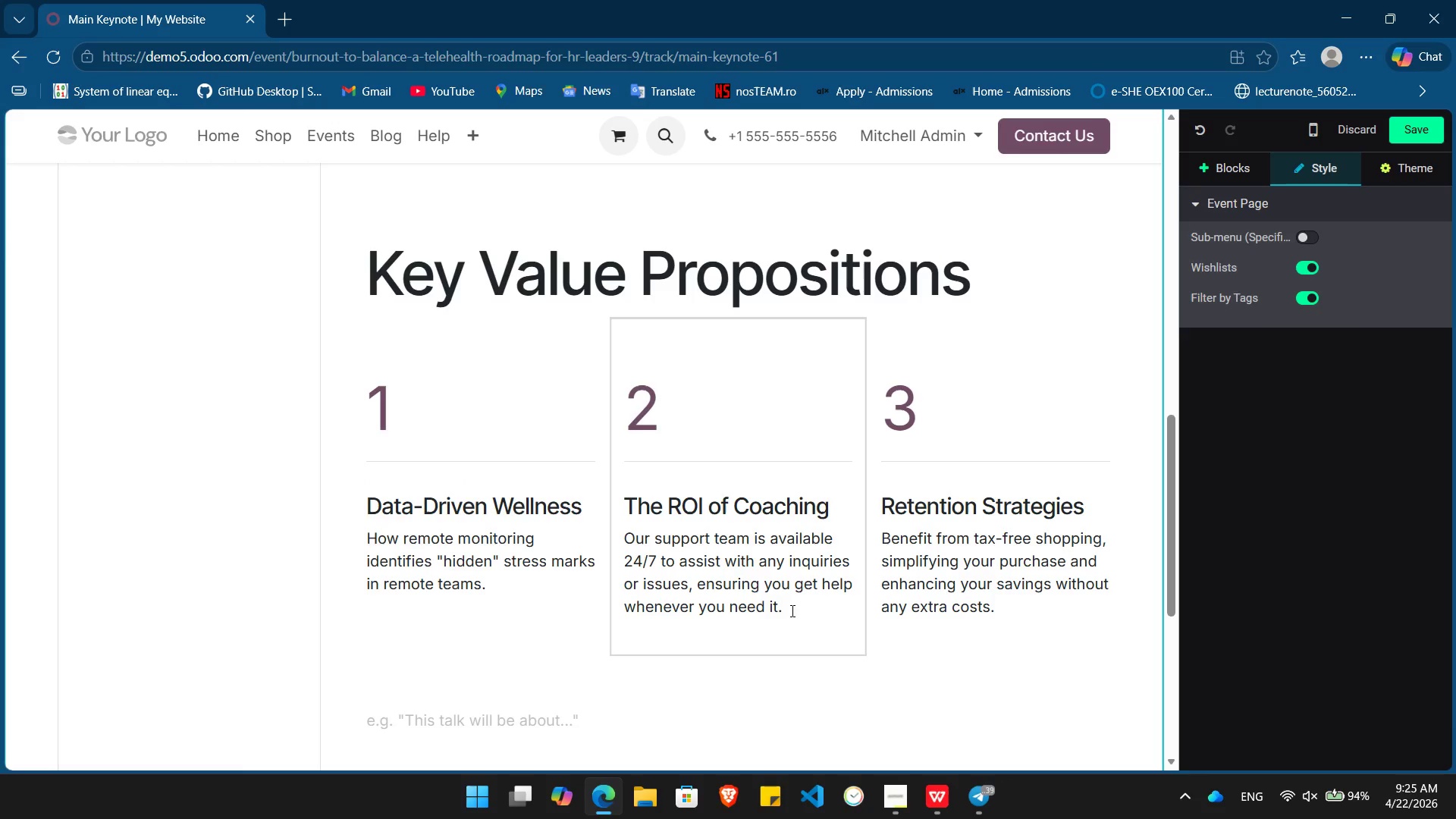 
left_click_drag(start_coordinate=[791, 610], to_coordinate=[626, 539])
 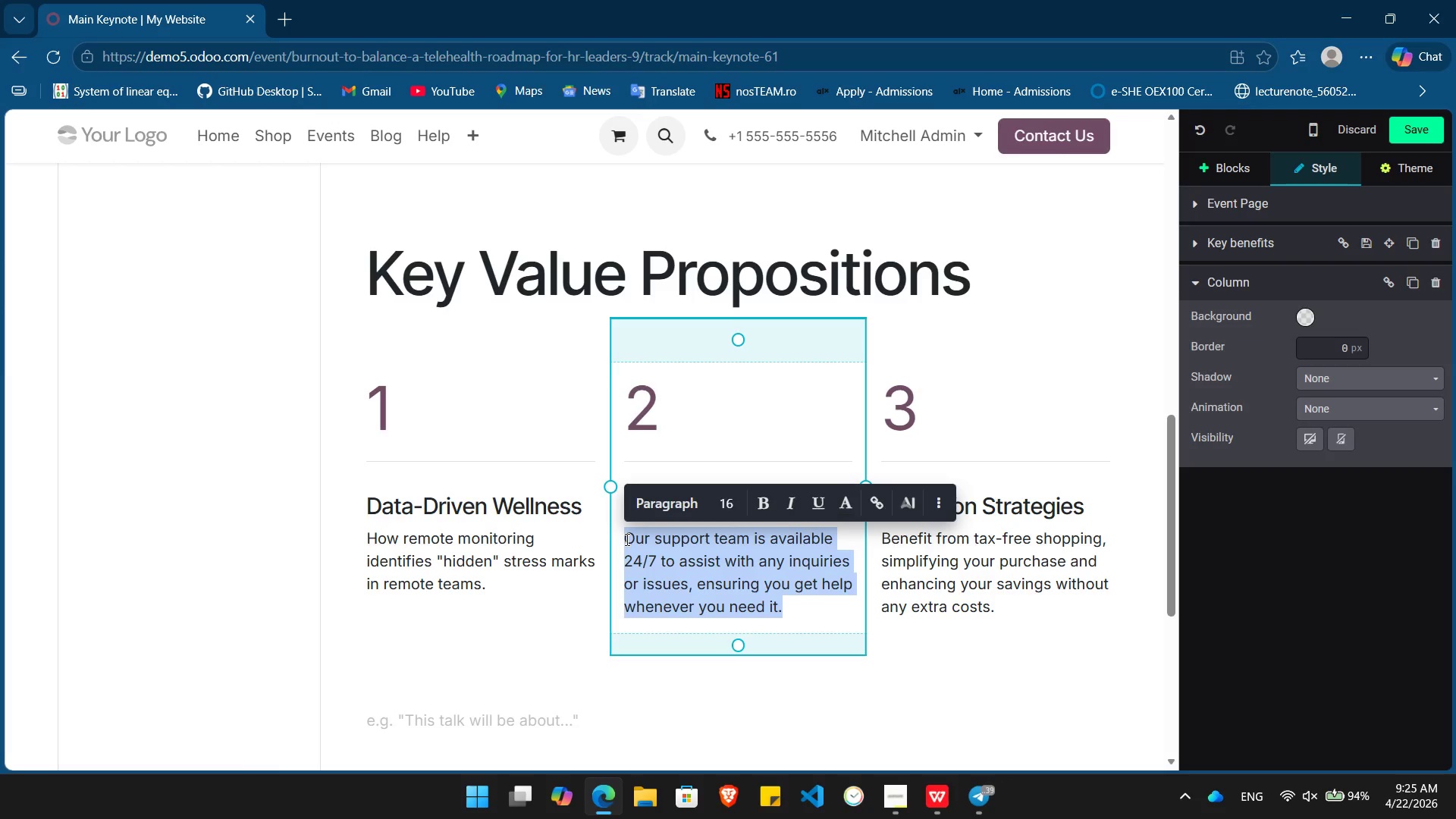 
key(Backspace)
 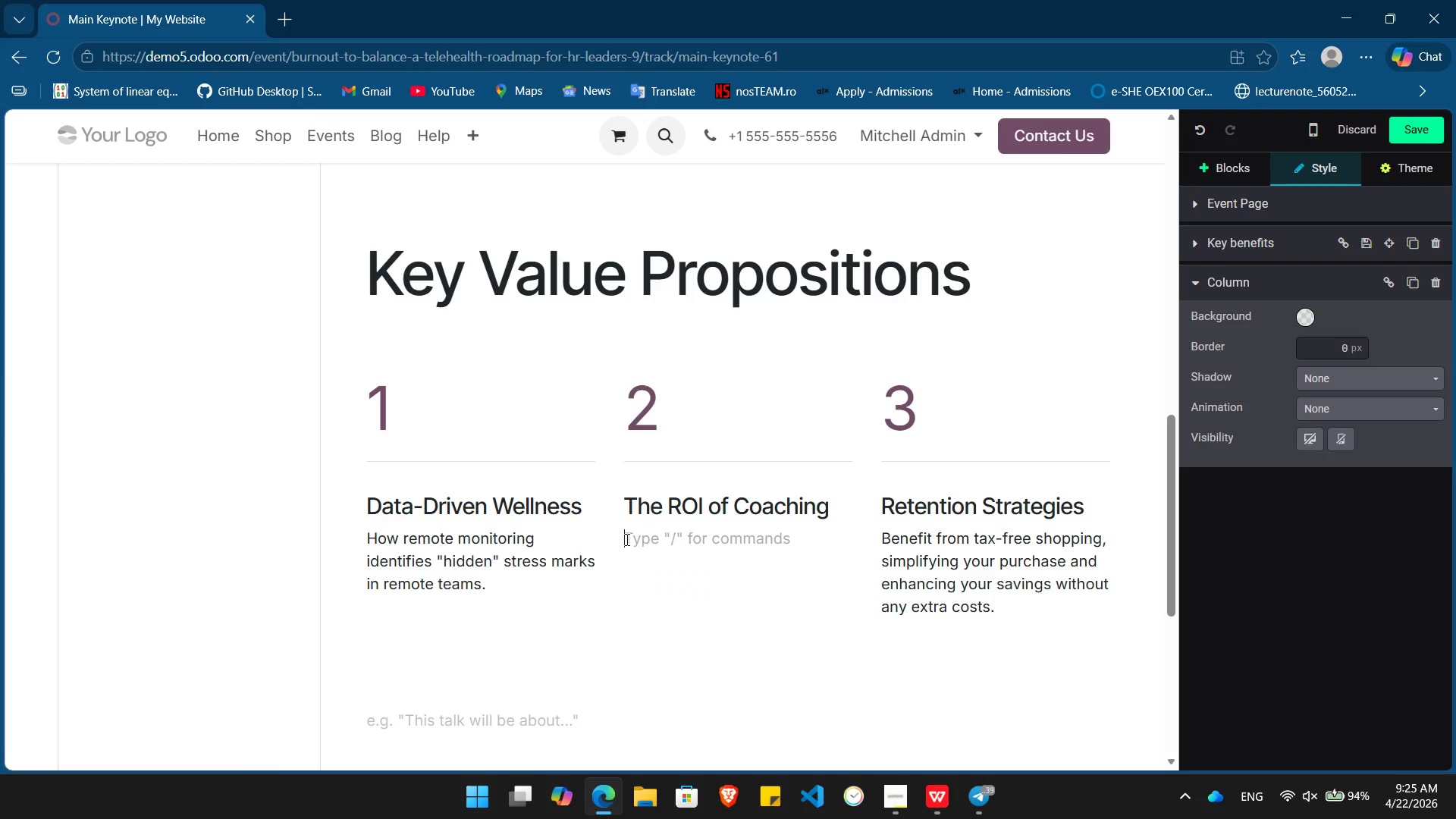 
type(Why 1:1 mental health support is 40% more effective than passive EAPs.)
 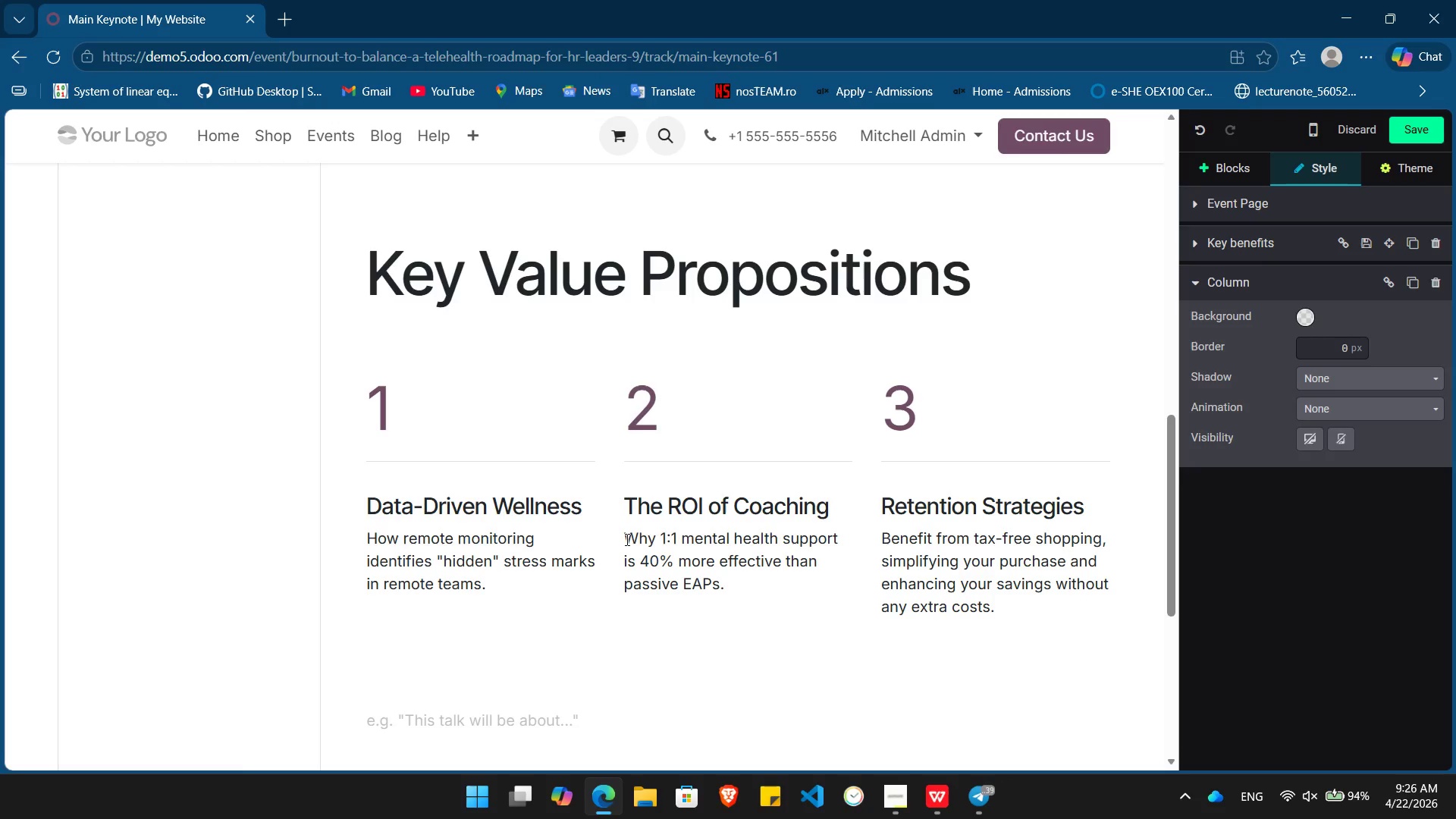 
left_click_drag(start_coordinate=[1006, 599], to_coordinate=[880, 541])
 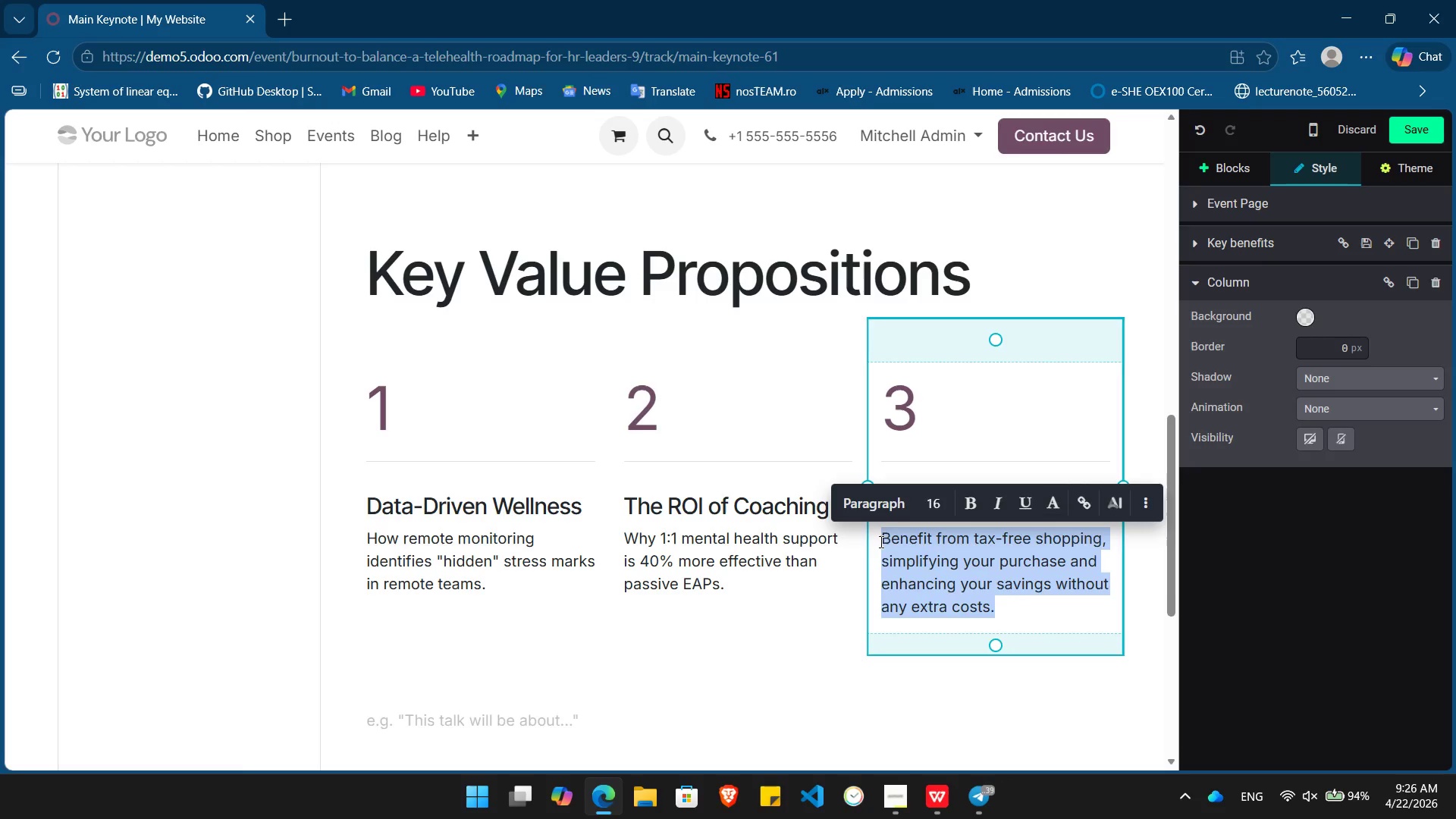 
key(Backspace)
type(Real )
key(Backspace)
type(-world case studies of 20% tun)
key(Backspace)
type(rnover reduction.)
 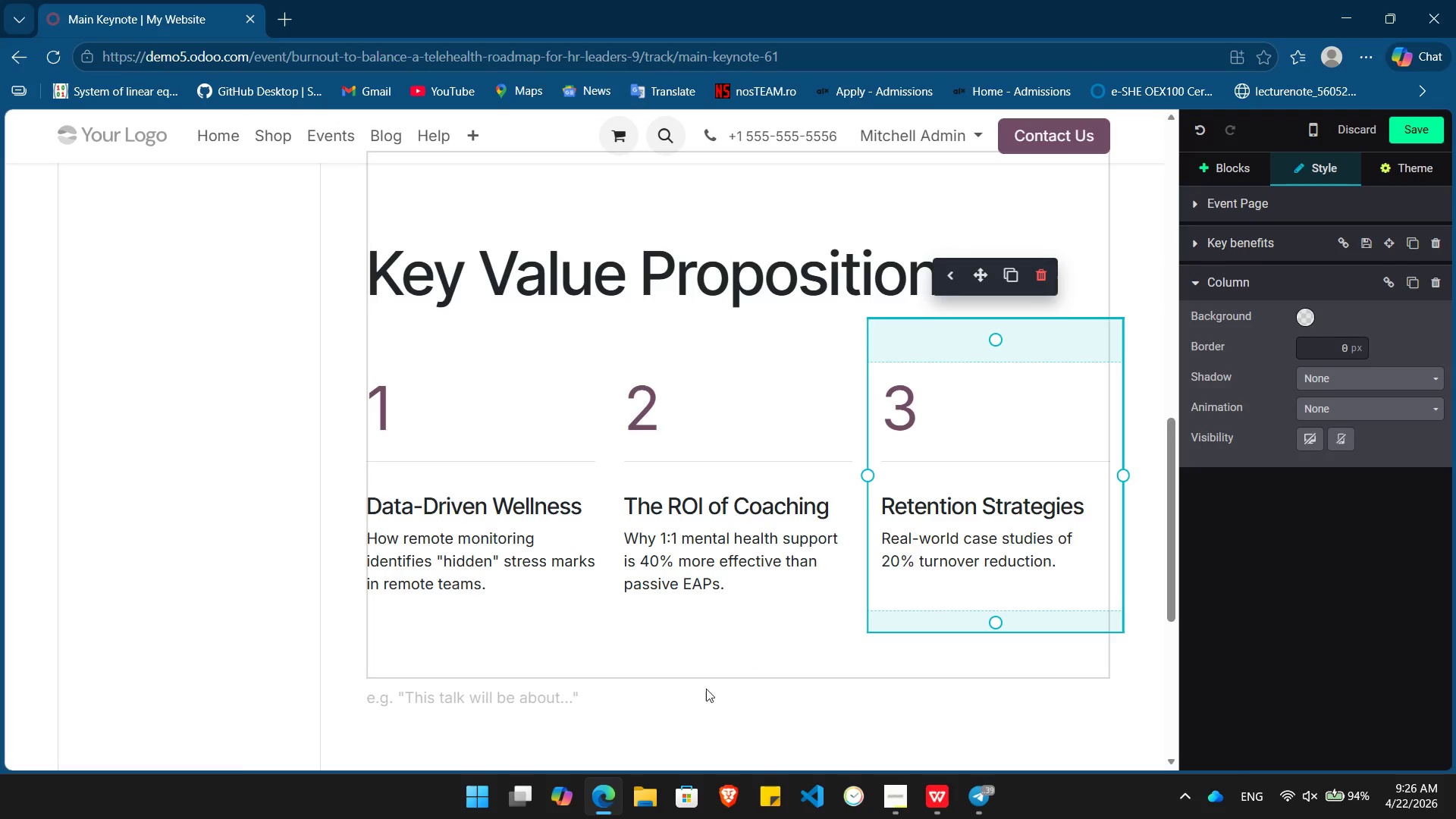 
left_click([637, 700])
 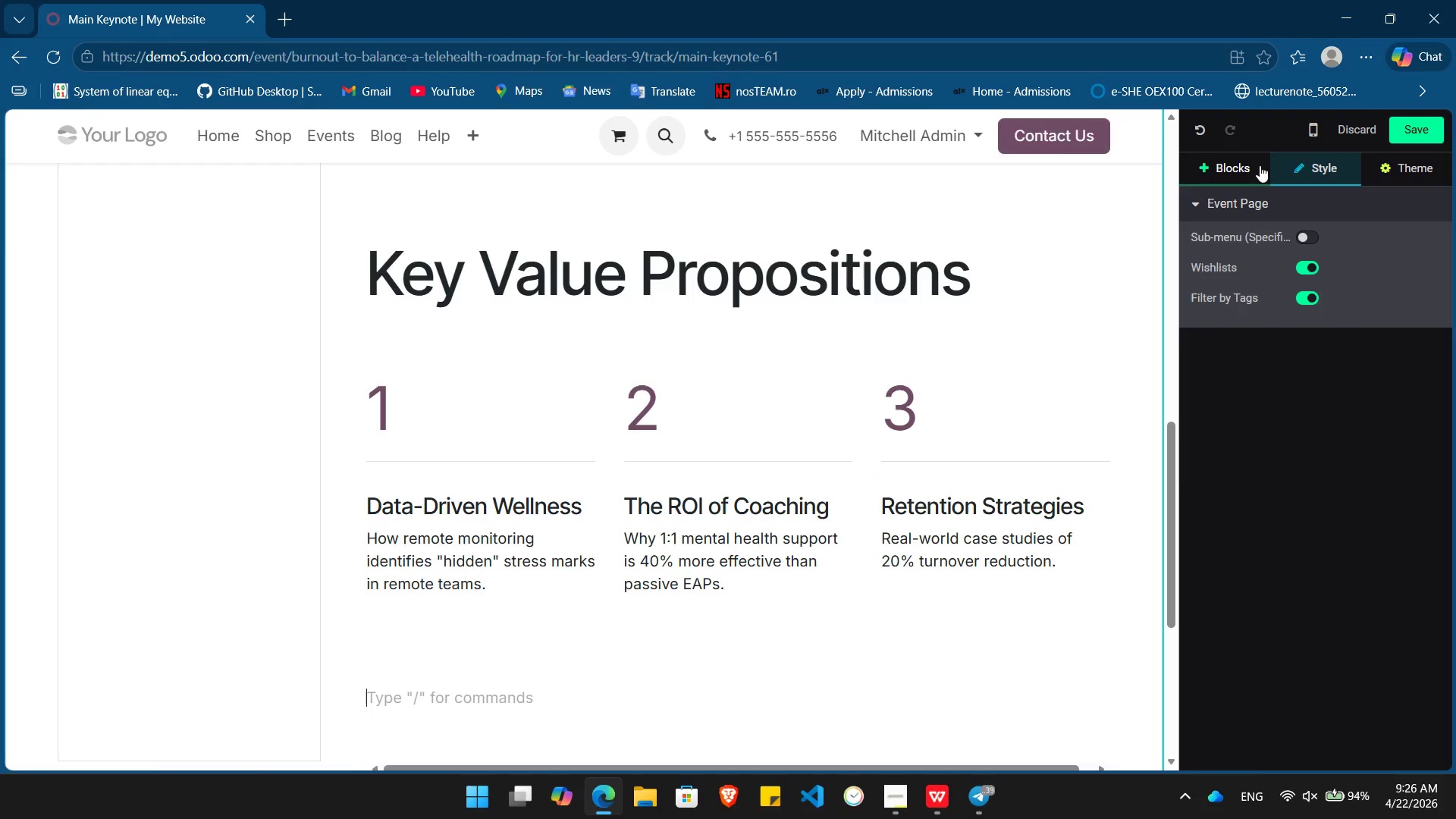 
wait(7.41)
 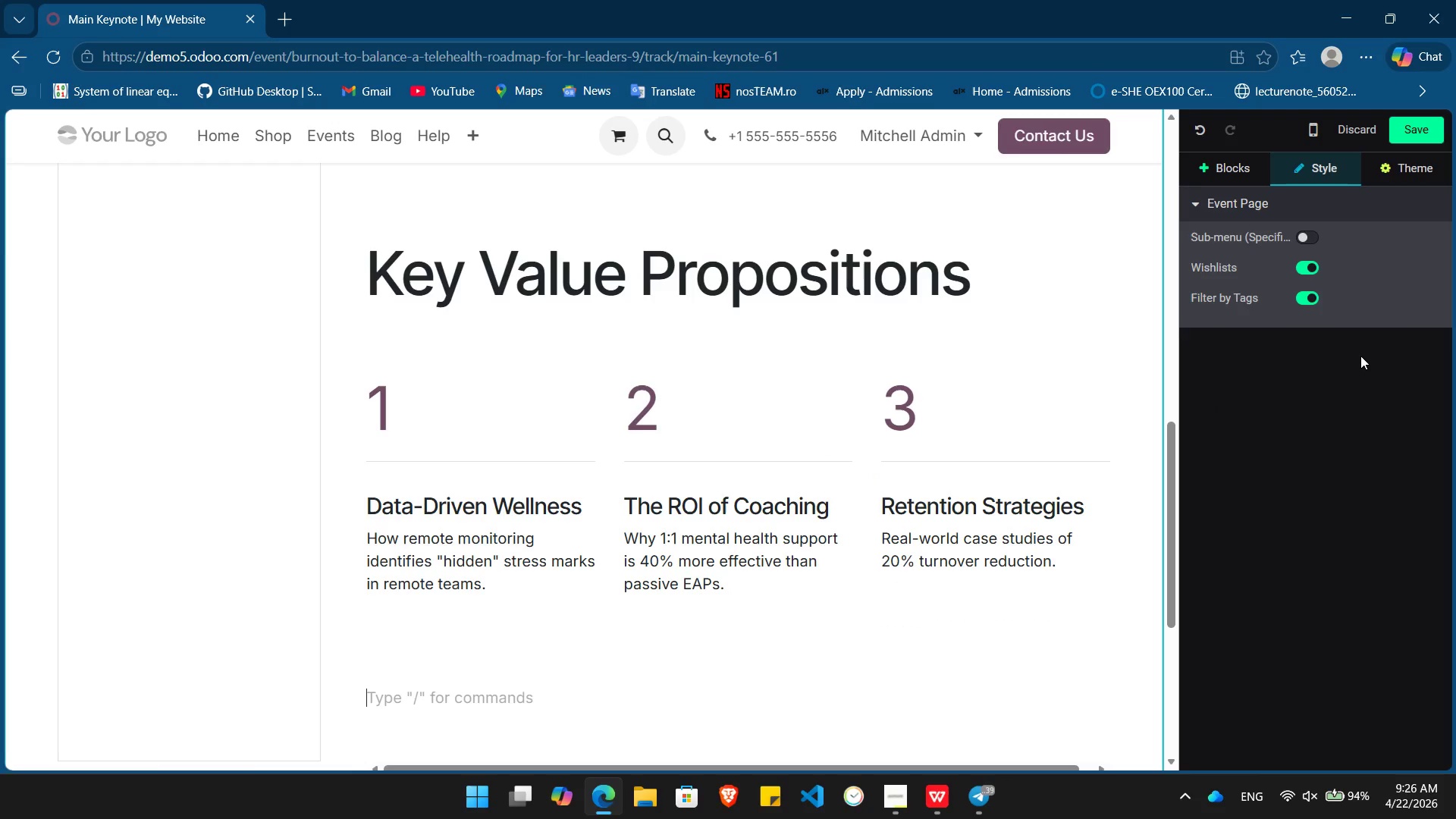 
left_click([1238, 165])
 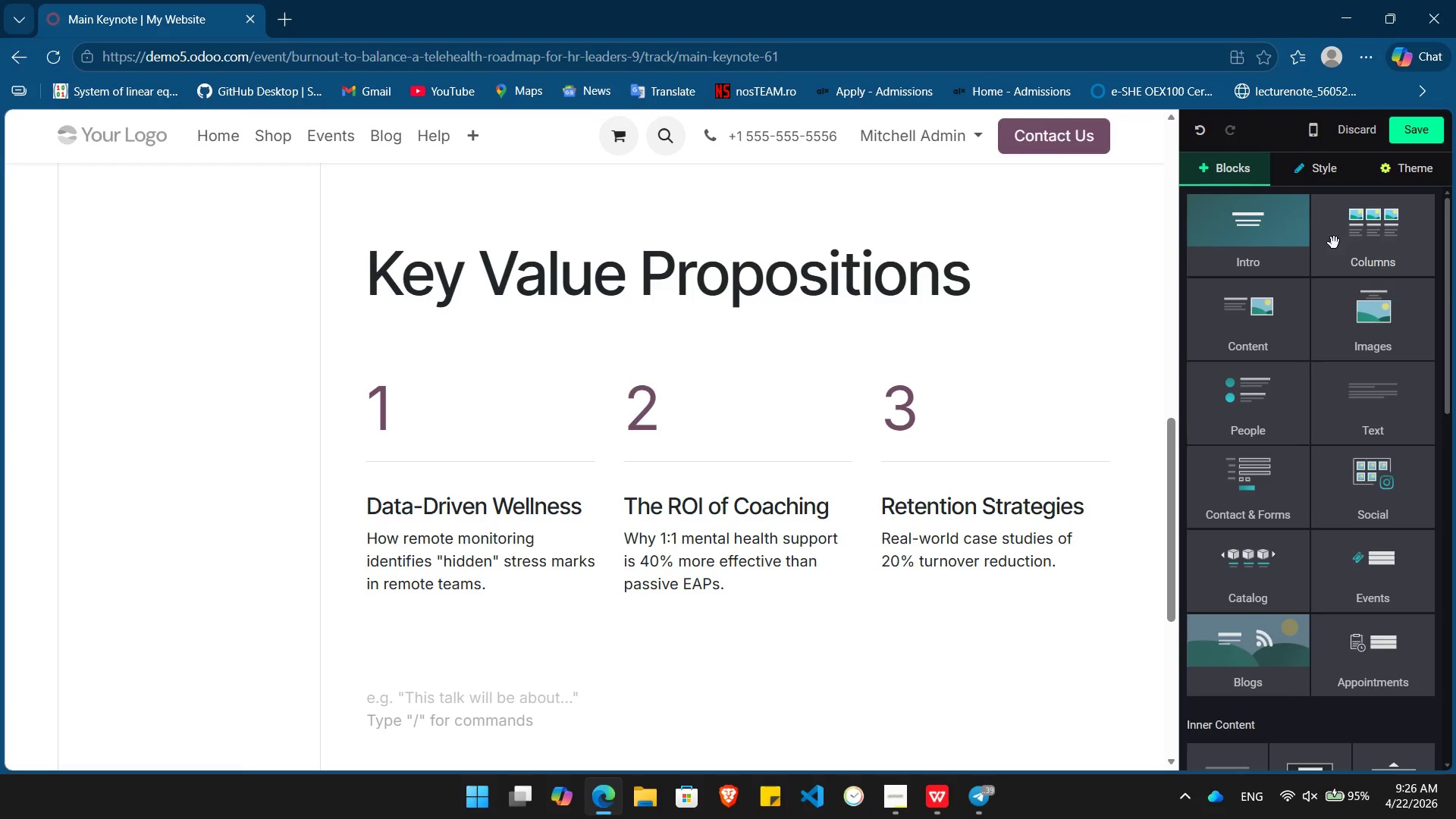 
left_click([1370, 388])
 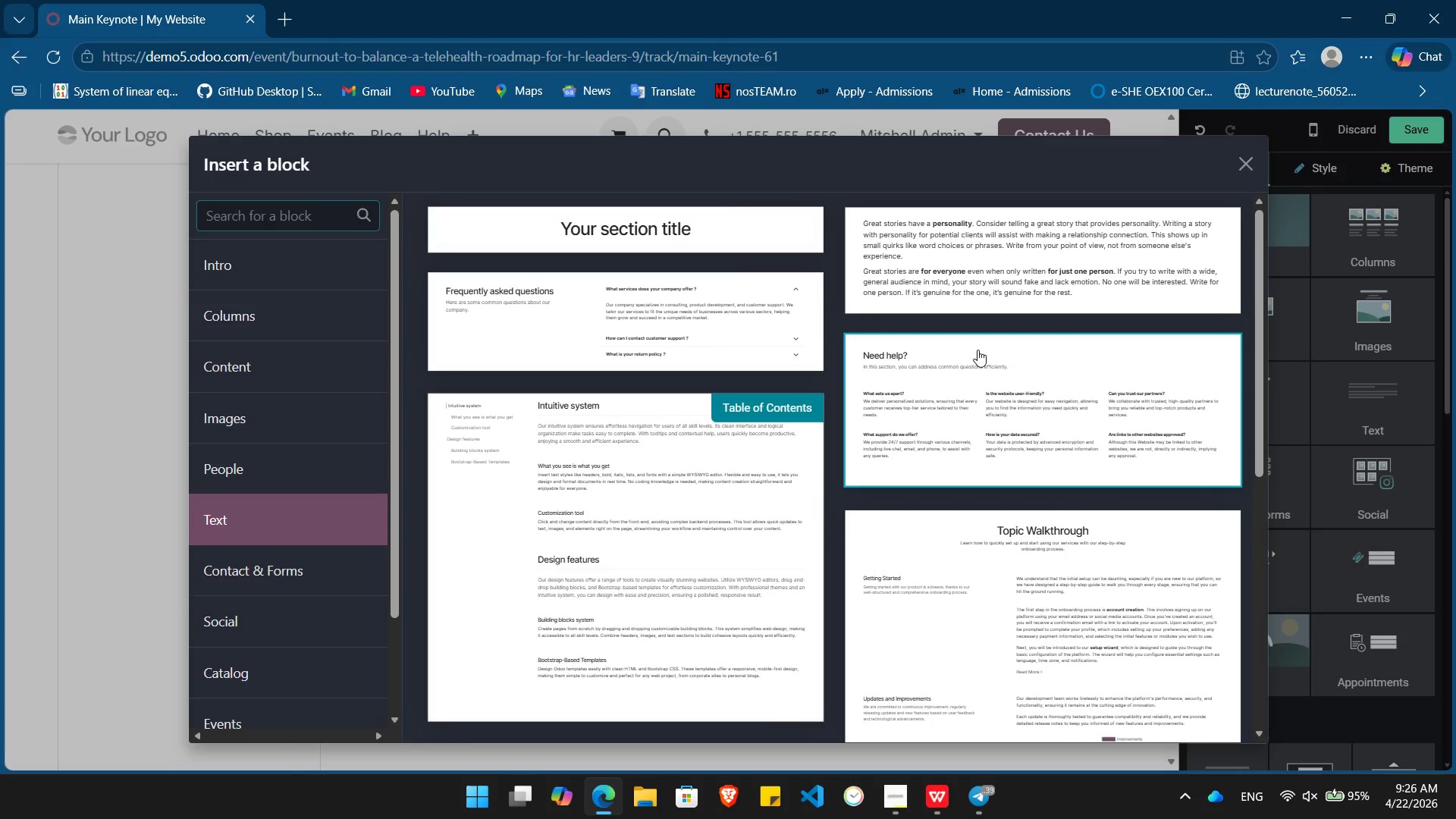 
scroll: coordinate [977, 350], scroll_direction: down, amount: 2.0
 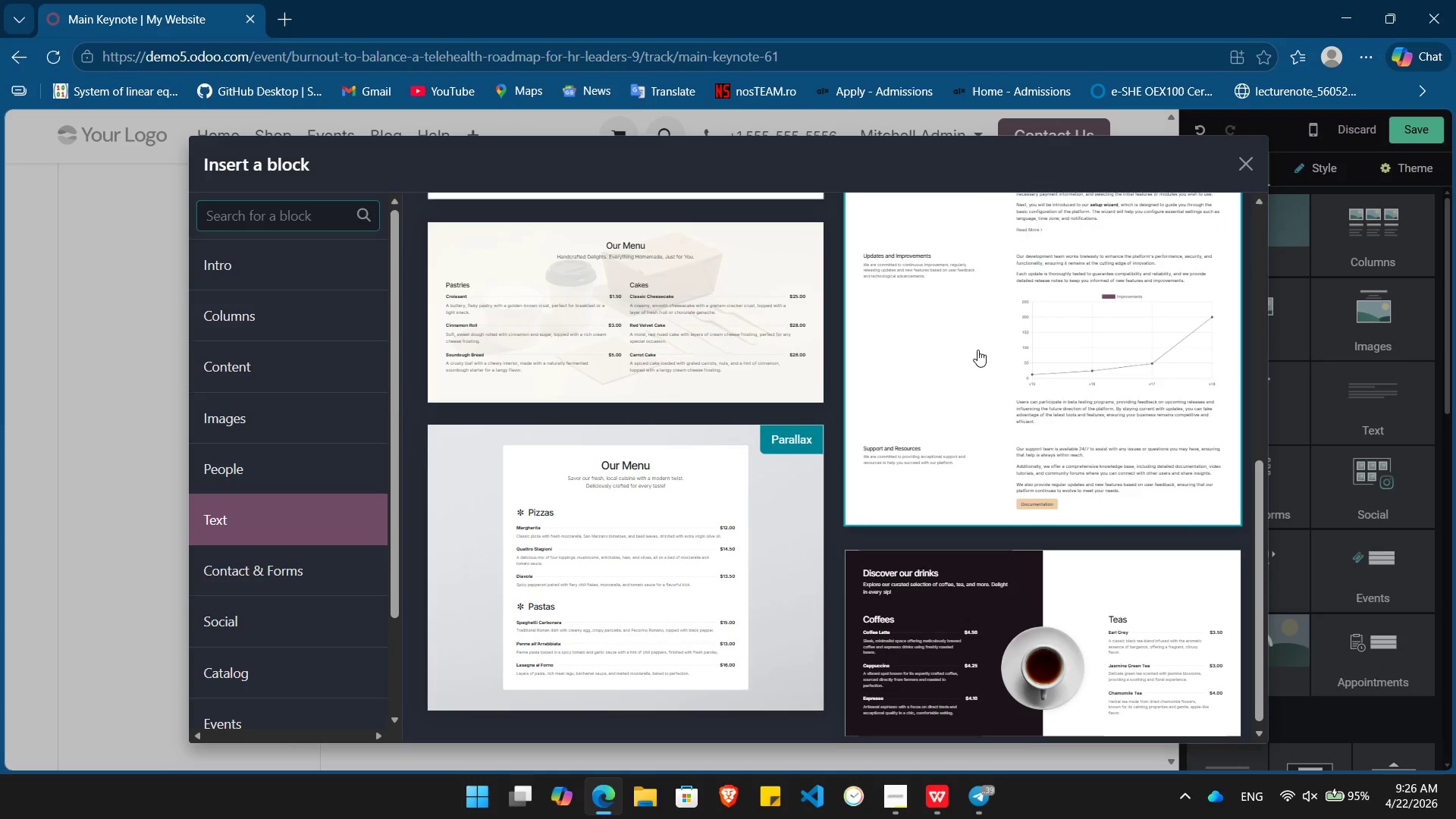 
scroll: coordinate [977, 350], scroll_direction: none, amount: 0.0
 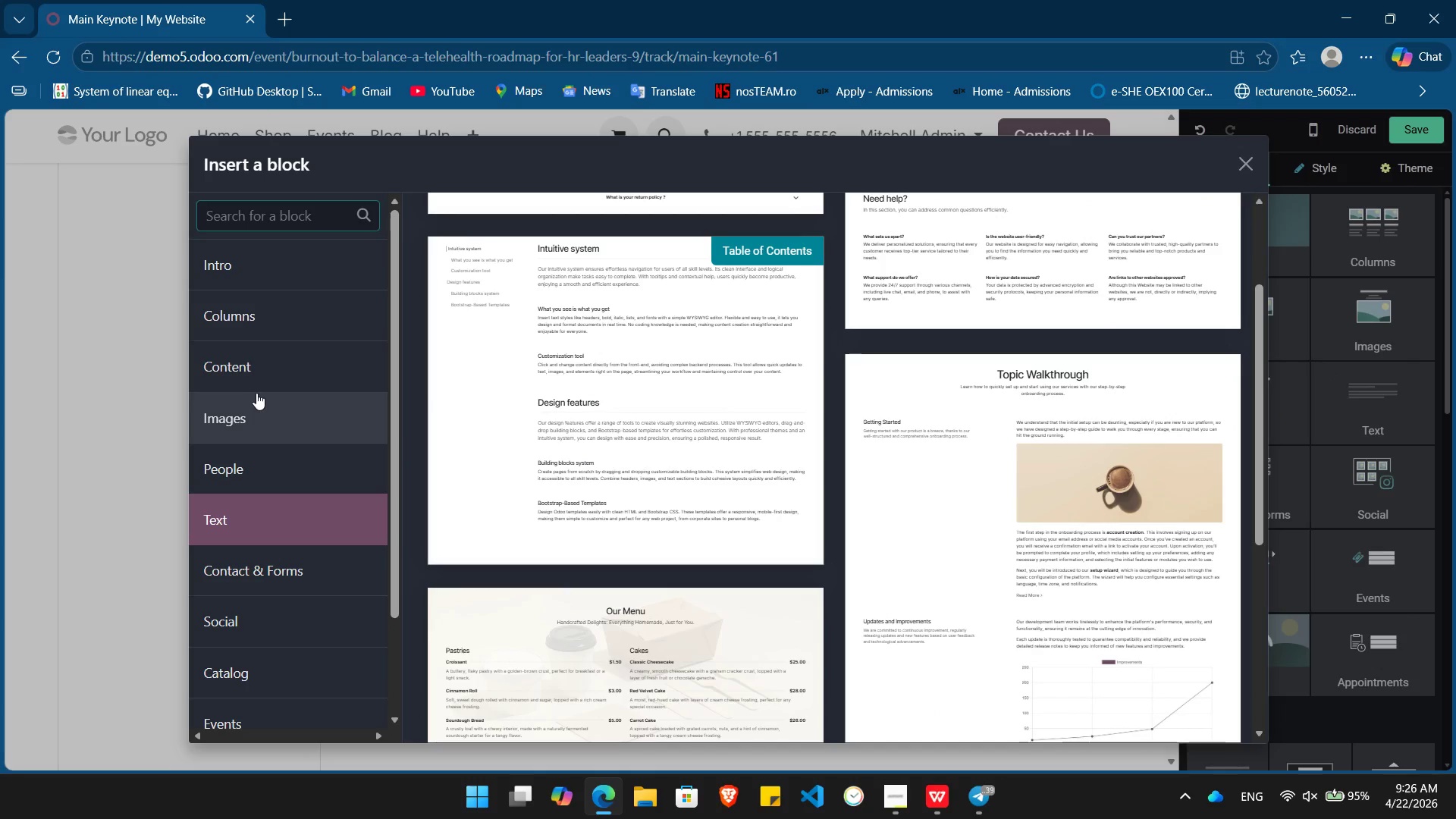 
left_click([266, 322])
 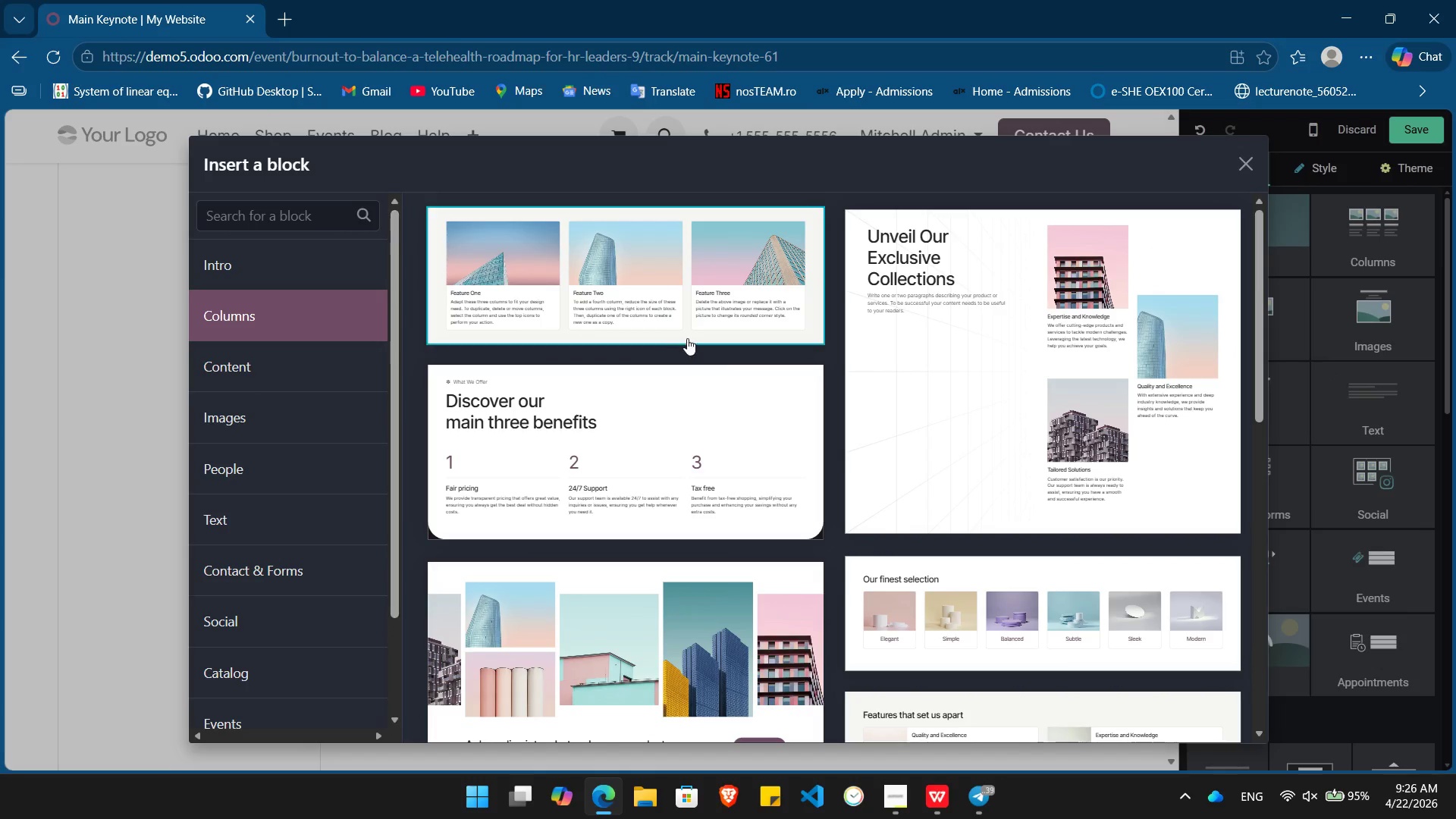 
scroll: coordinate [686, 354], scroll_direction: down, amount: 13.0
 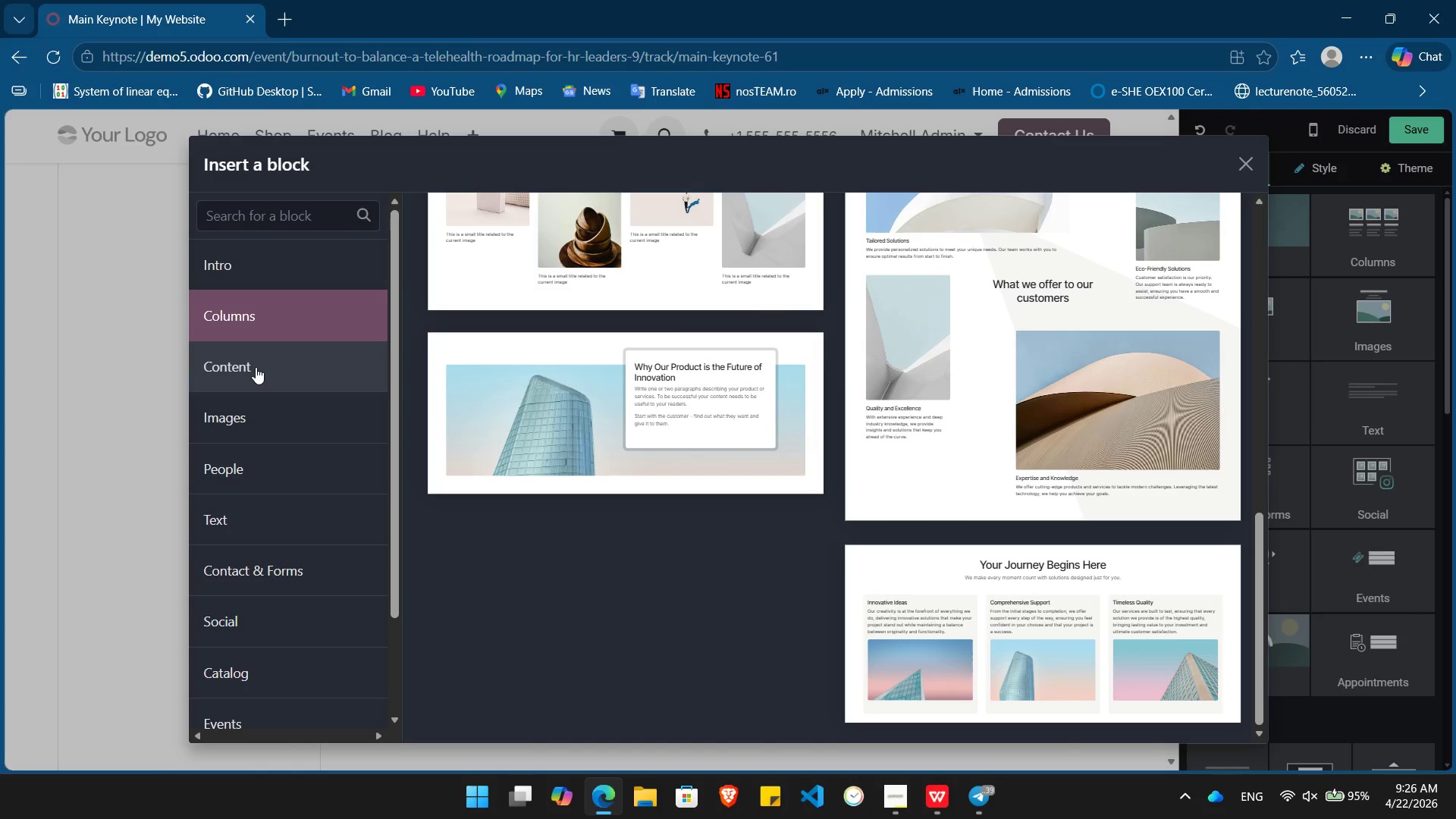 
left_click([256, 367])
 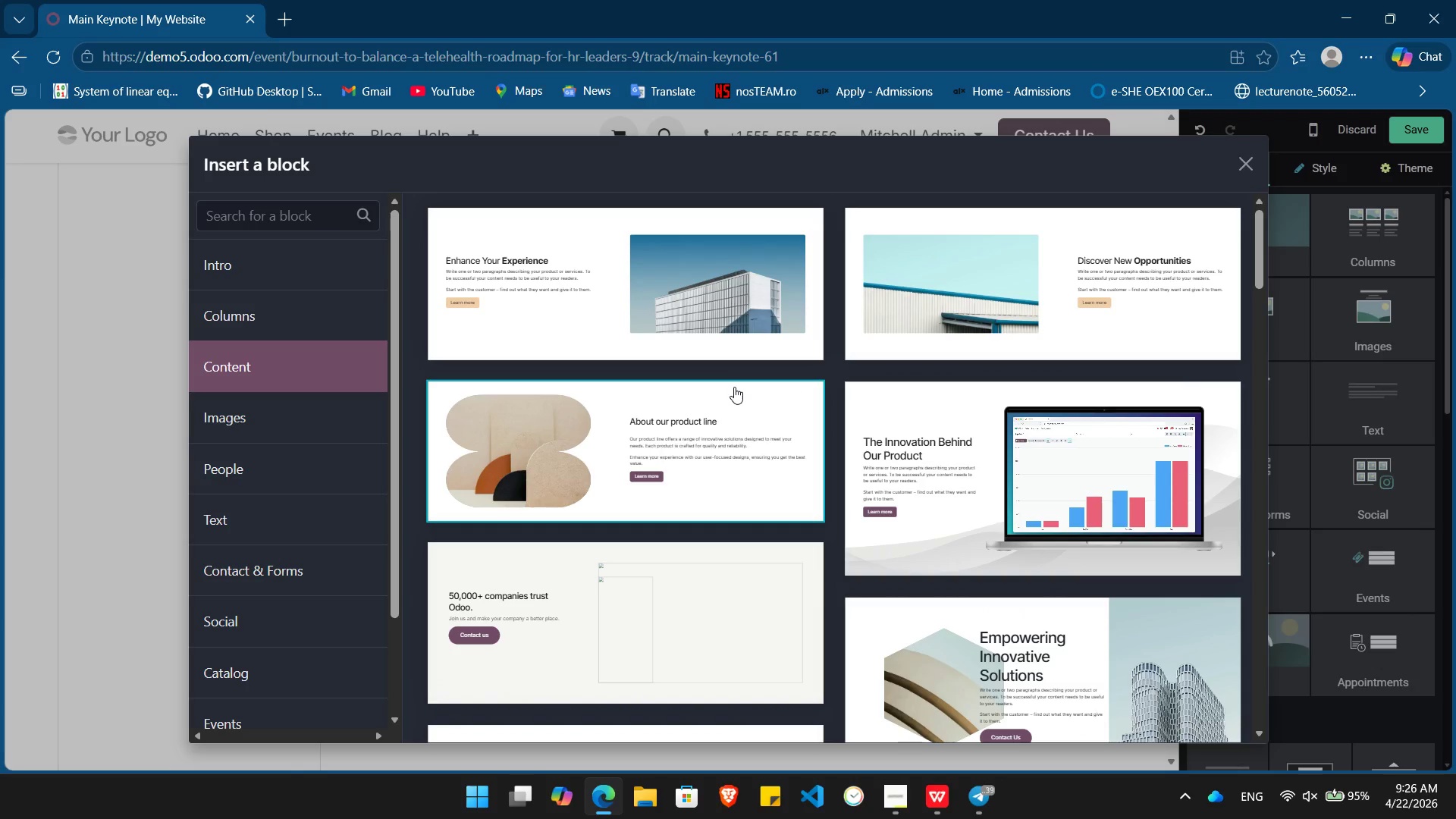 
wait(6.5)
 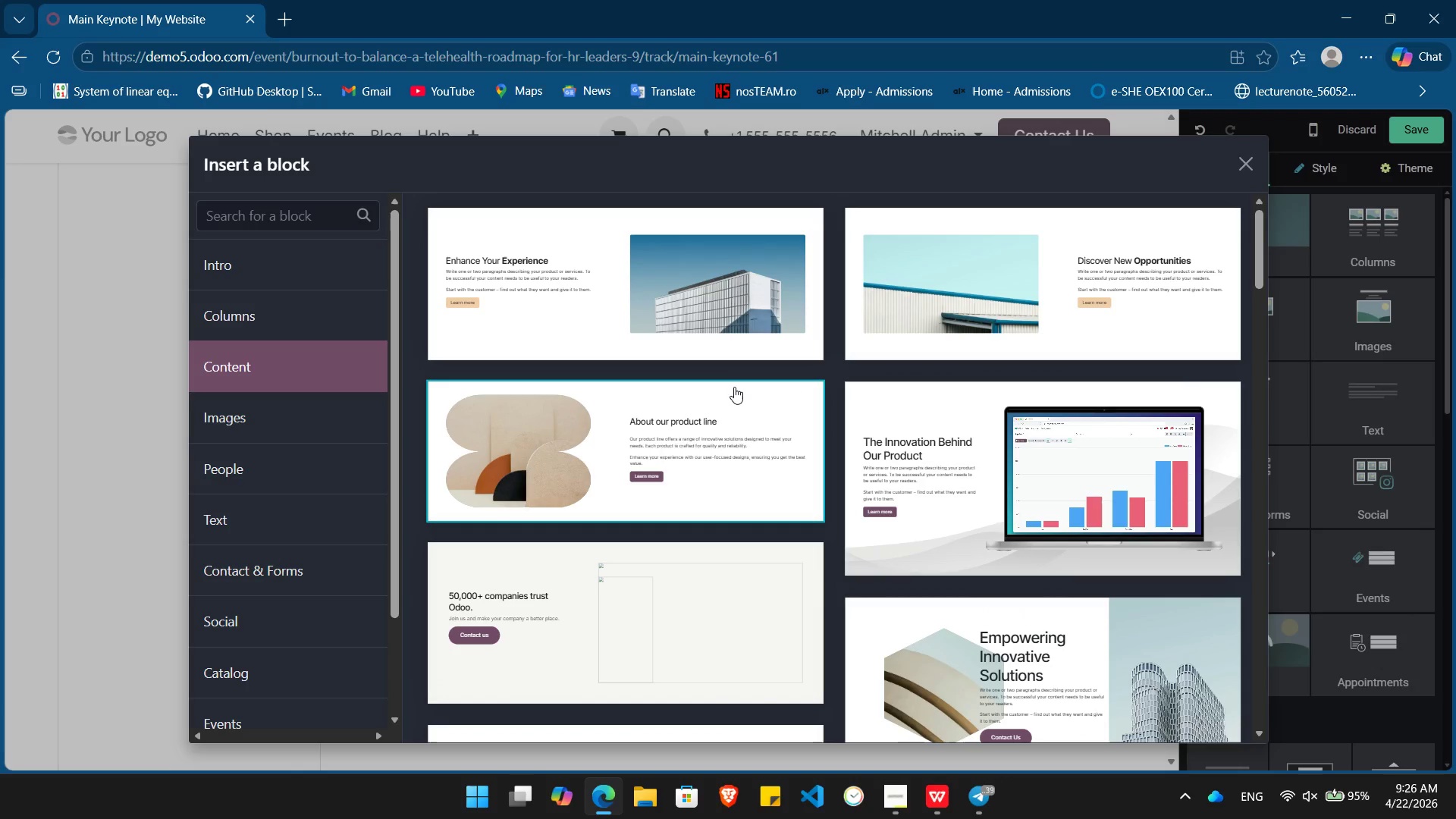 
scroll: coordinate [734, 387], scroll_direction: down, amount: 2.0
 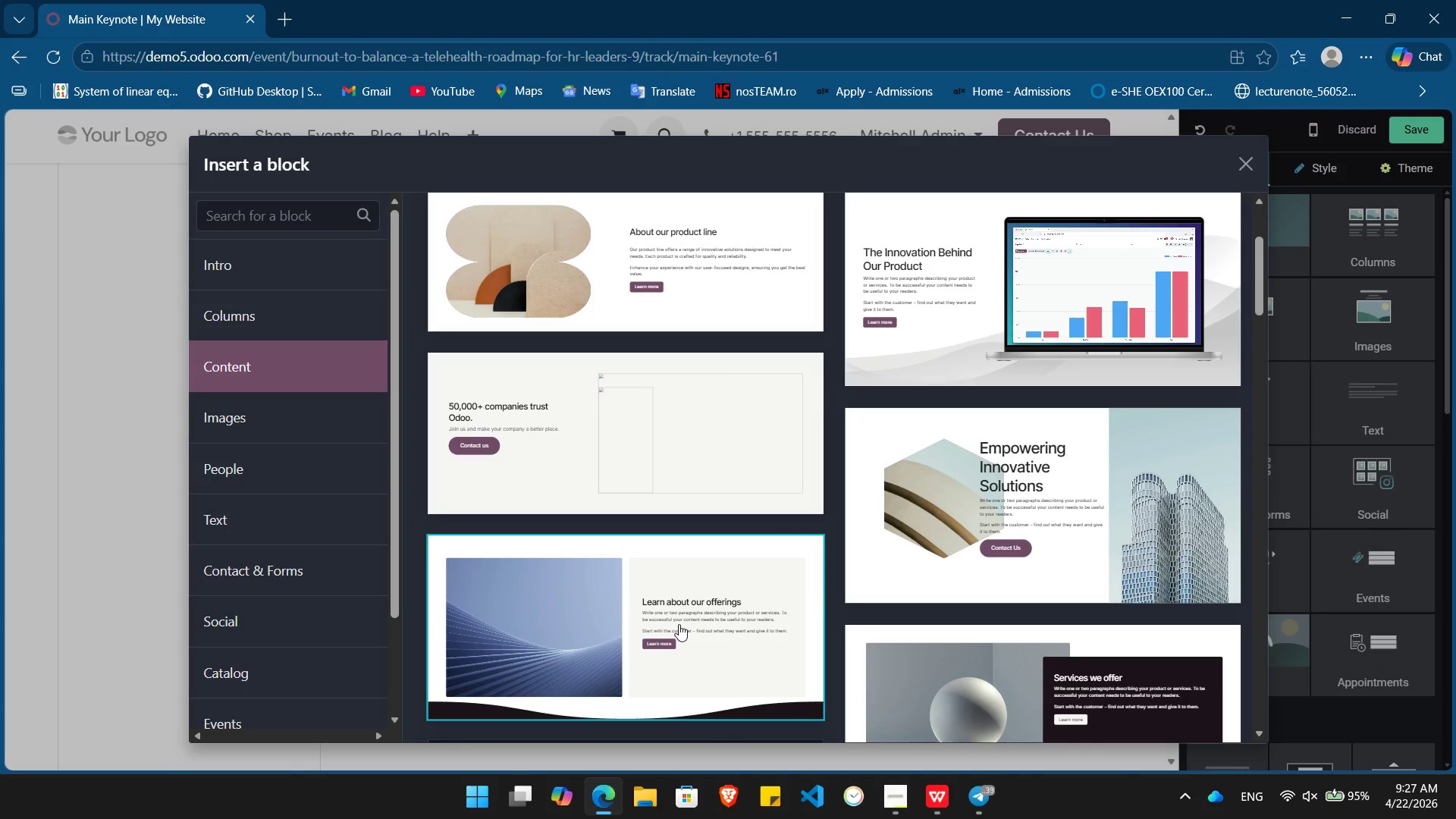 
wait(6.07)
 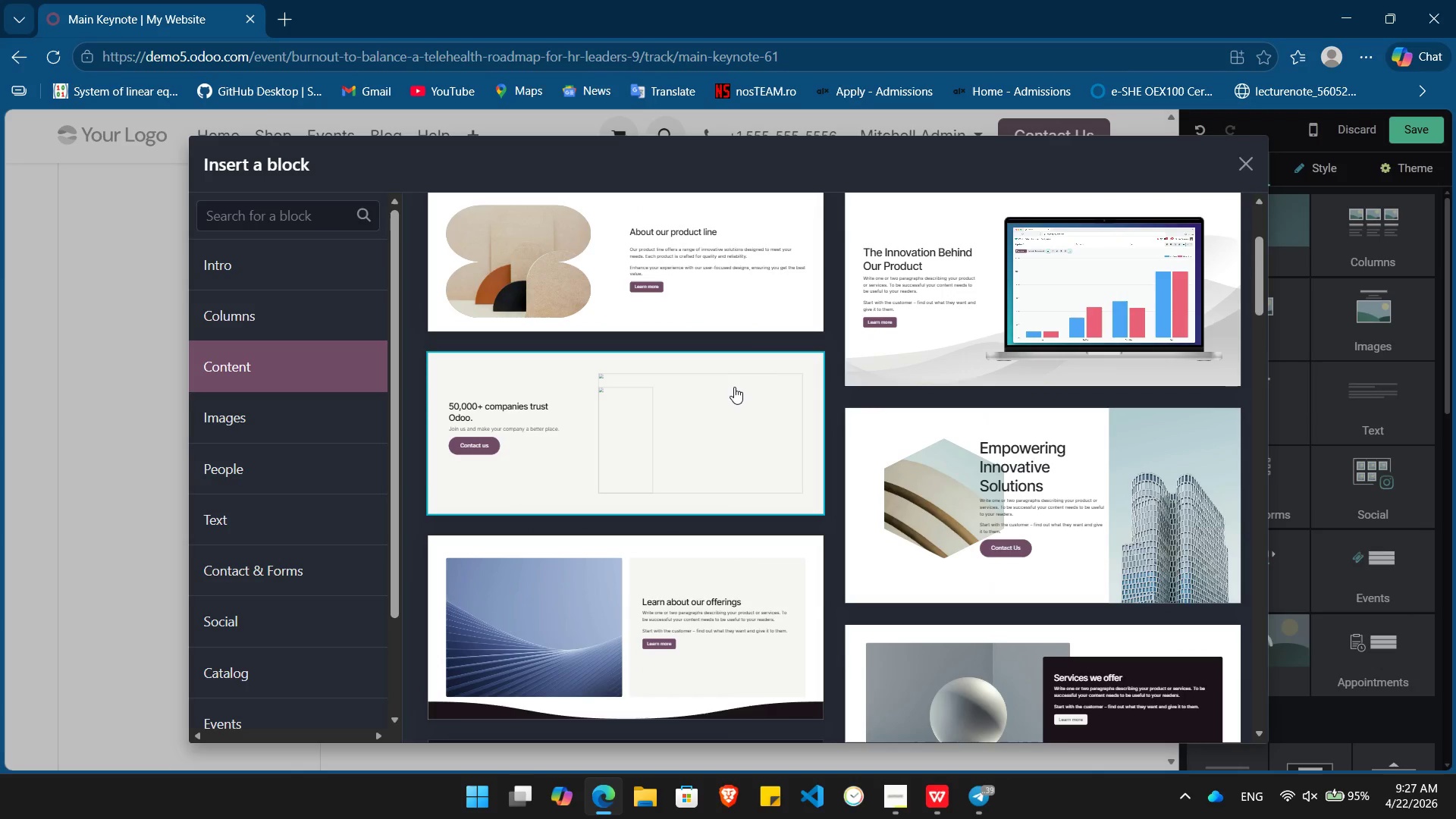 
left_click([679, 624])
 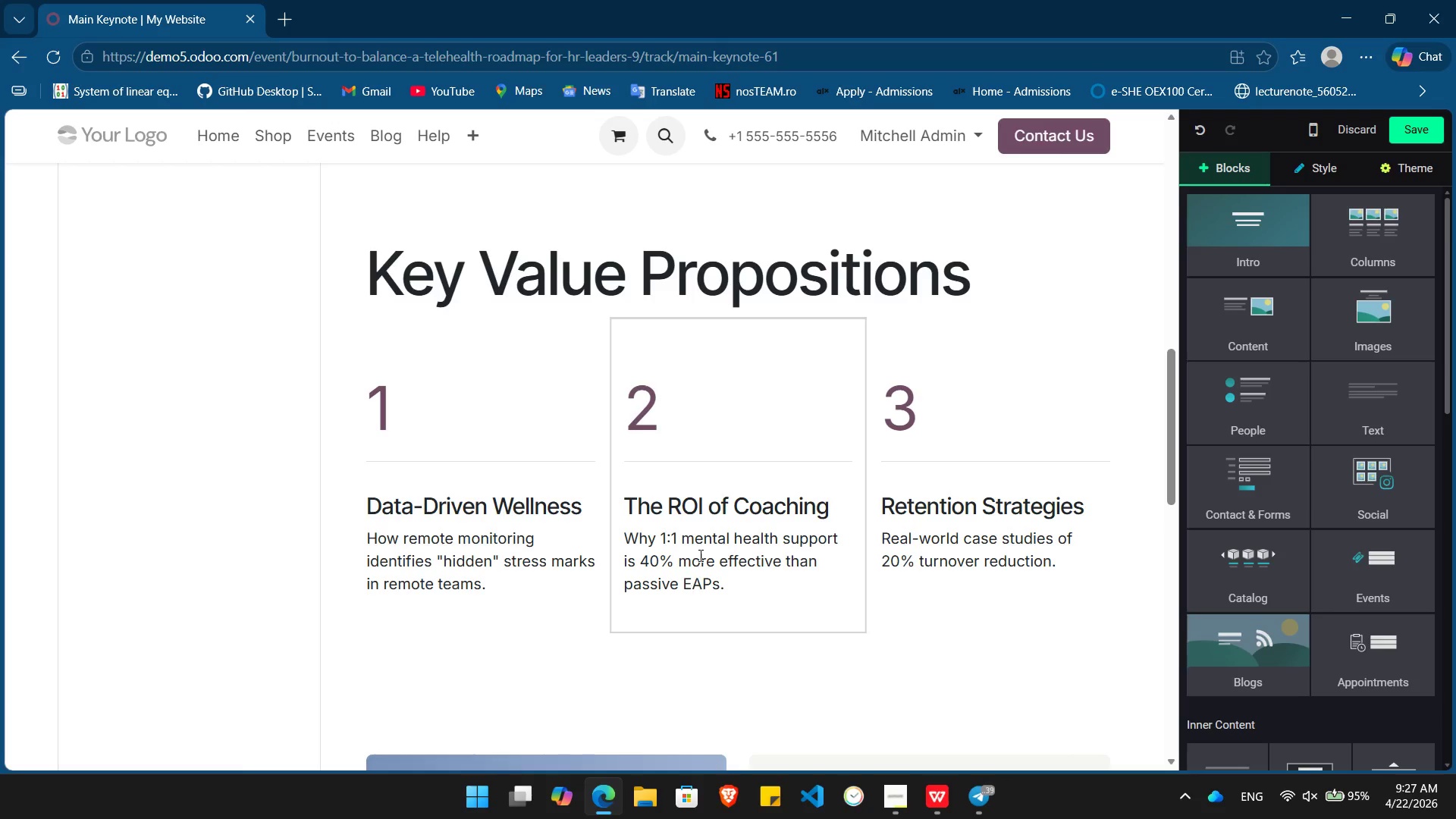 
scroll: coordinate [703, 521], scroll_direction: down, amount: 7.0
 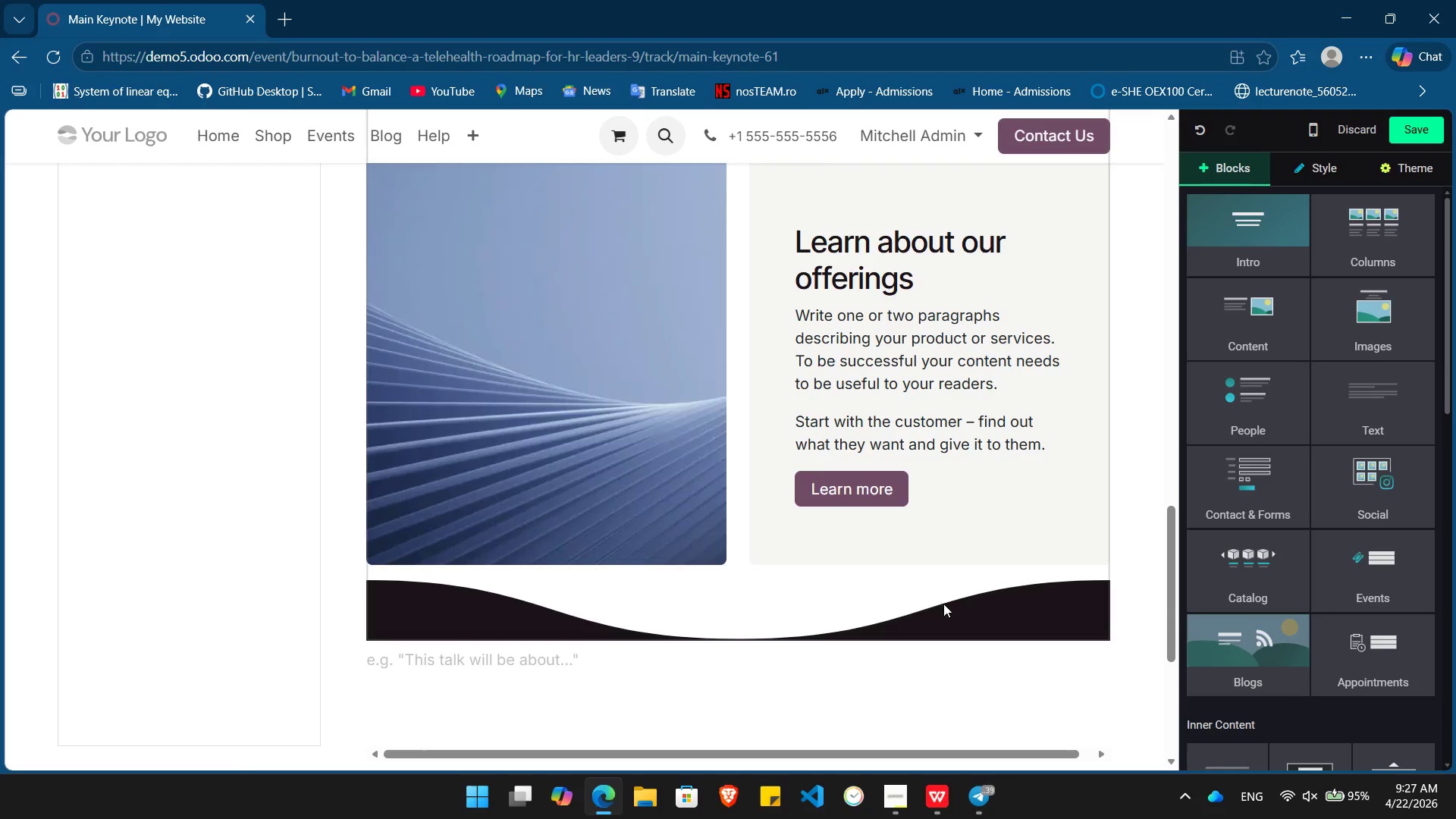 
left_click([990, 633])
 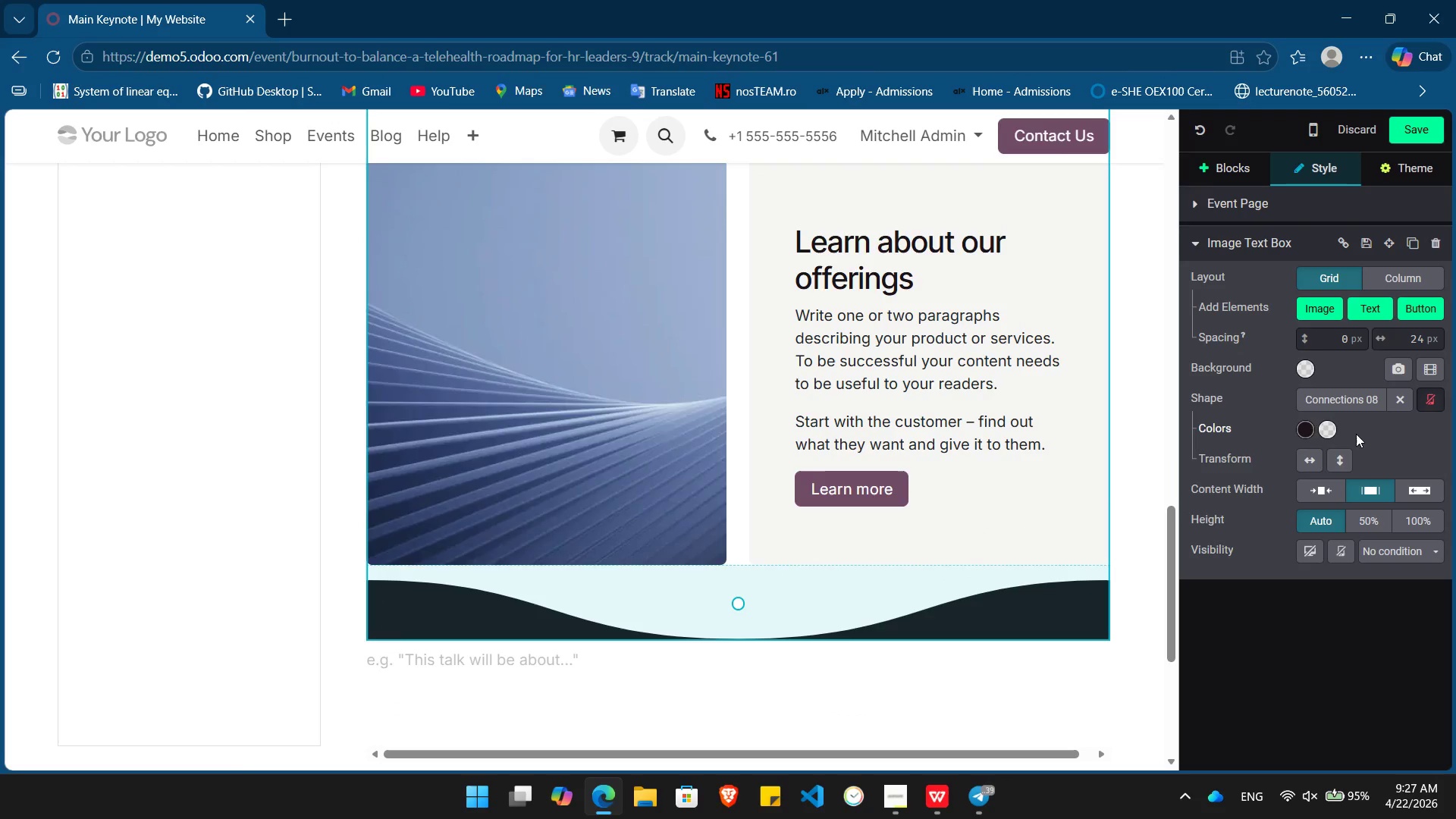 
left_click([1401, 397])
 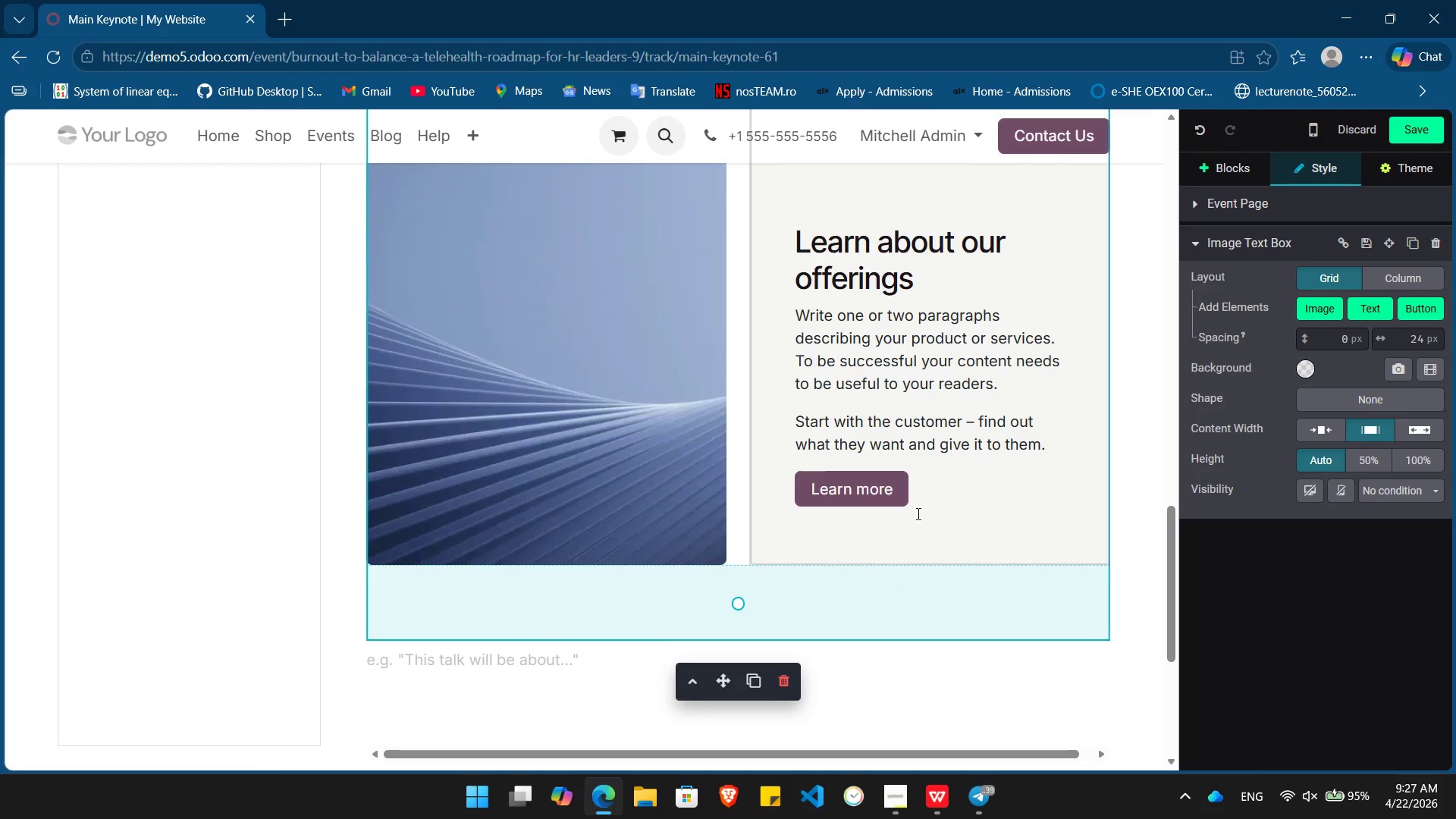 
left_click([934, 473])
 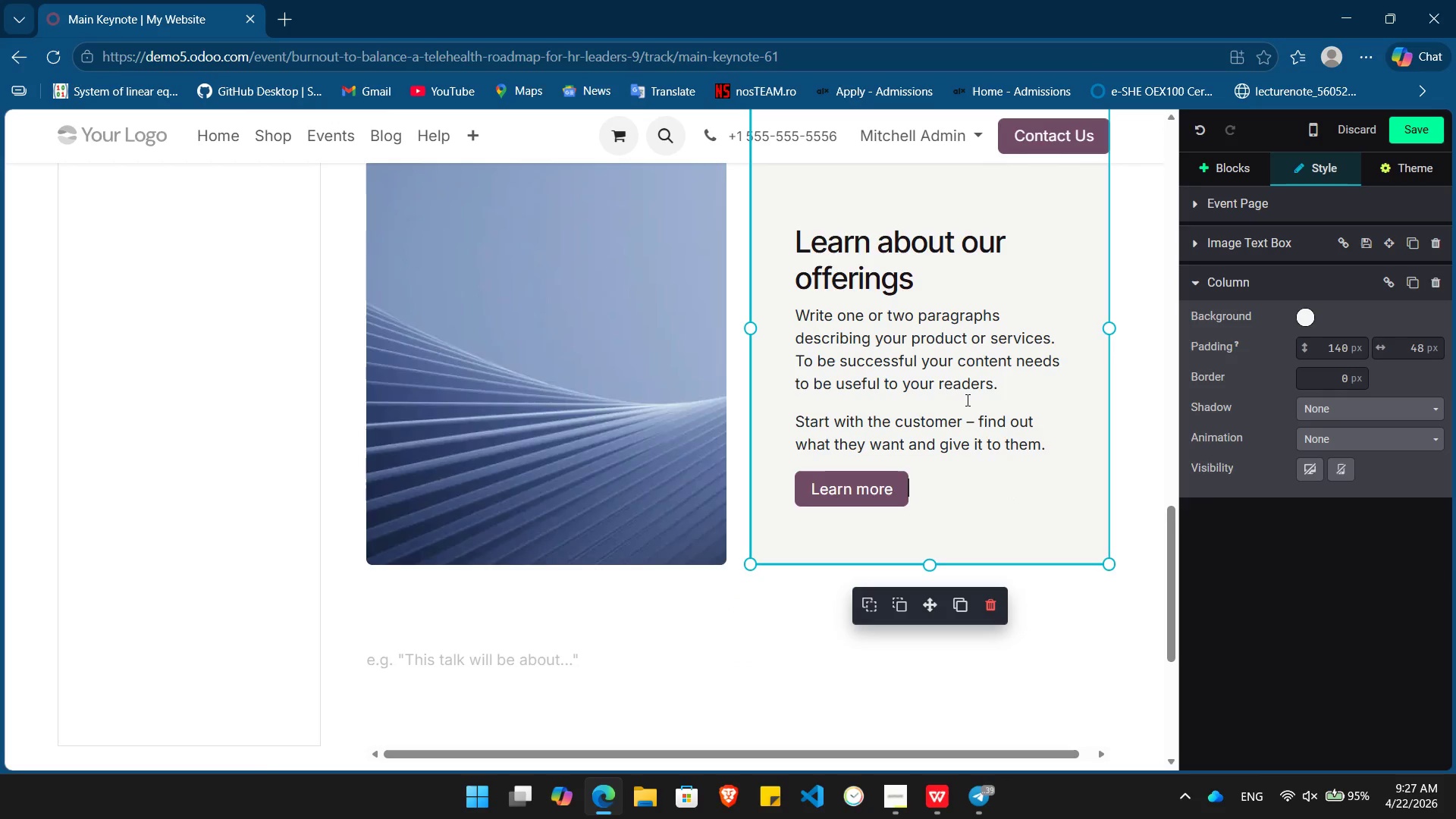 
scroll: coordinate [966, 400], scroll_direction: up, amount: 2.0
 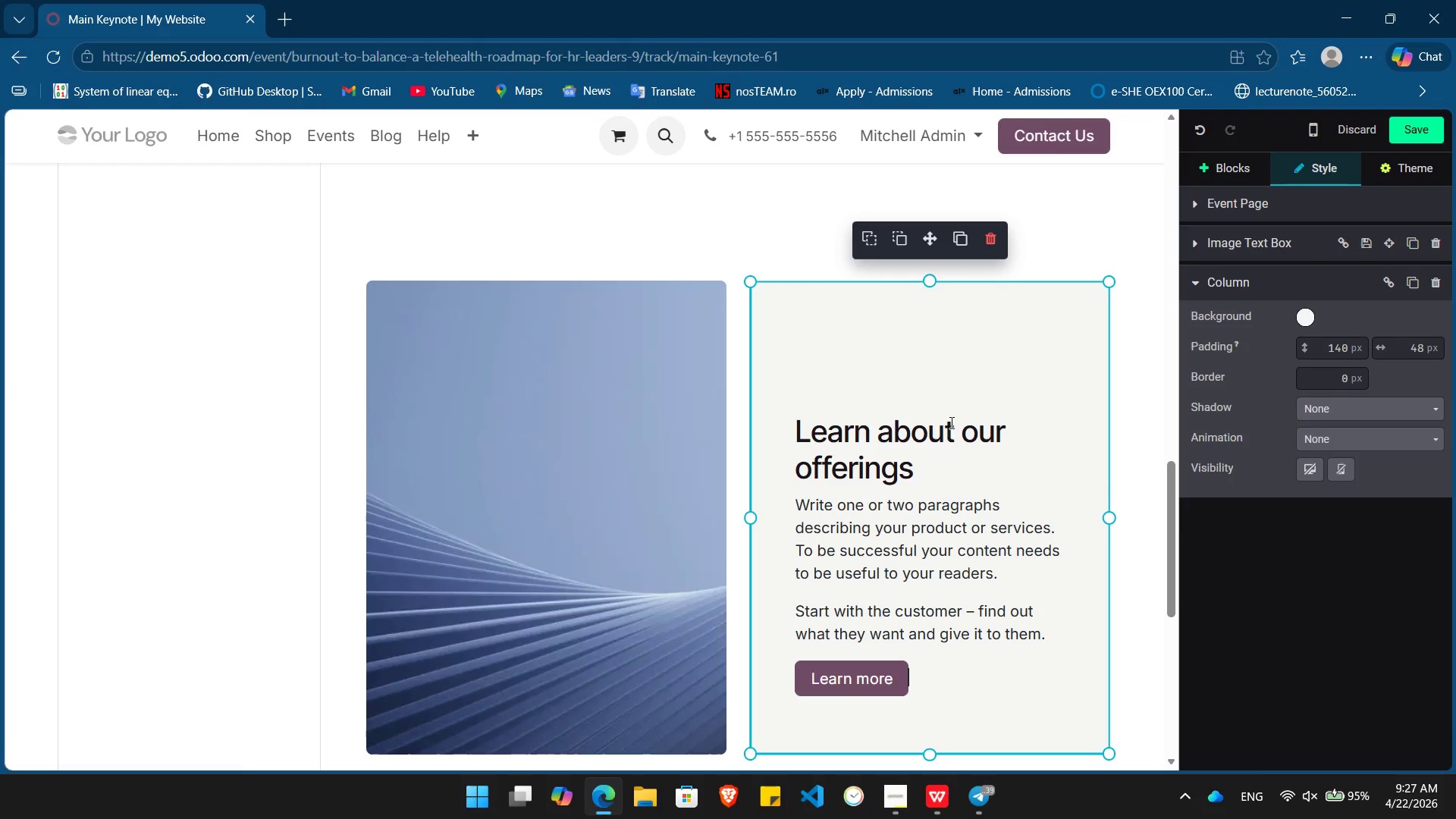 
left_click([929, 477])
 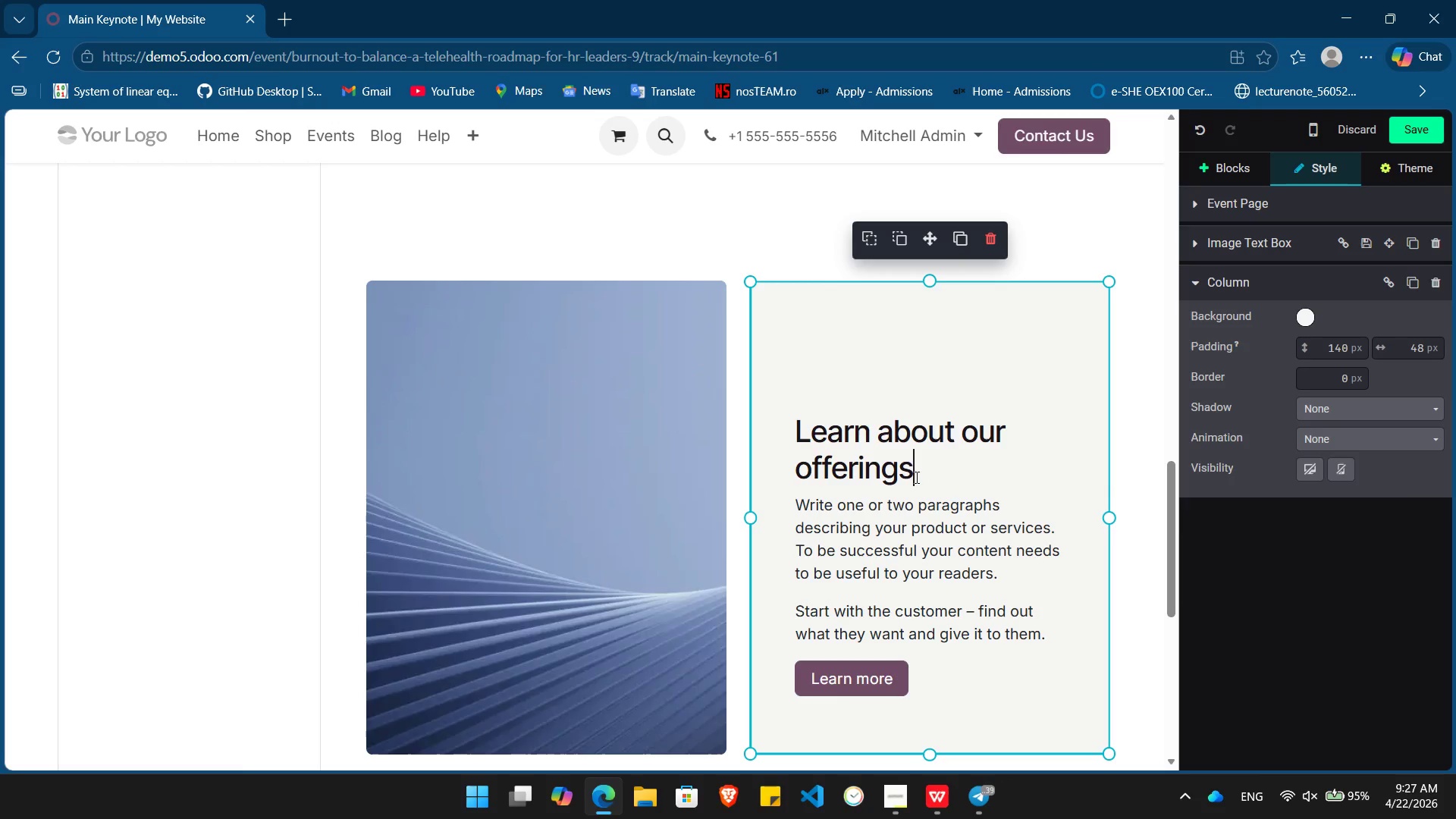 
key(Alt+Tab)
 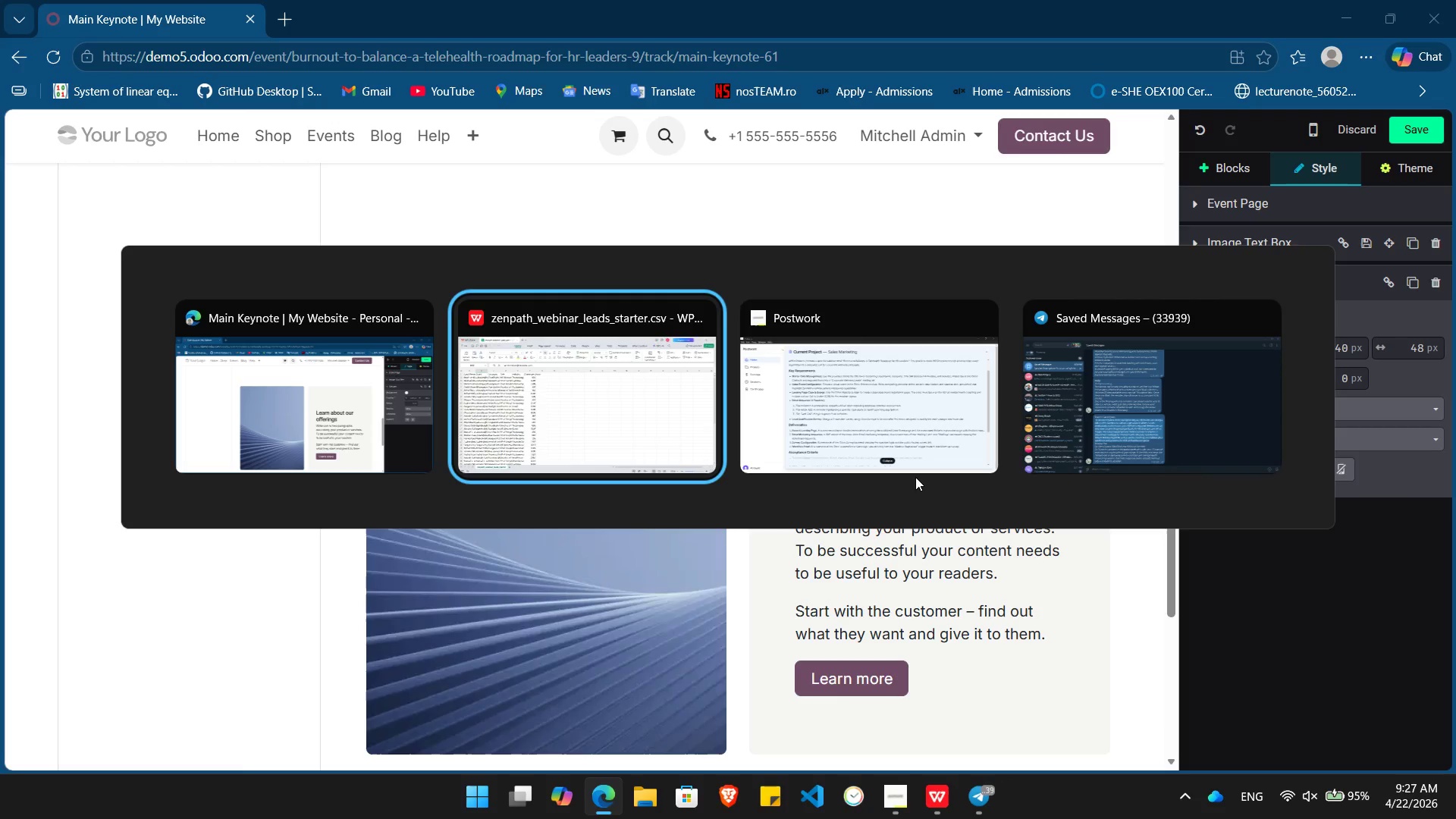 
key(Alt+Tab)